 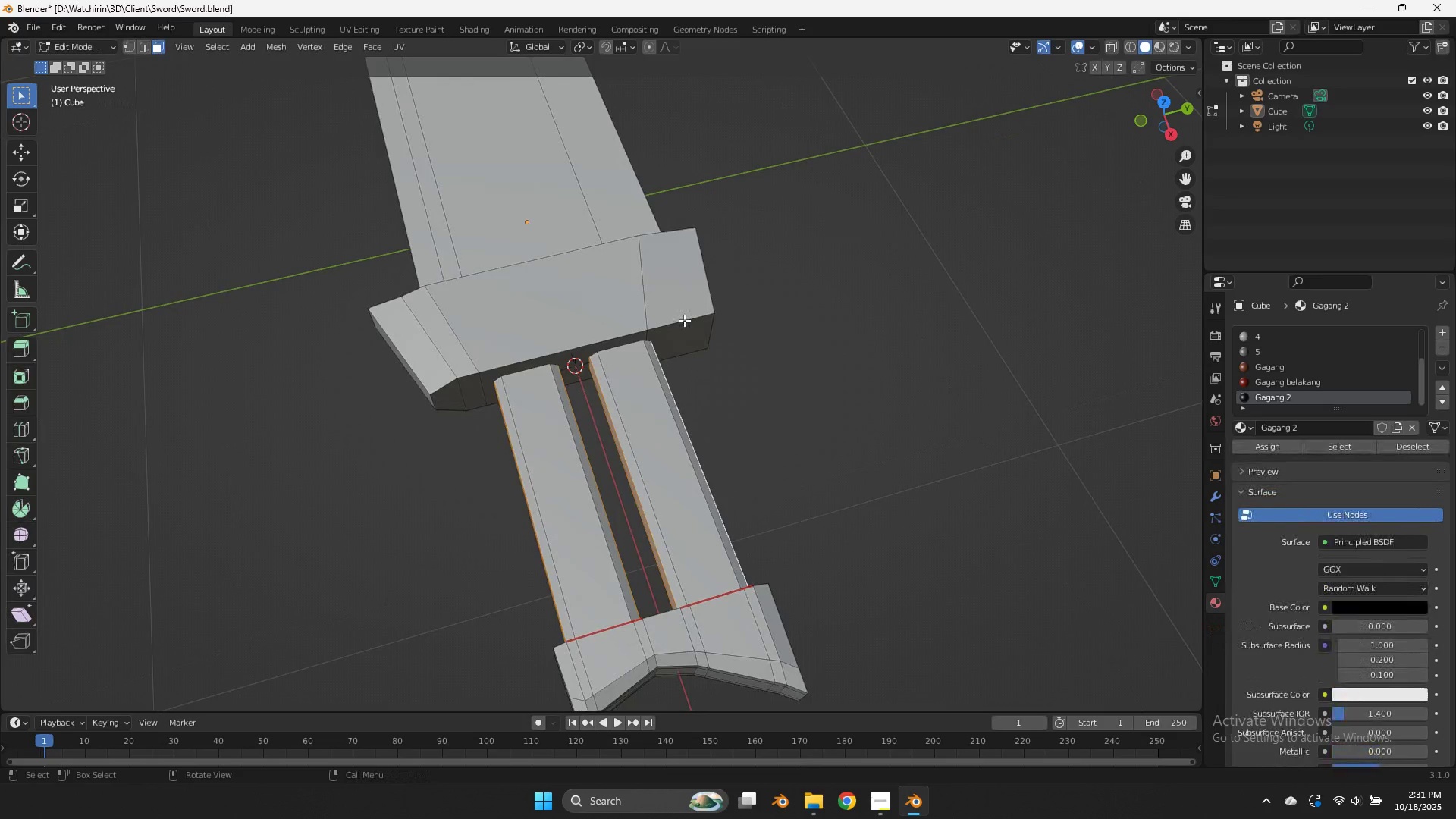 
left_click([684, 320])
 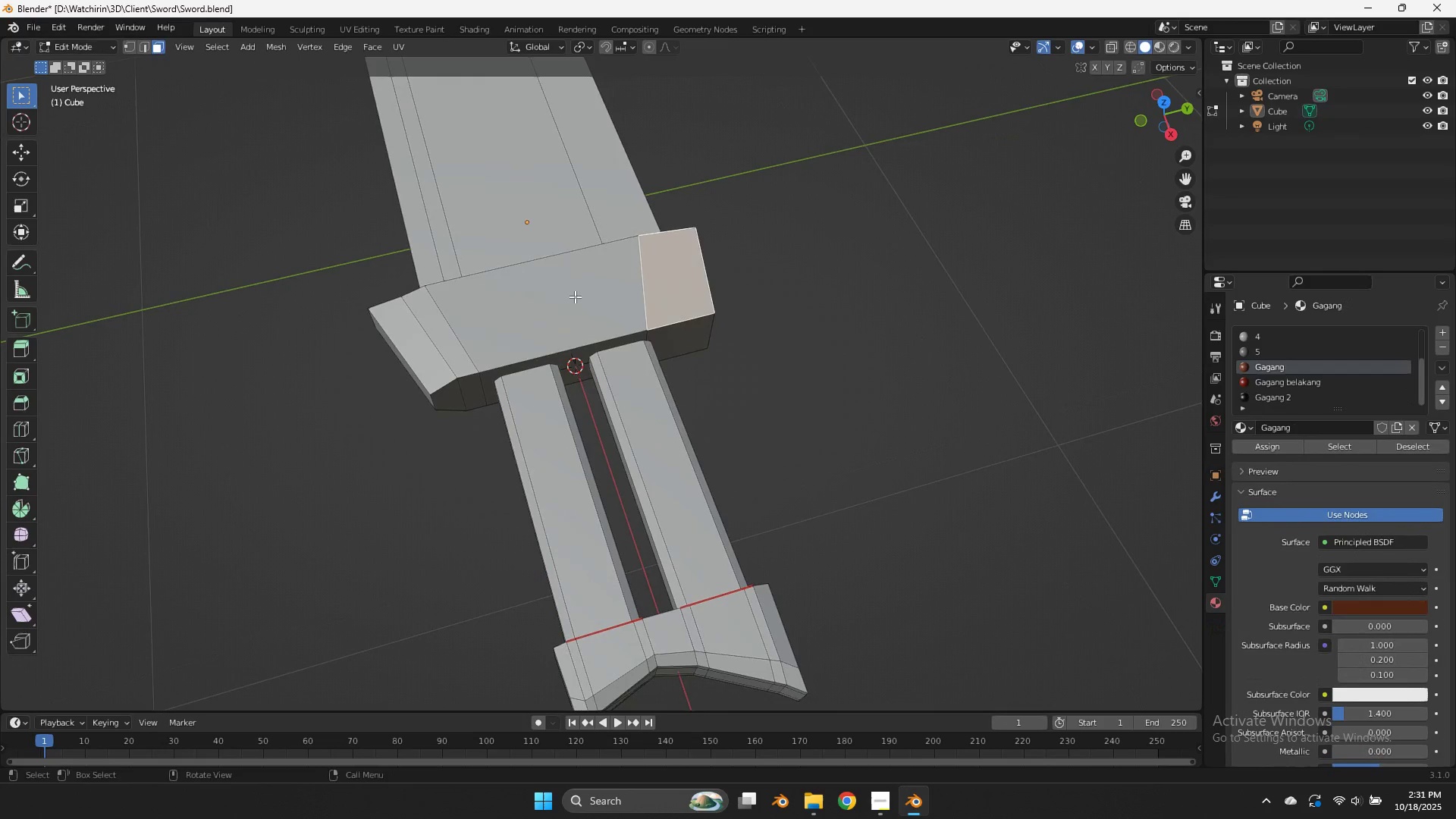 
key(Control+R)
 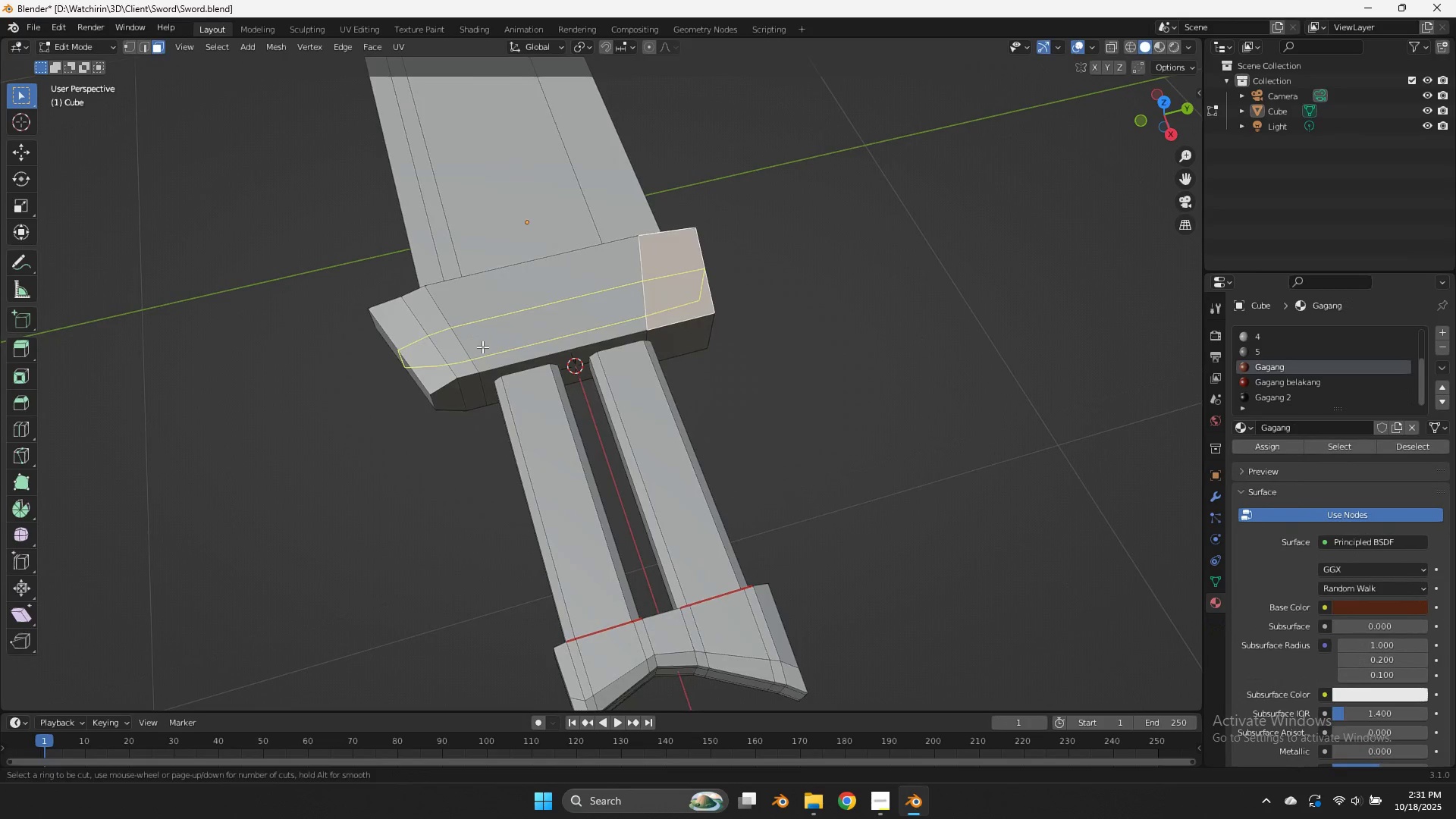 
left_click([482, 347])
 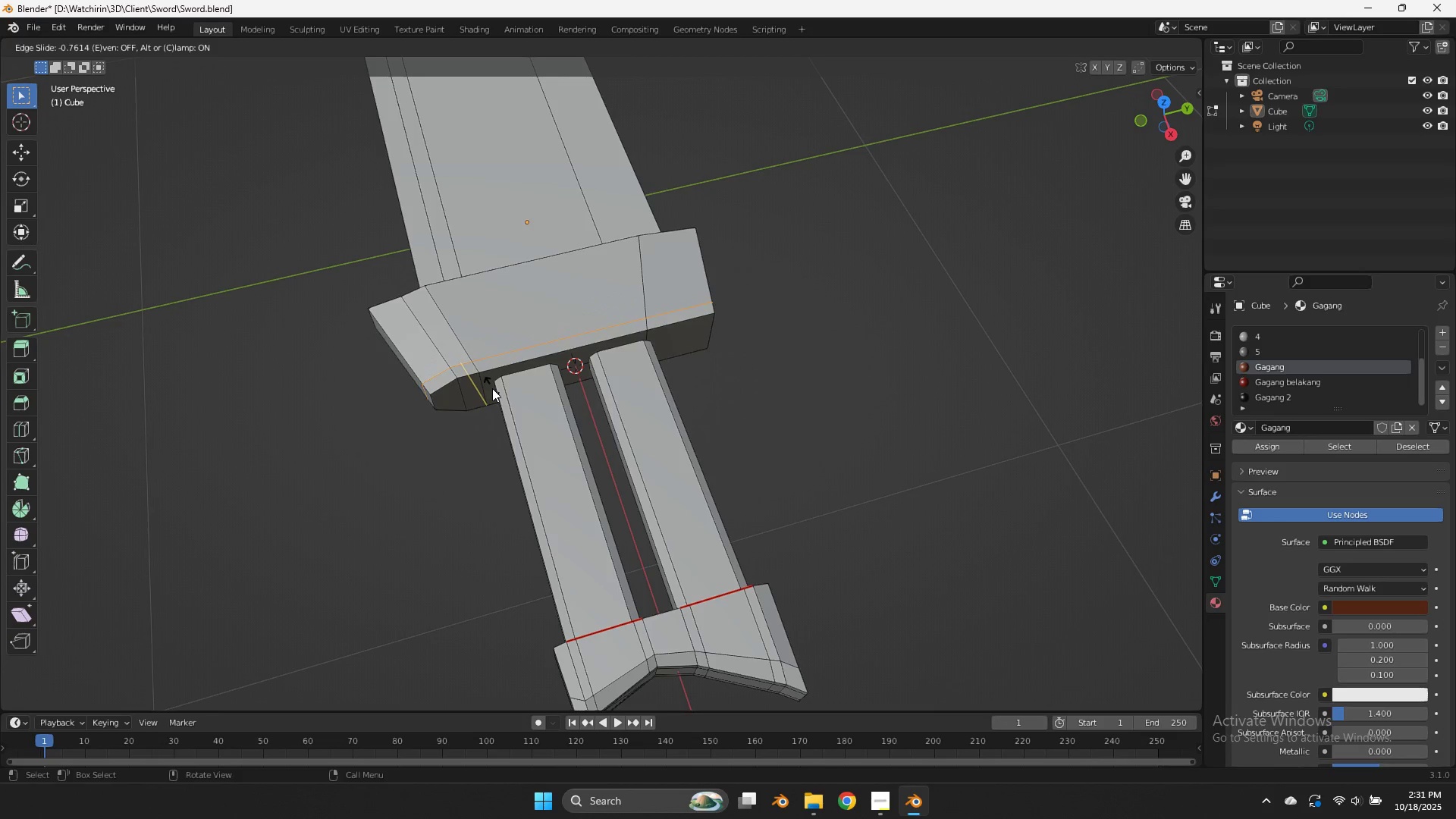 
left_click([493, 389])
 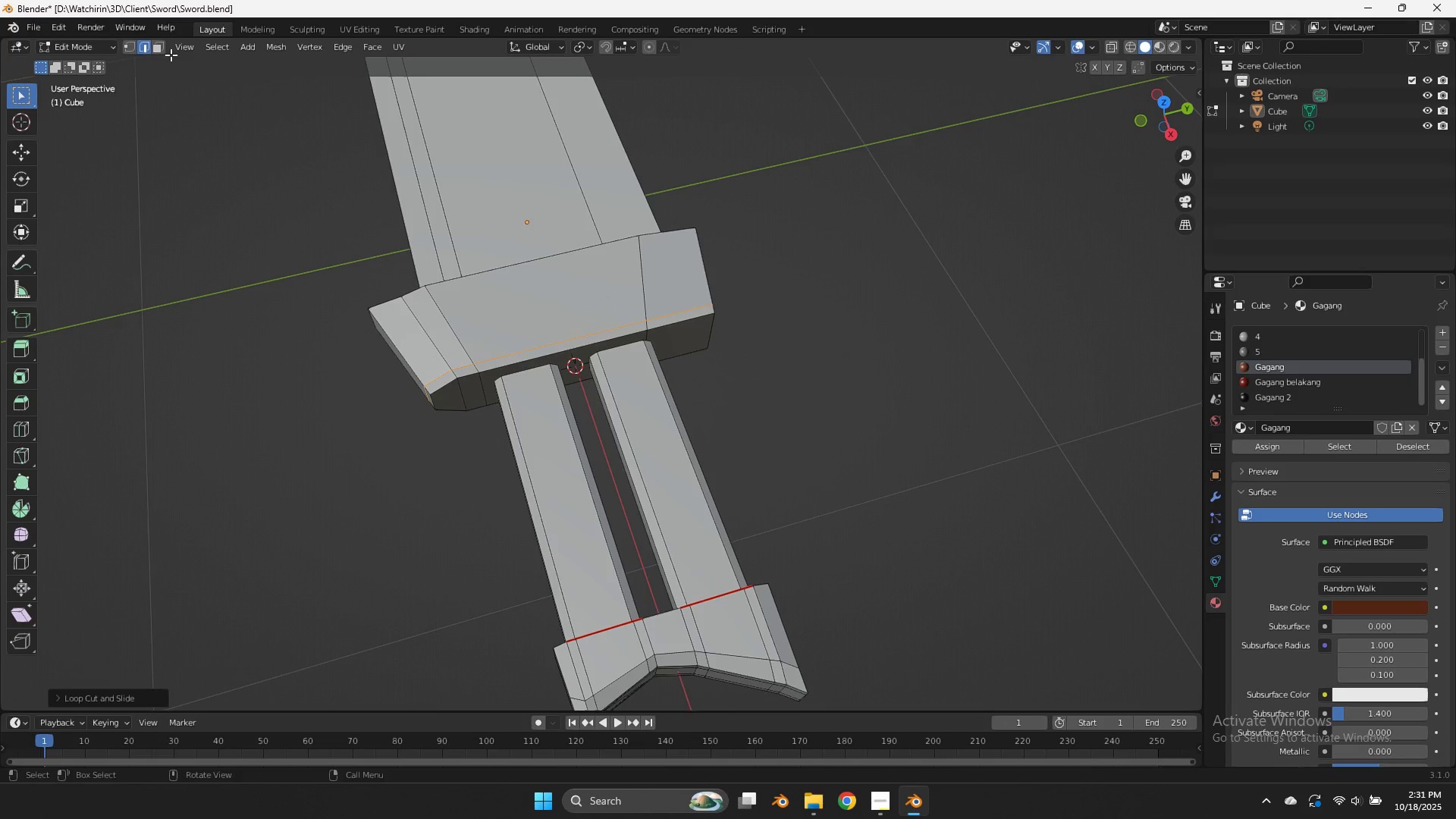 
left_click([162, 47])
 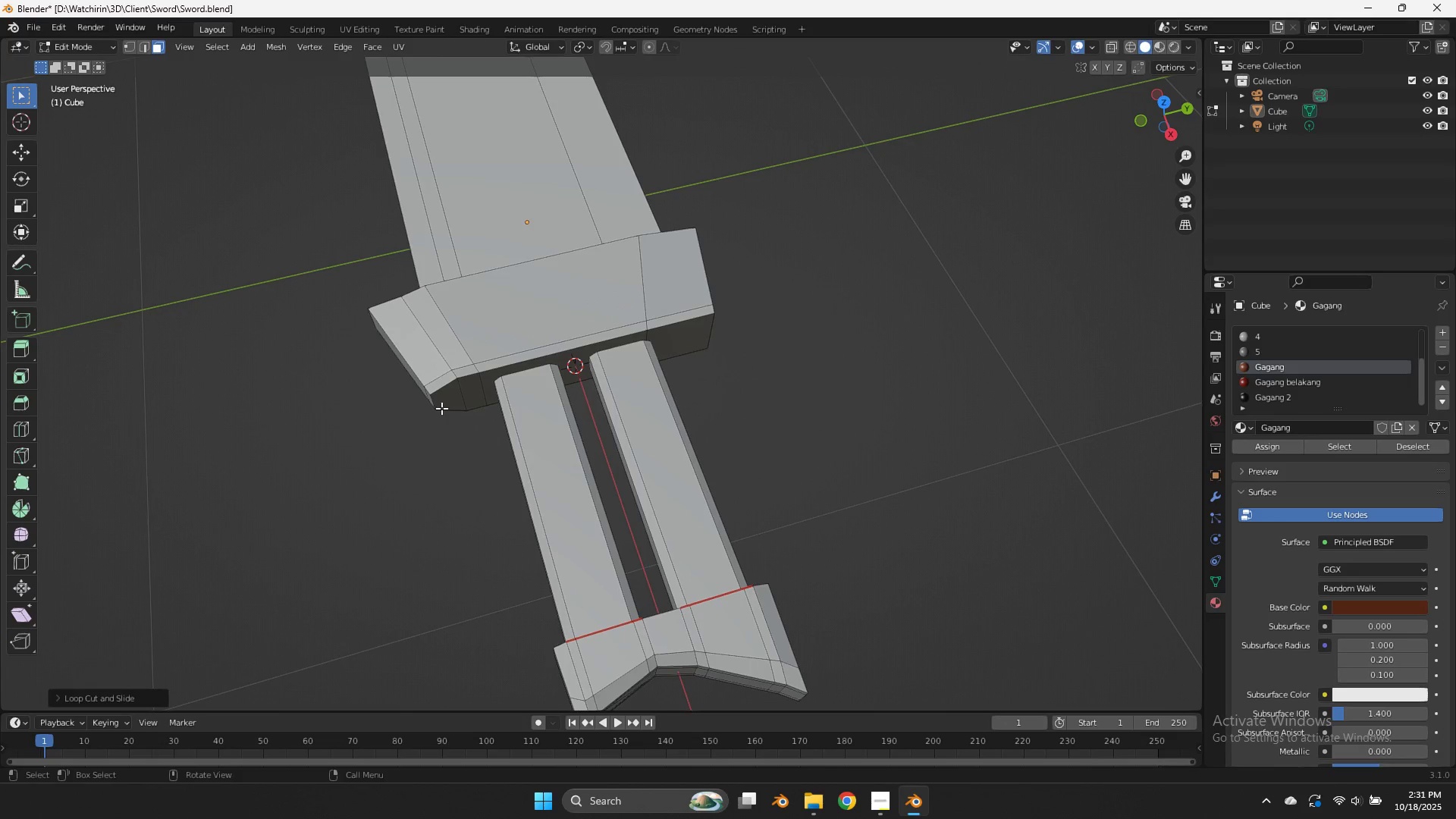 
left_click([441, 408])
 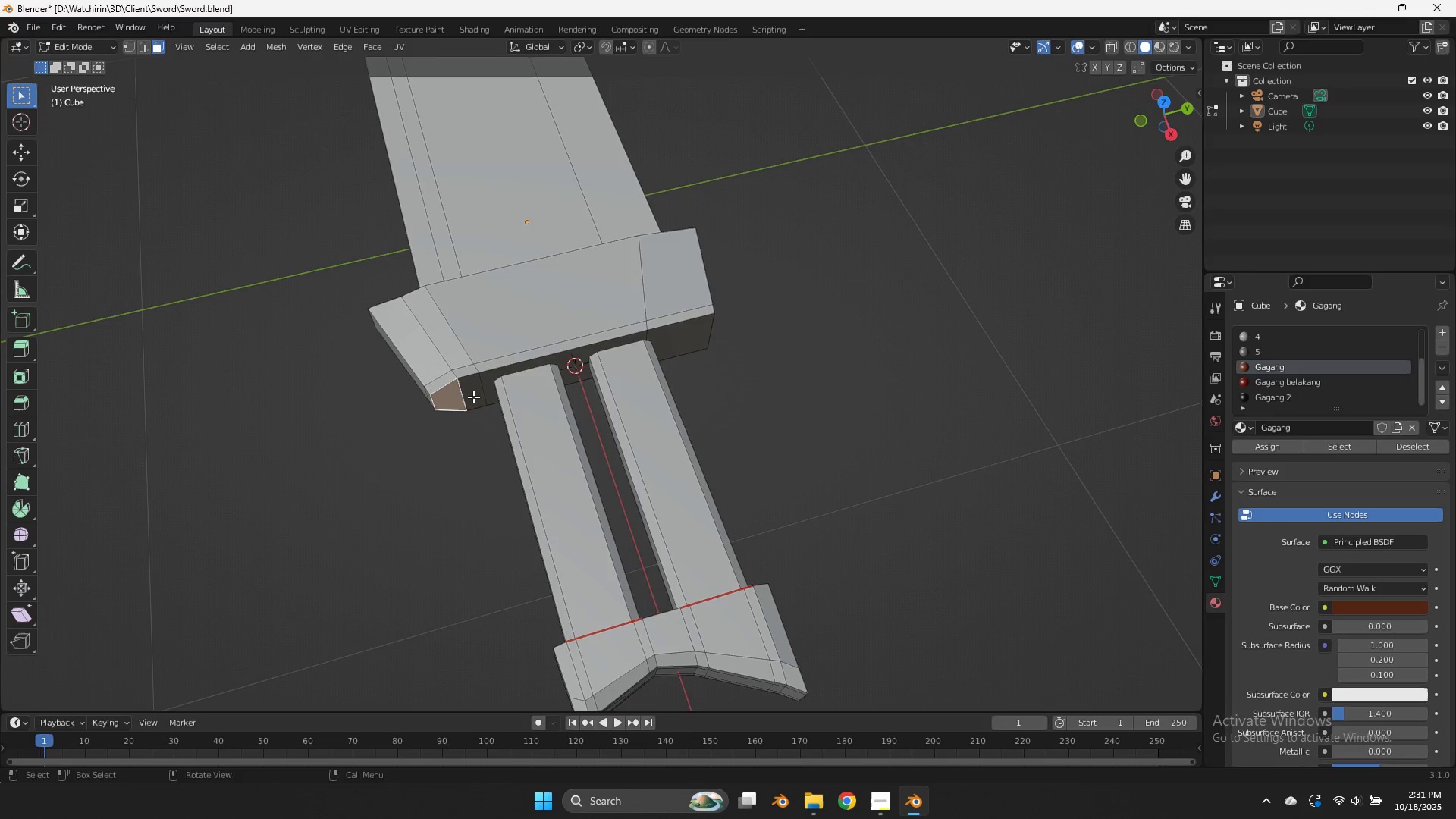 
left_click([473, 397])
 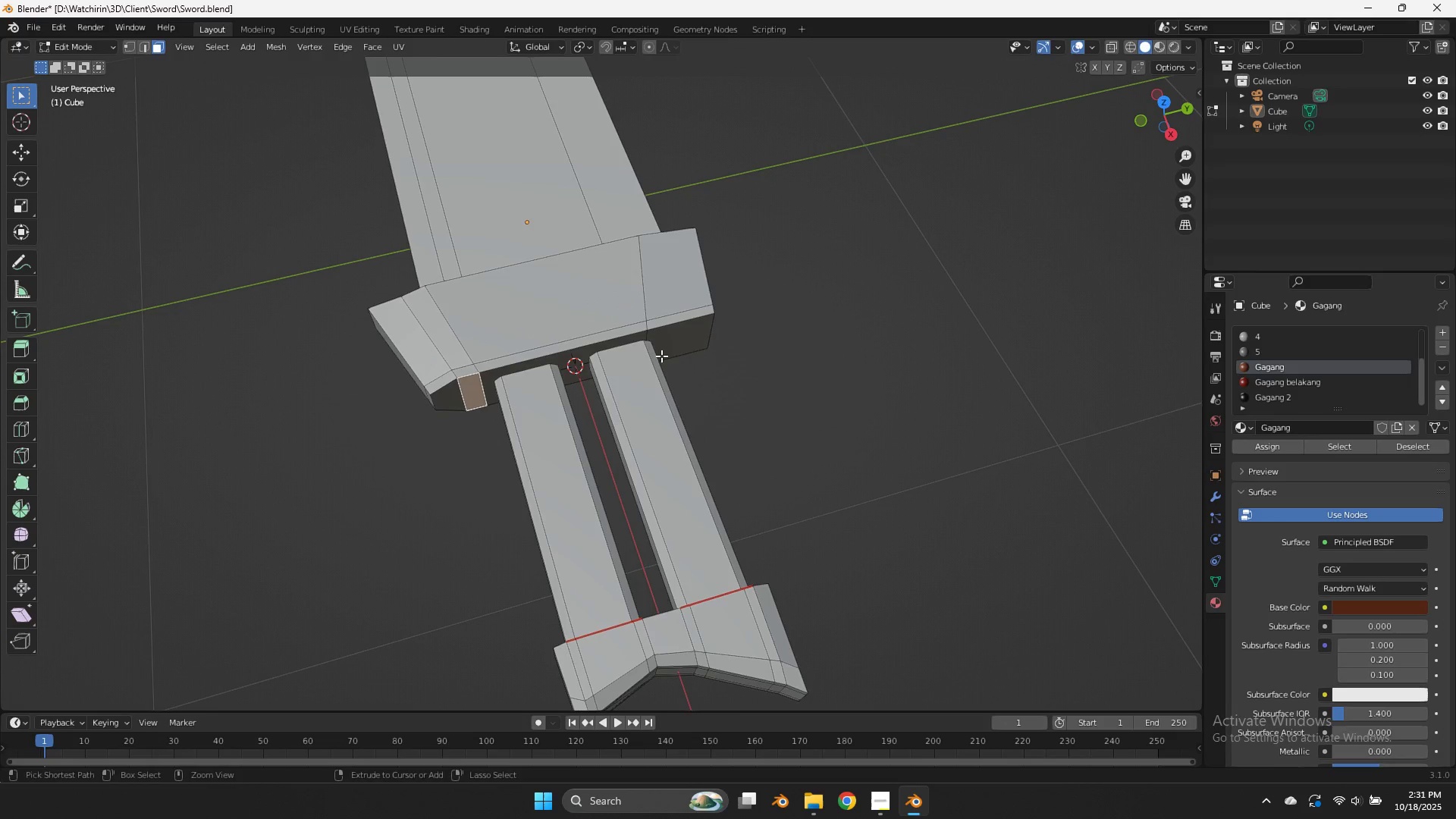 
hold_key(key=ControlLeft, duration=0.82)
left_click([686, 345])
 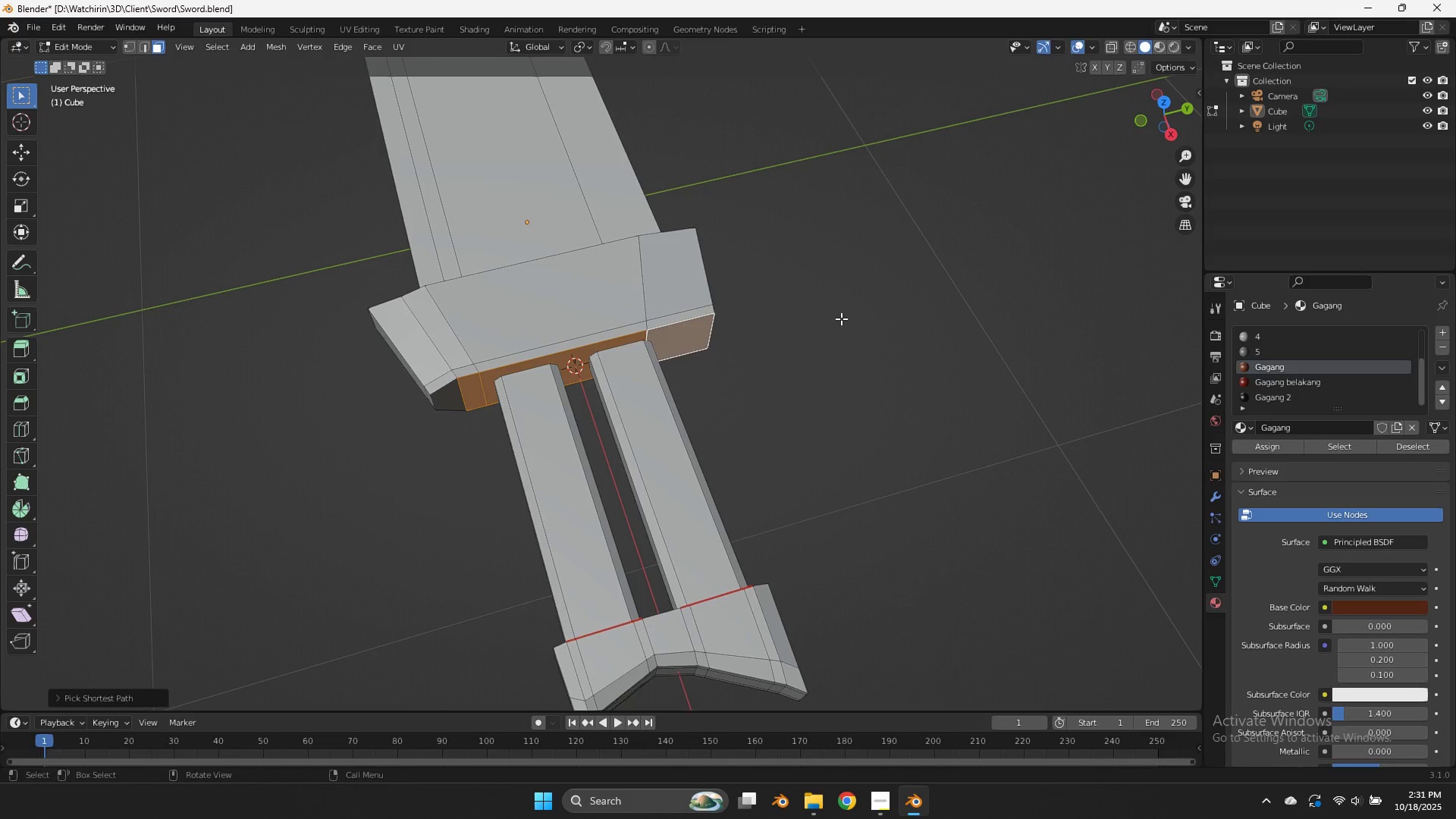 
type(sz)
 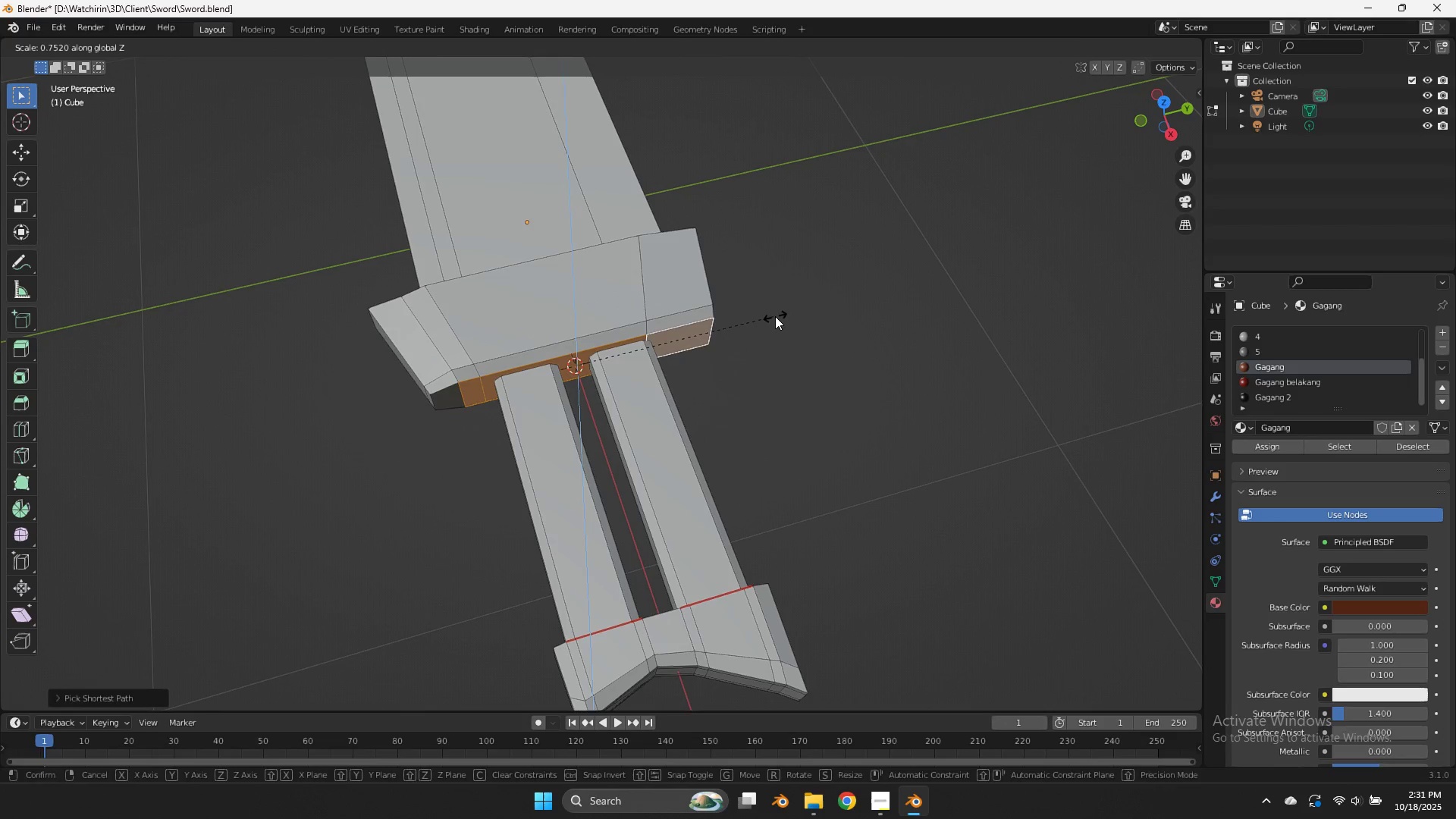 
left_click([776, 317])
 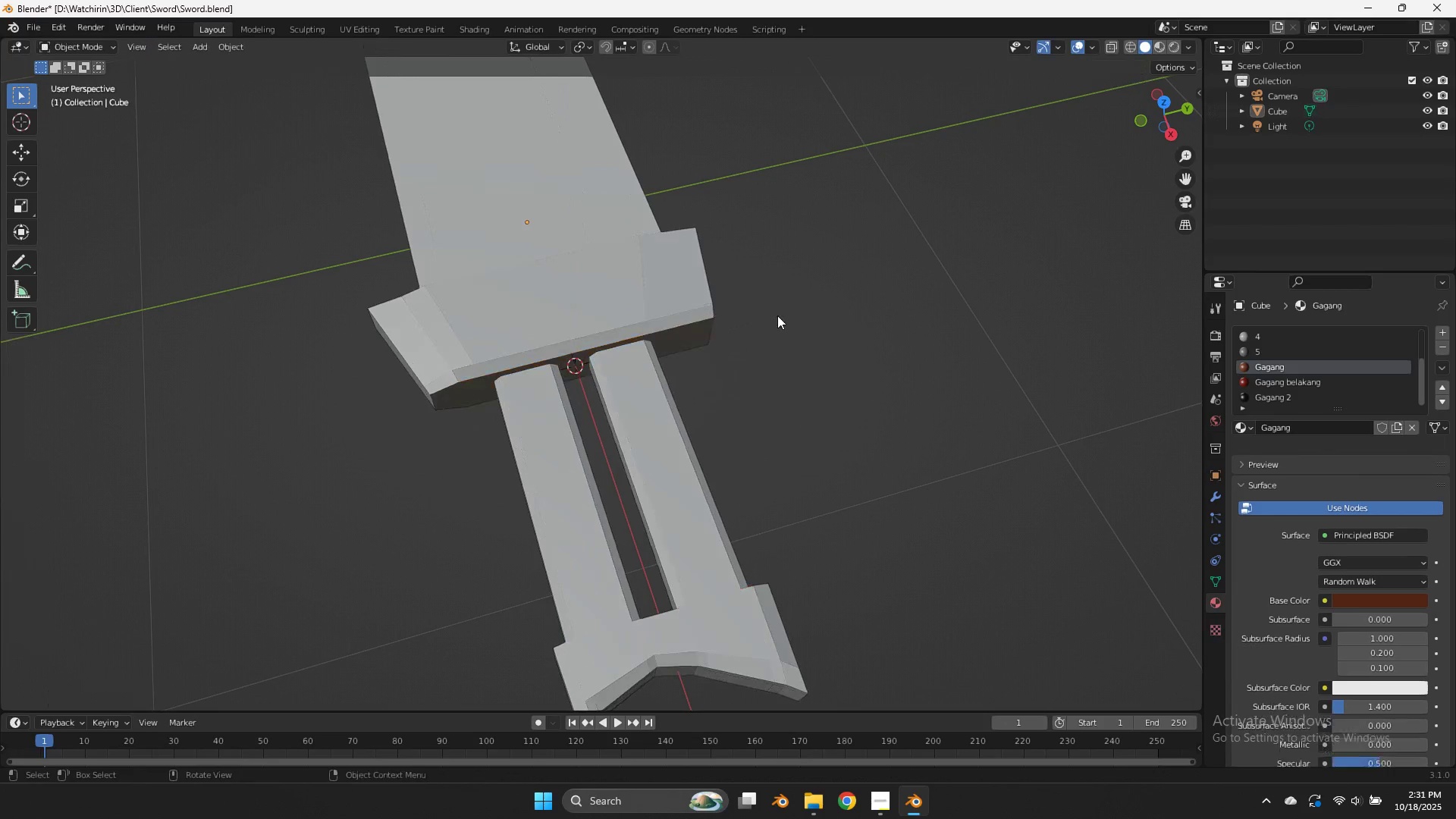 
key(Tab)
 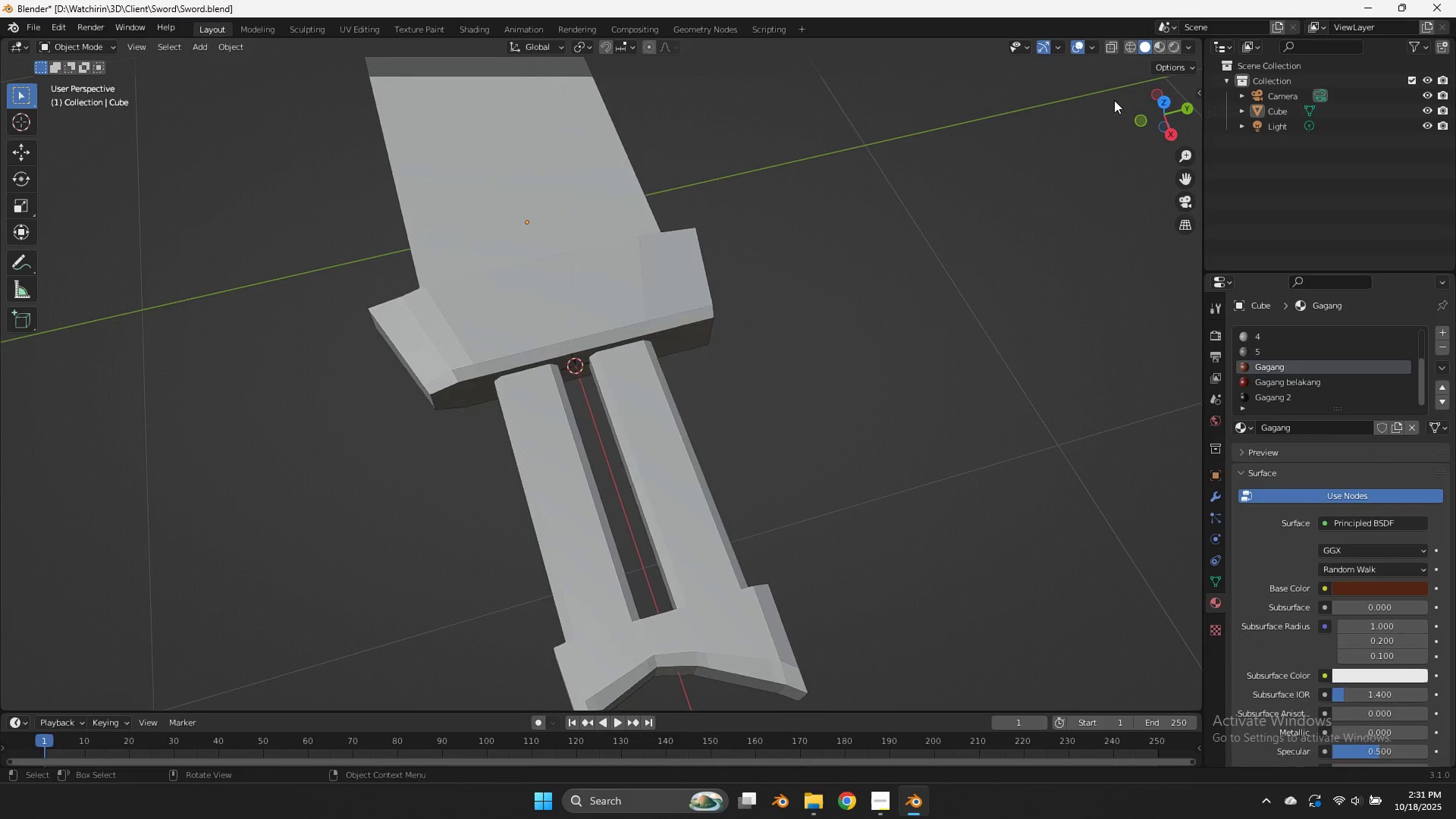 
key(Tab)
 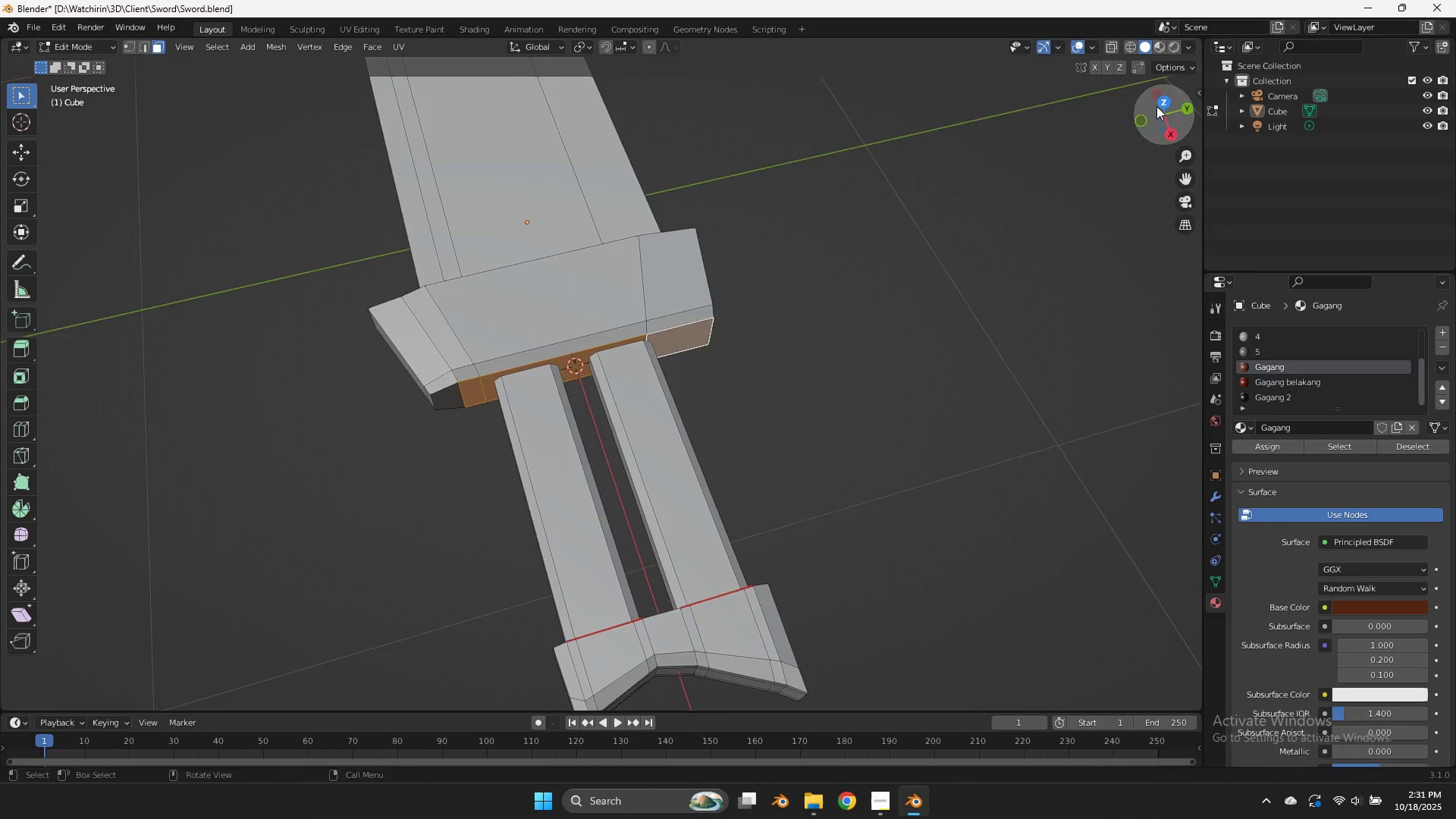 
left_click_drag(start_coordinate=[1156, 106], to_coordinate=[946, 670])
 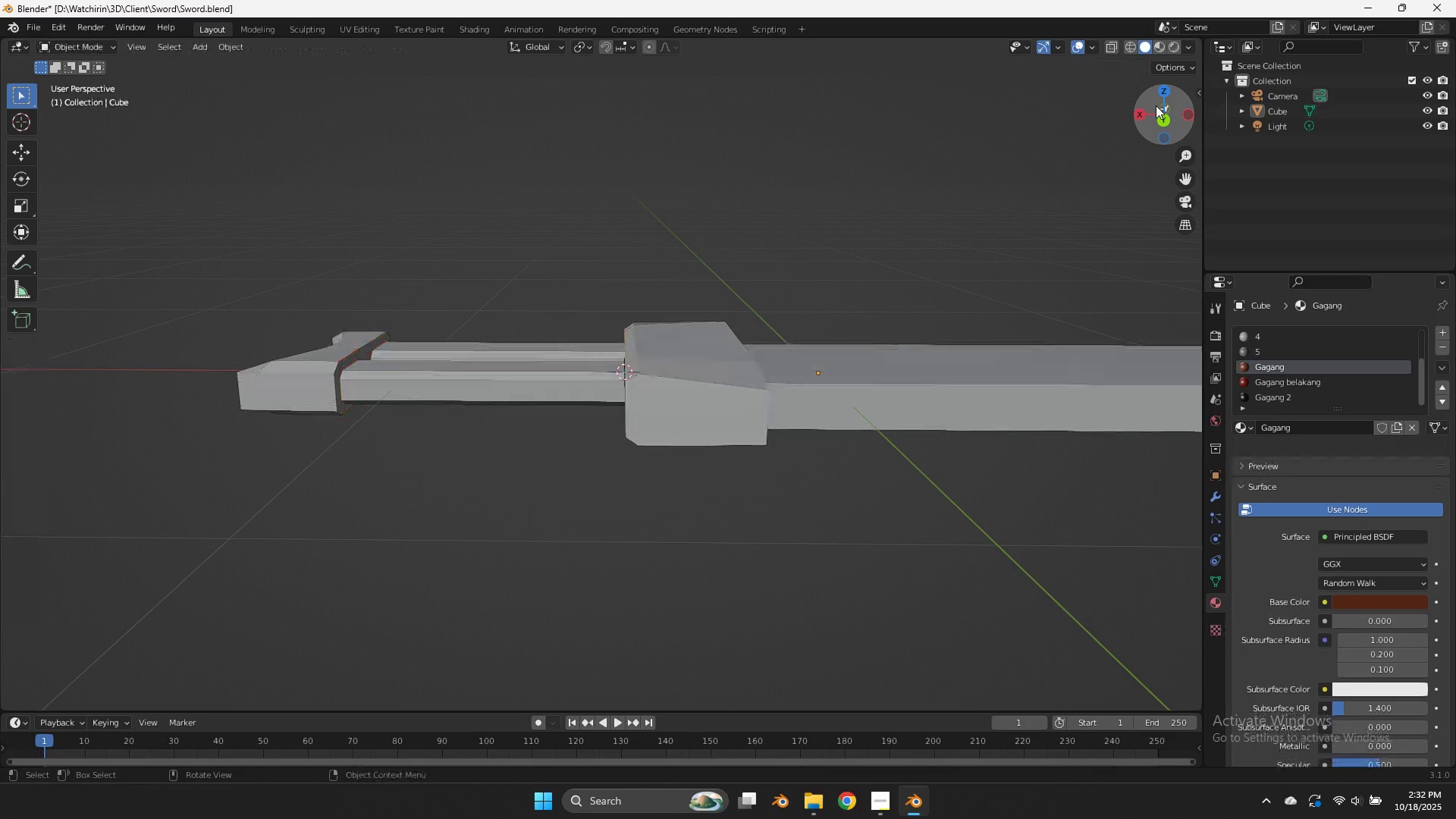 
key(Tab)
 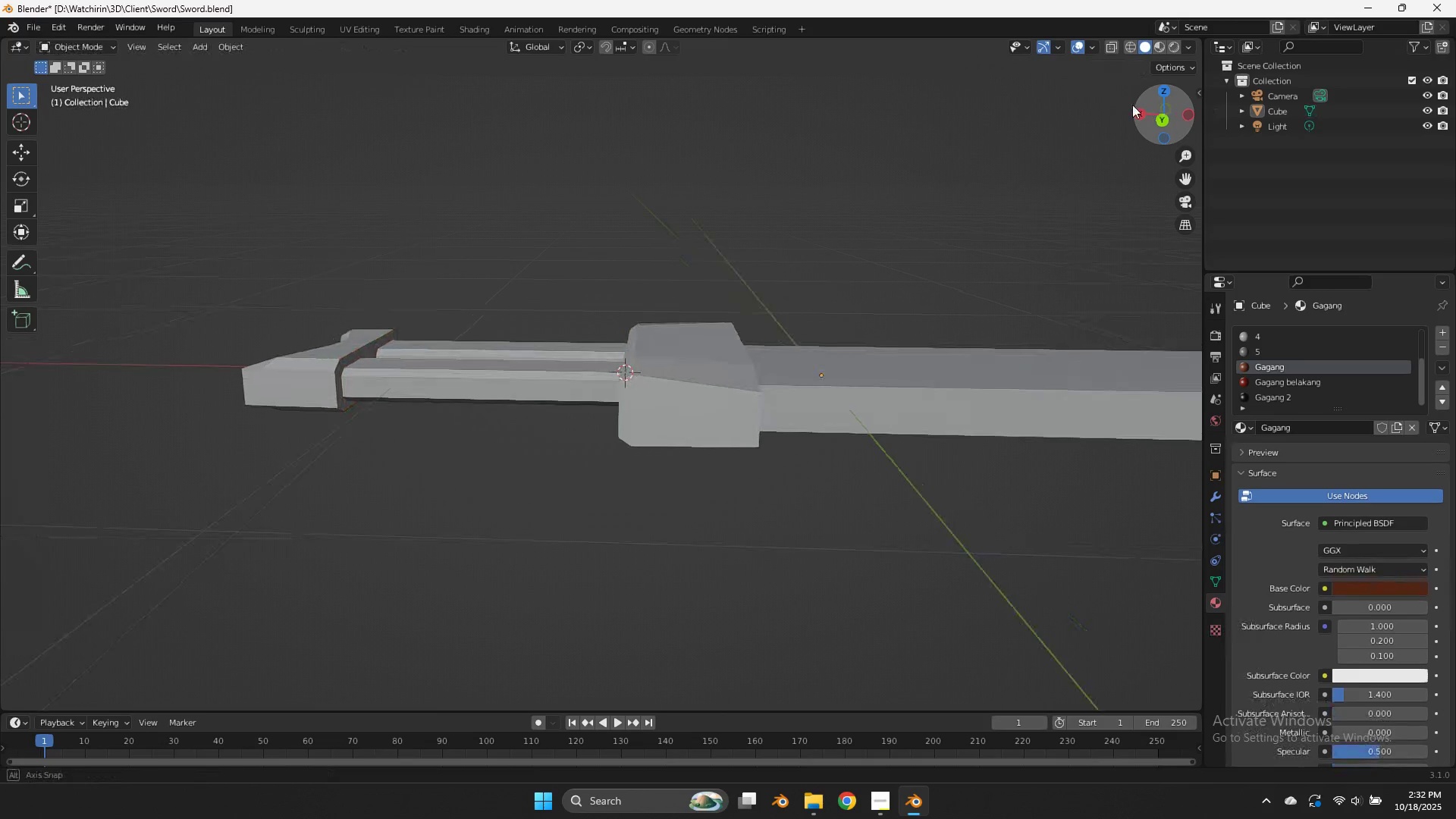 
left_click_drag(start_coordinate=[1156, 105], to_coordinate=[967, 89])
 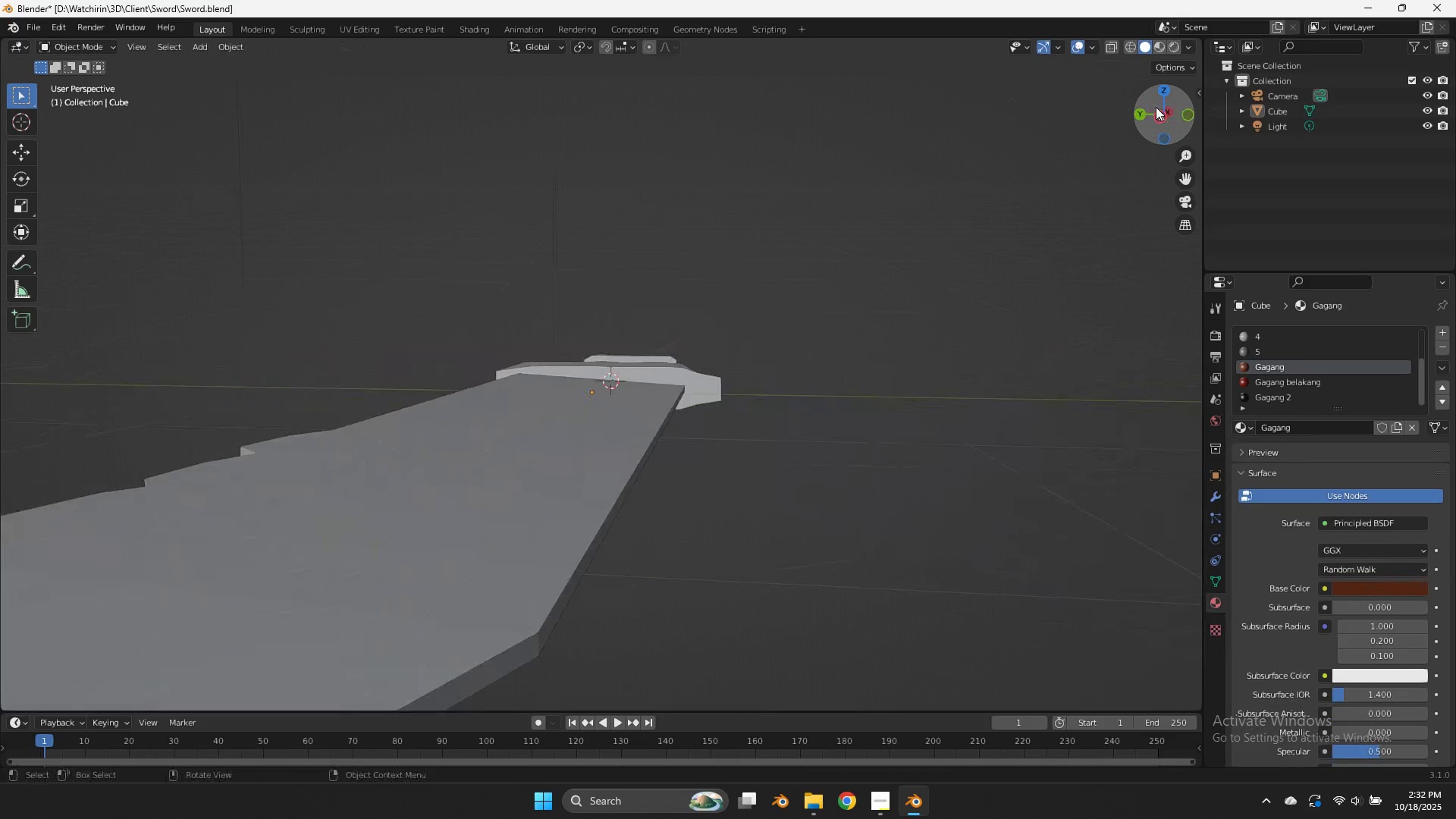 
scroll: coordinate [1156, 106], scroll_direction: down, amount: 3.0
 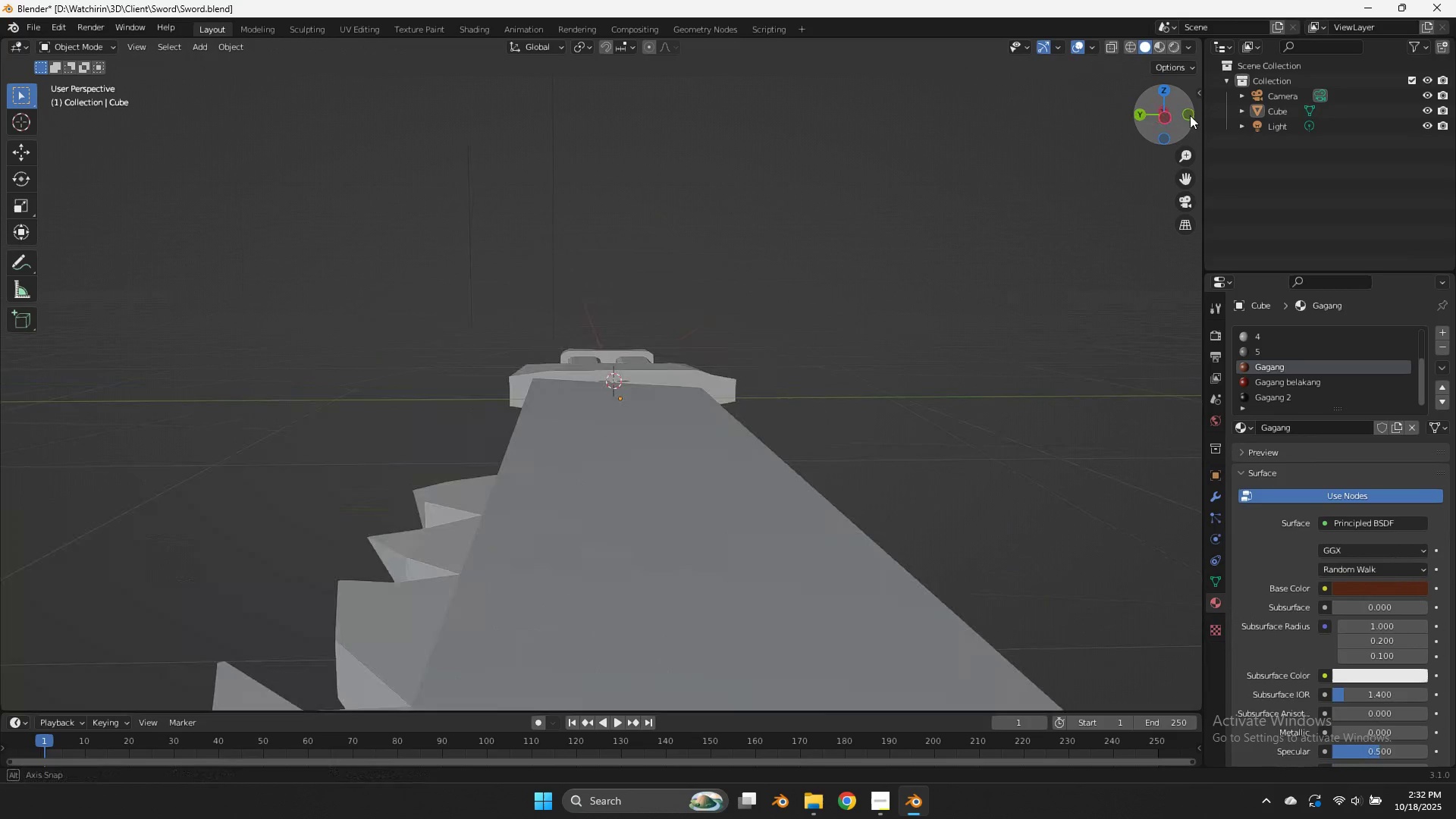 
left_click_drag(start_coordinate=[1157, 108], to_coordinate=[2, 115])
 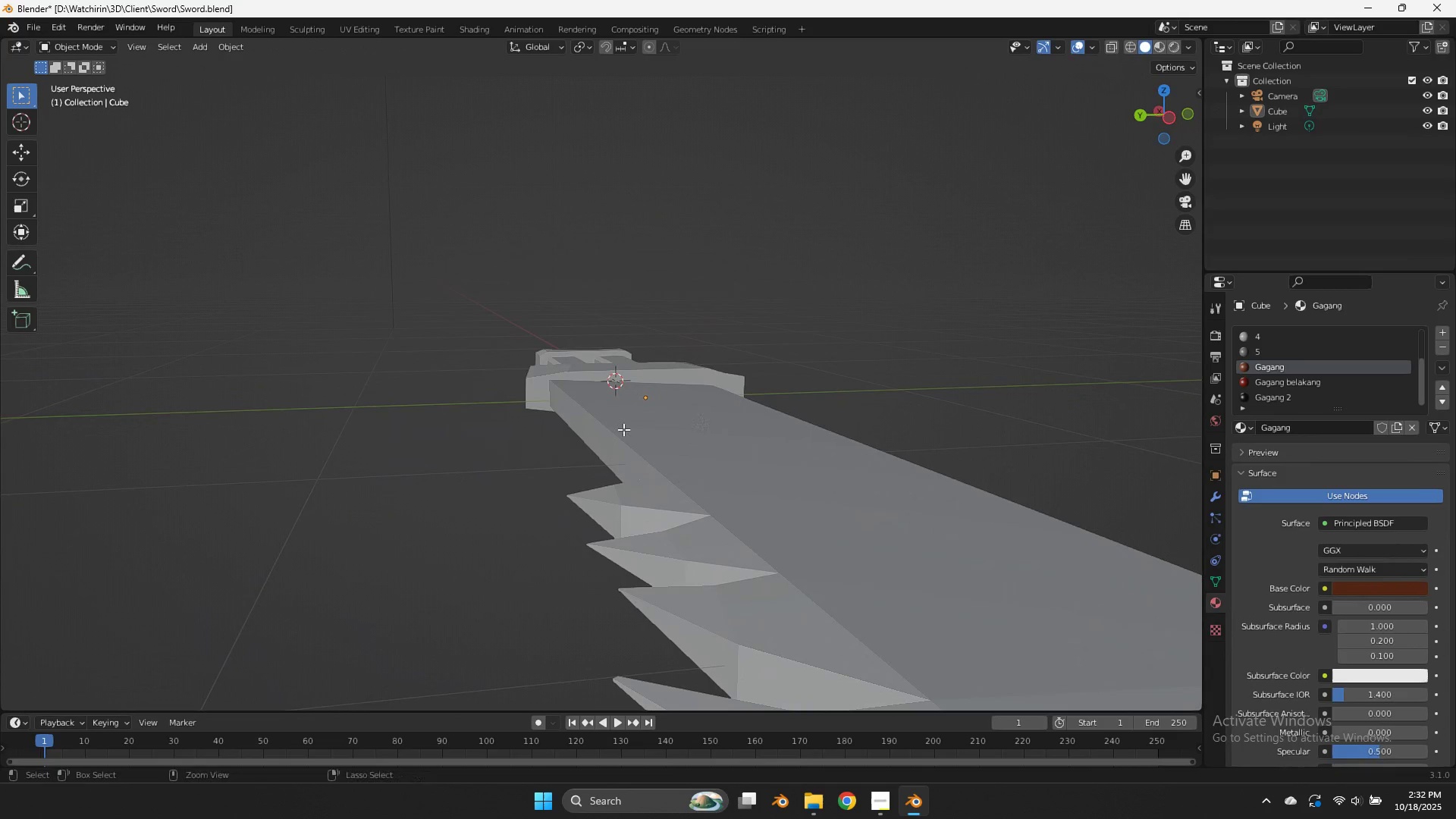 
key(Control+R)
 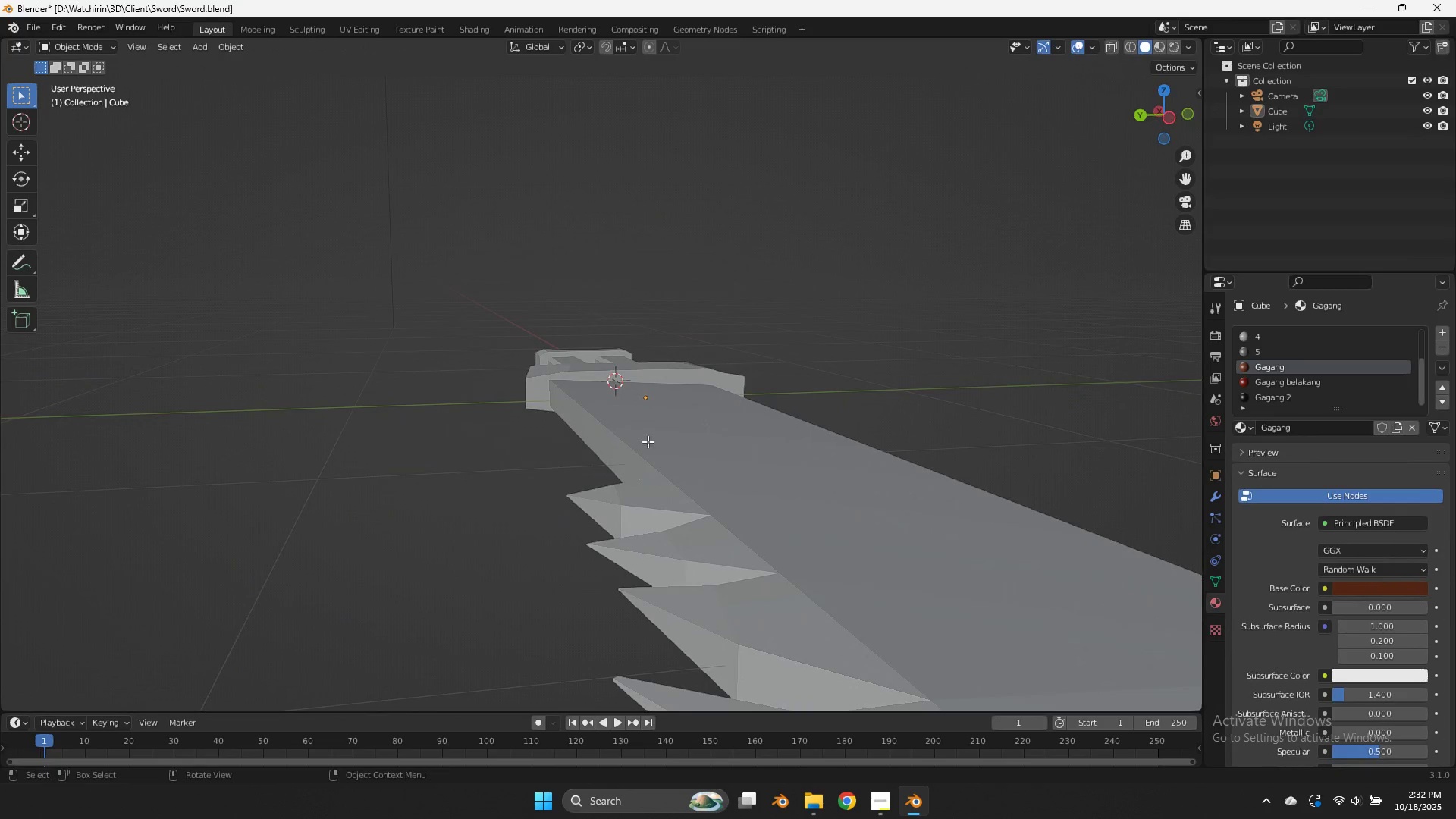 
key(Tab)
 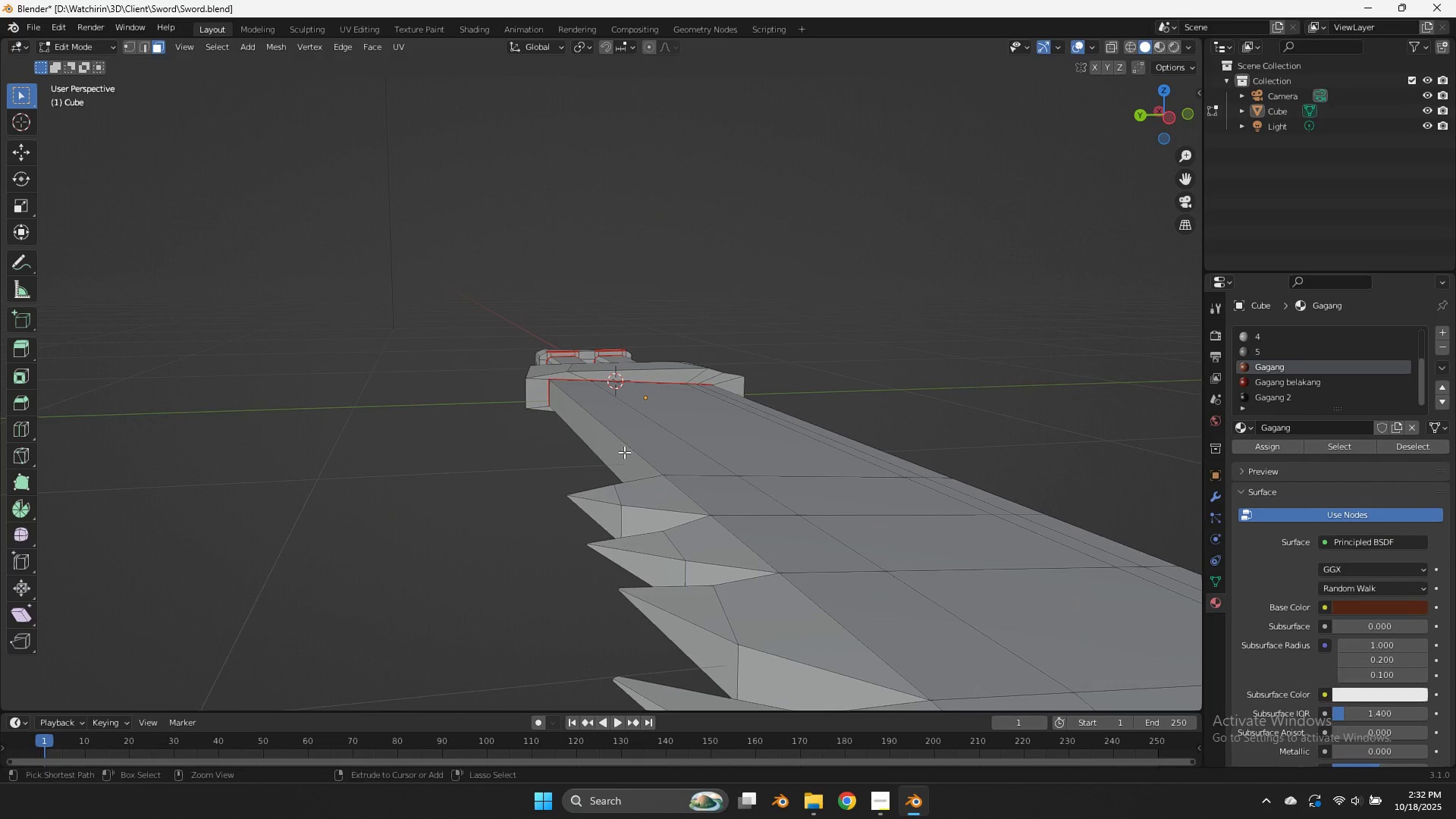 
key(Control+R)
 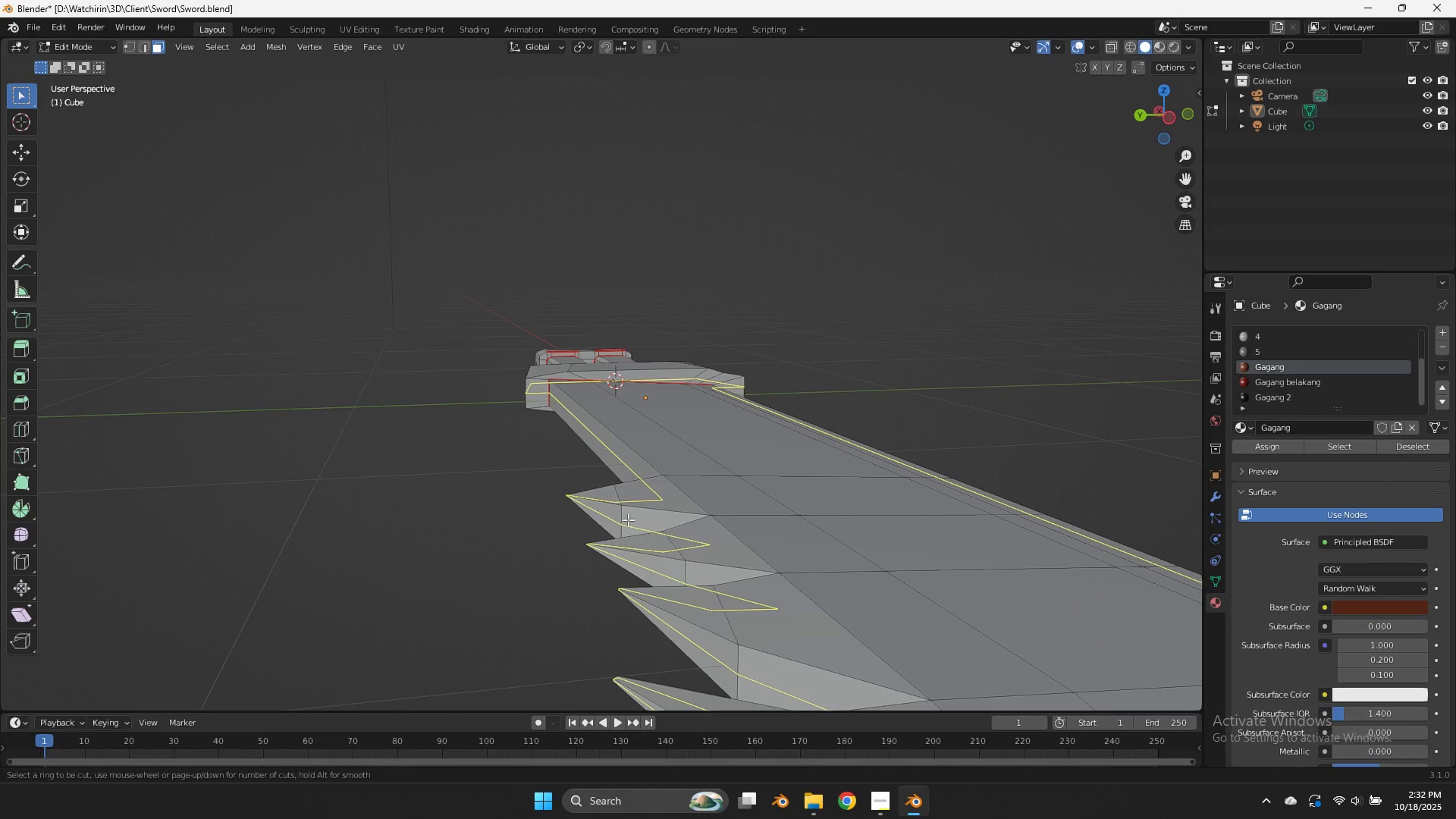 
wait(5.68)
 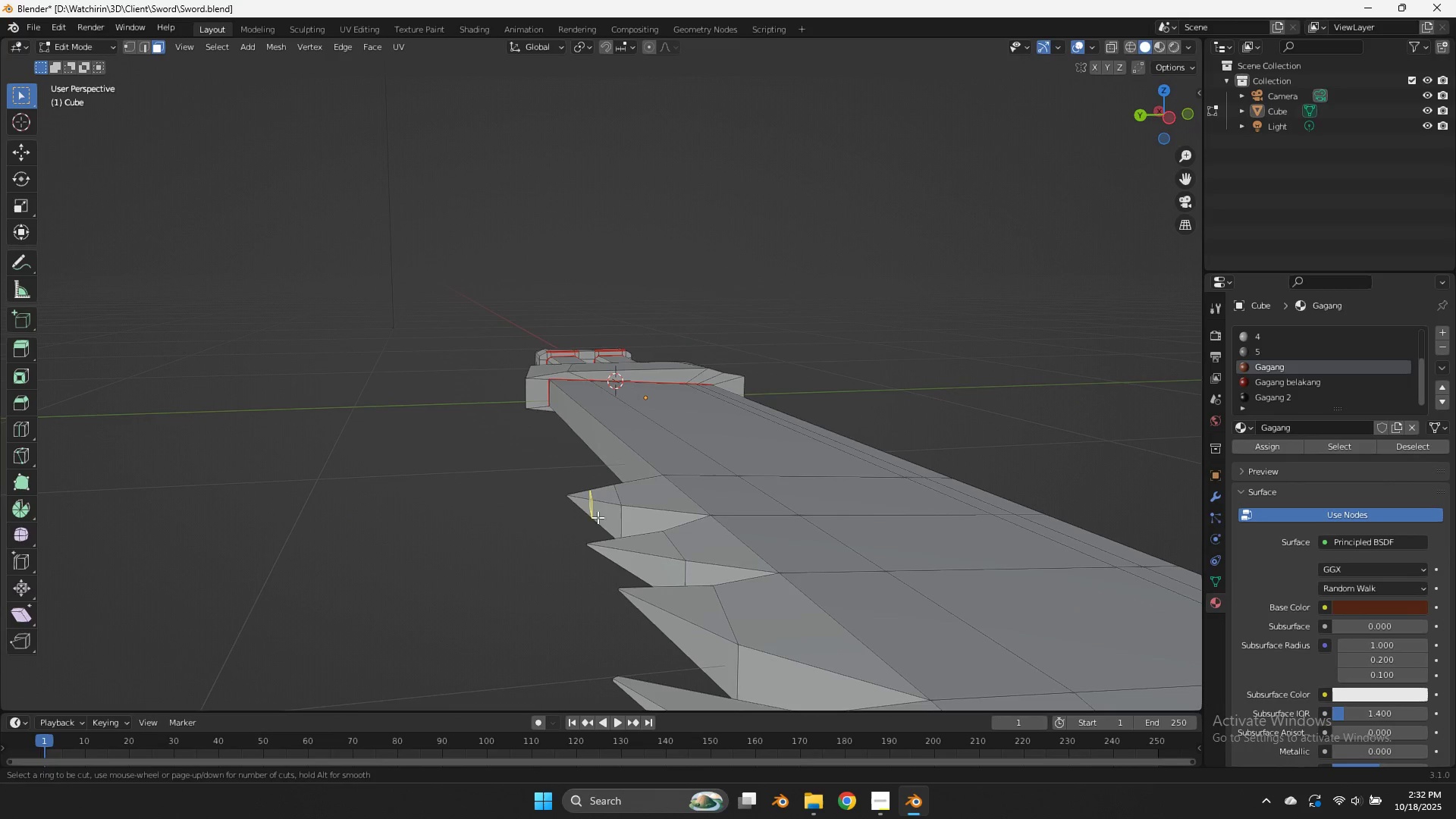 
scroll: coordinate [906, 297], scroll_direction: down, amount: 4.0
 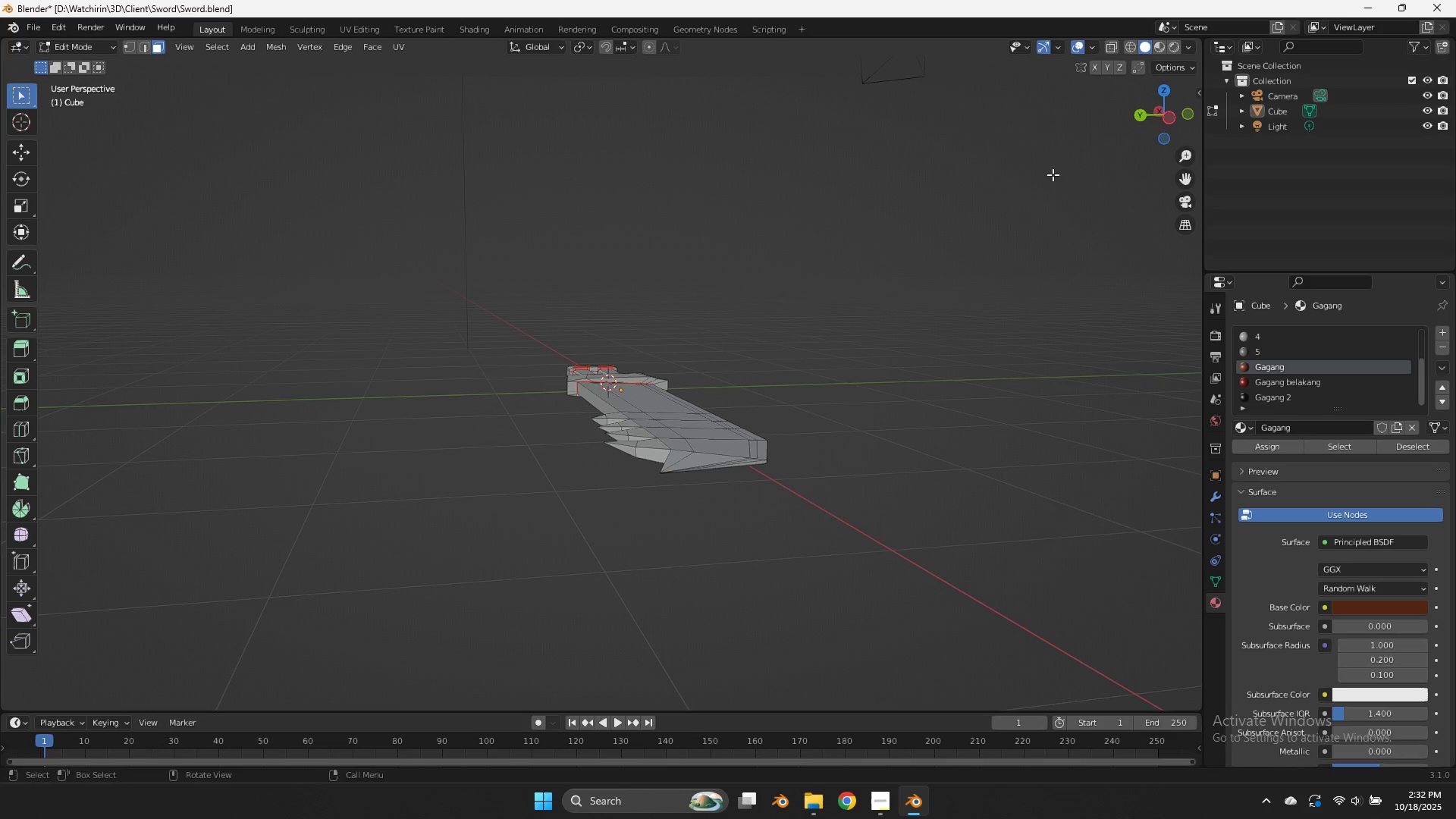 
key(Control+ControlLeft)
 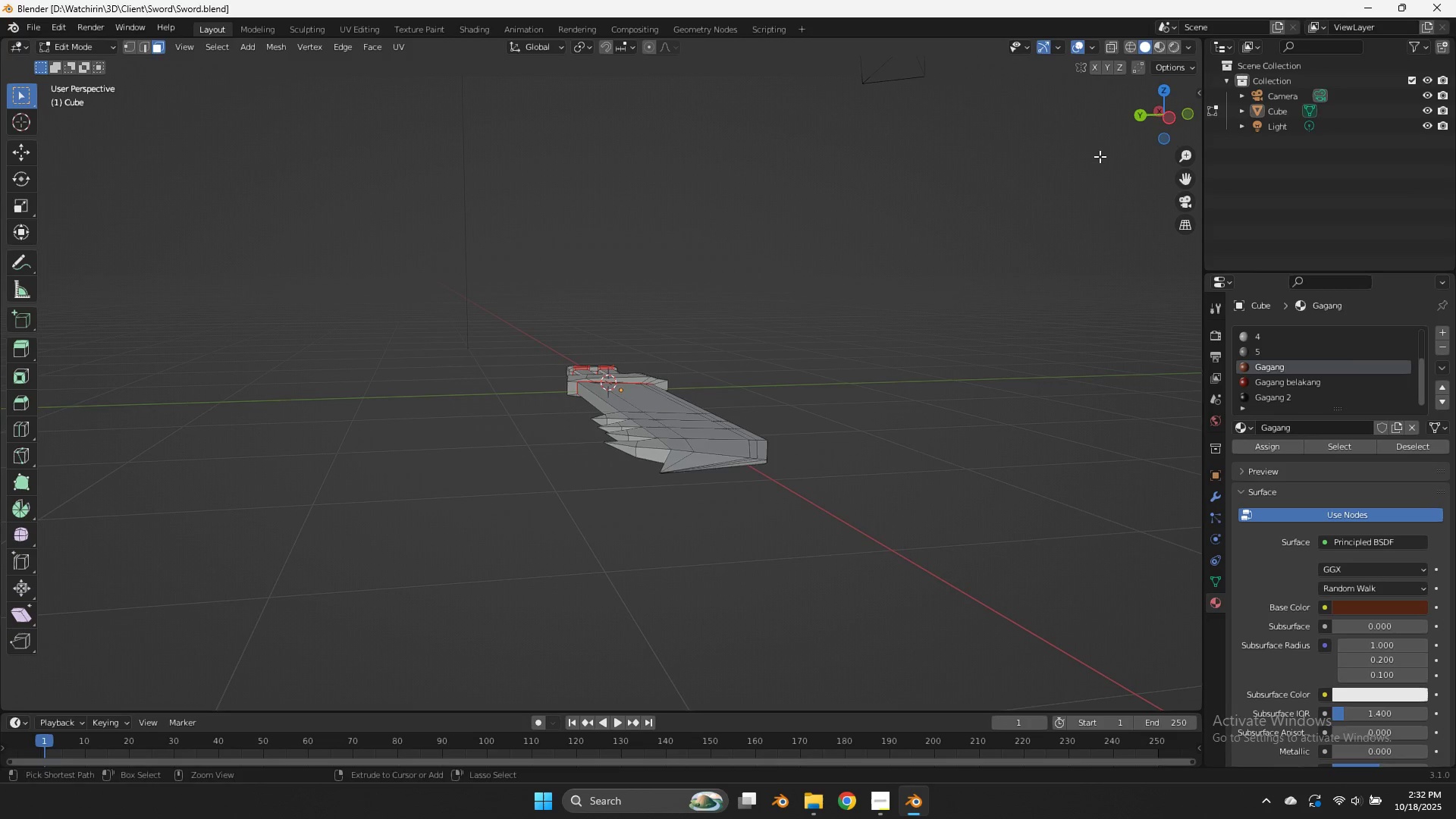 
key(Control+S)
 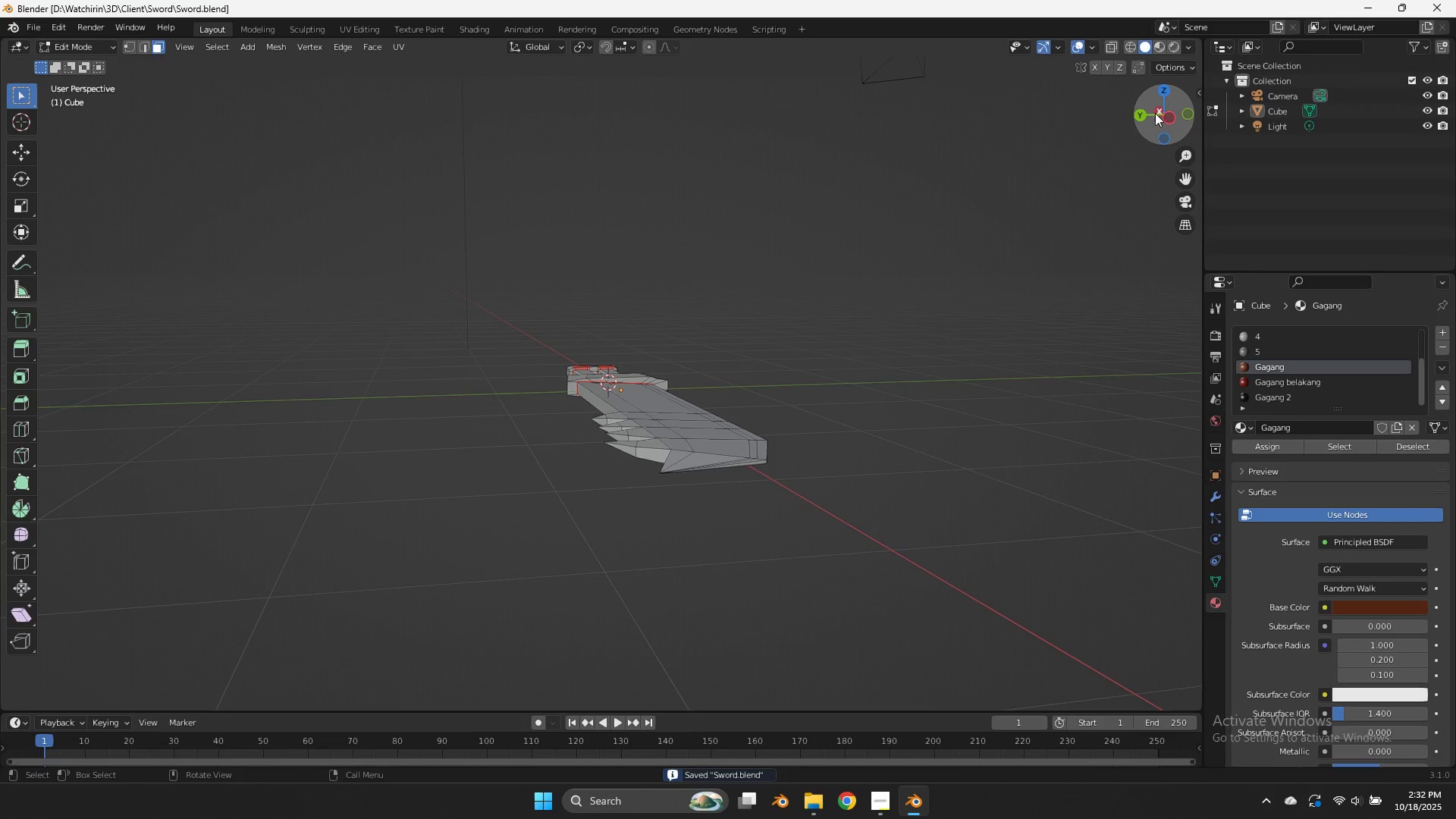 
left_click_drag(start_coordinate=[1155, 113], to_coordinate=[957, 143])
 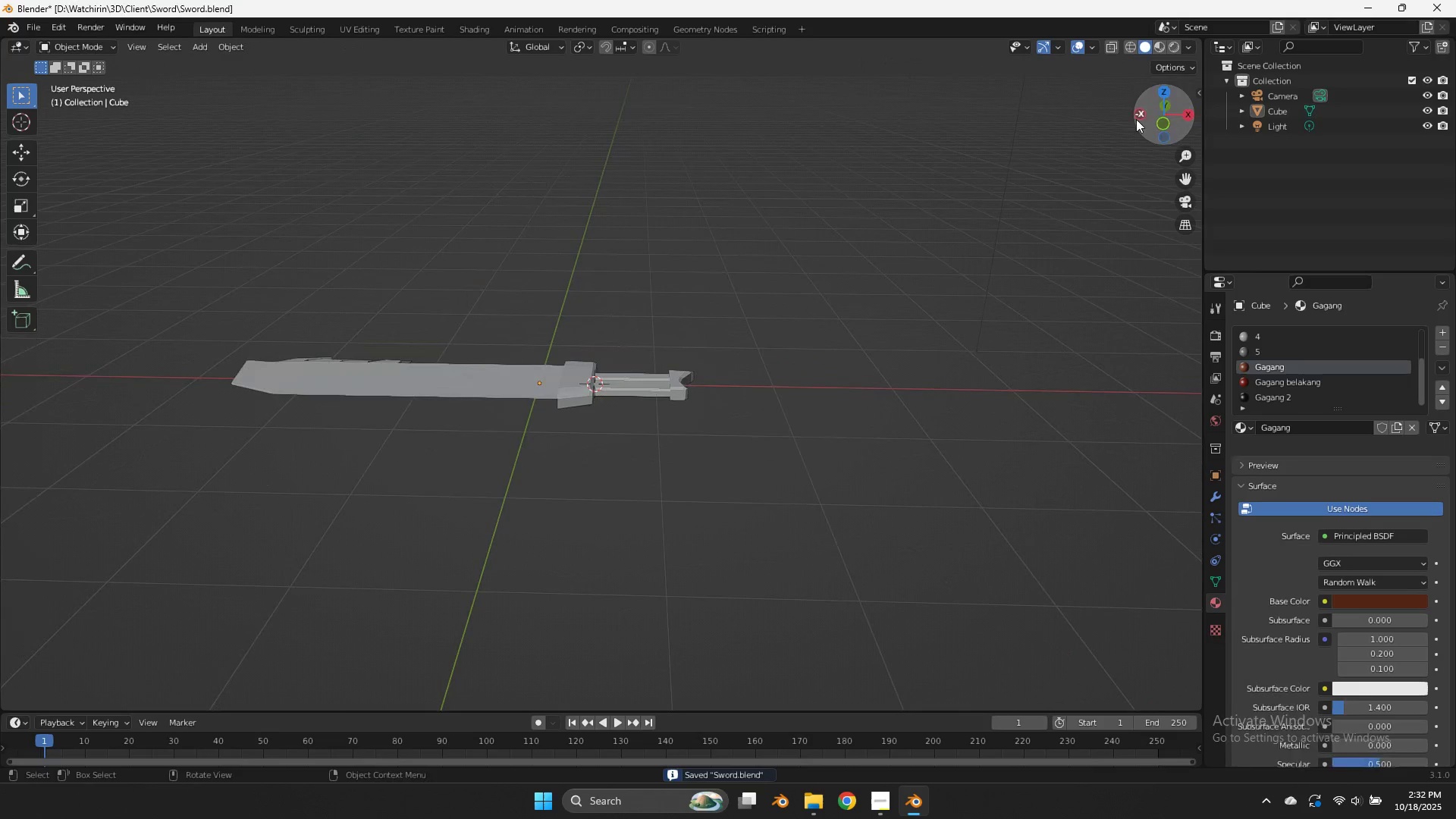 
key(Tab)
 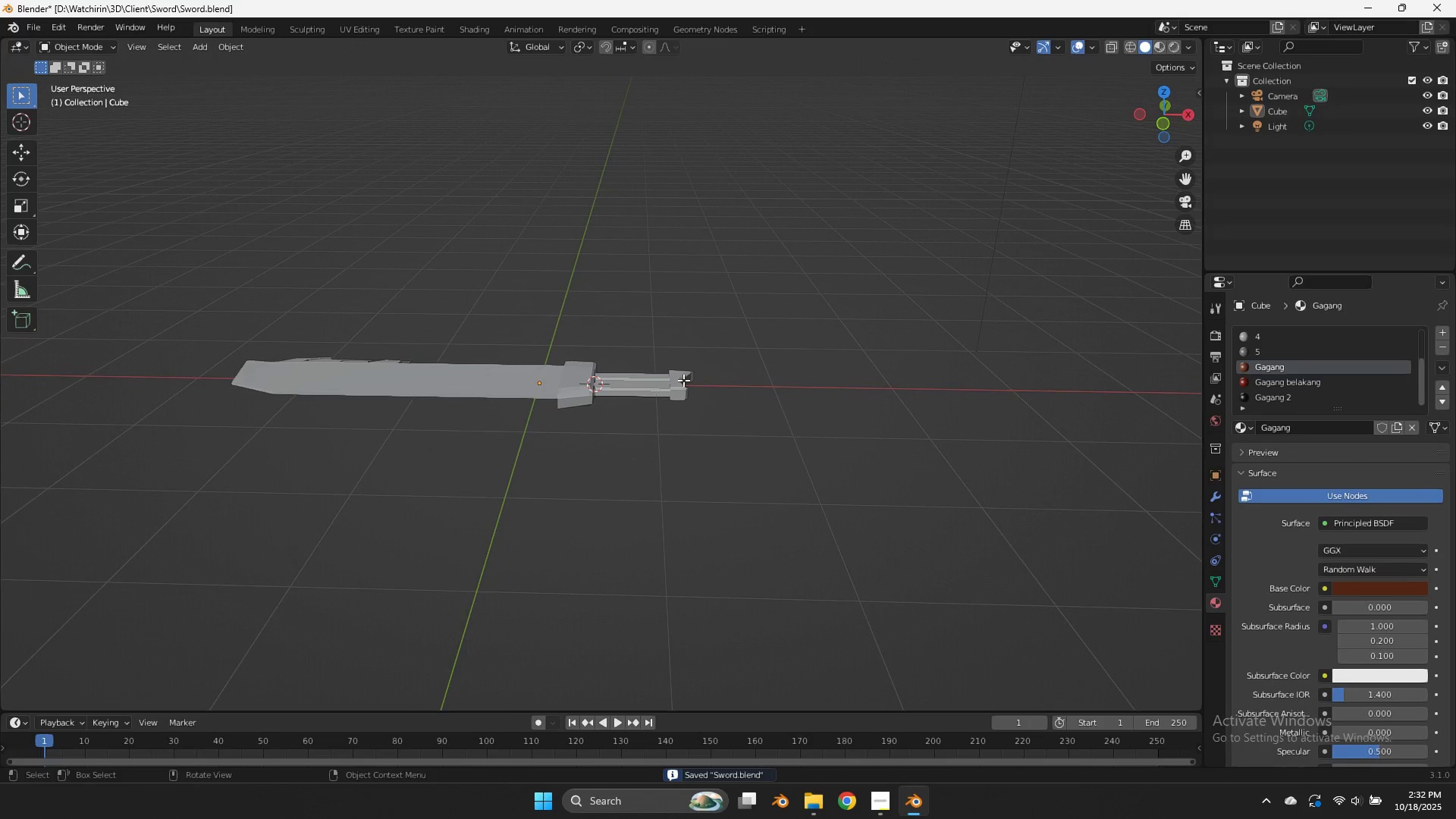 
left_click([683, 380])
 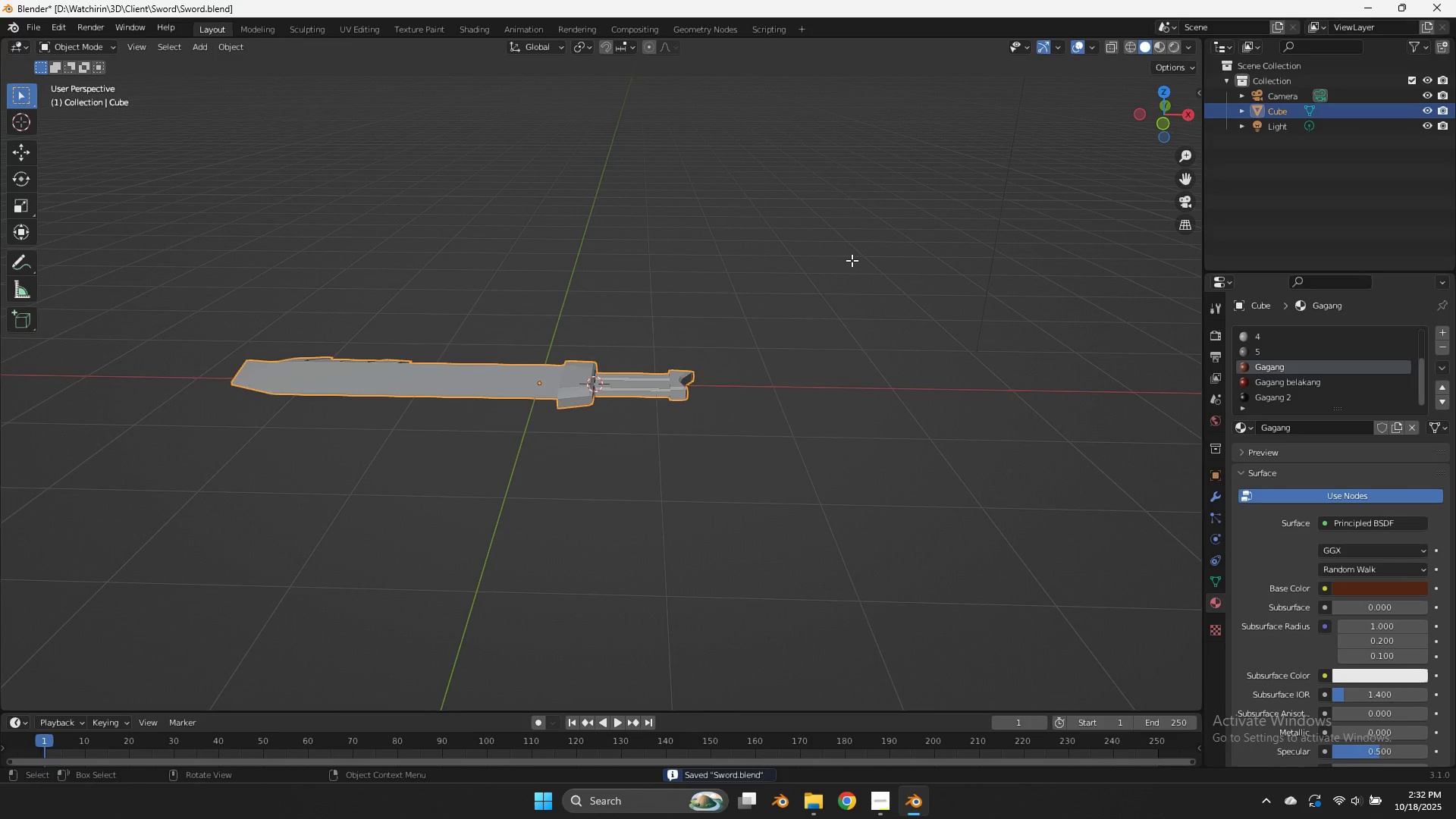 
key(R)
 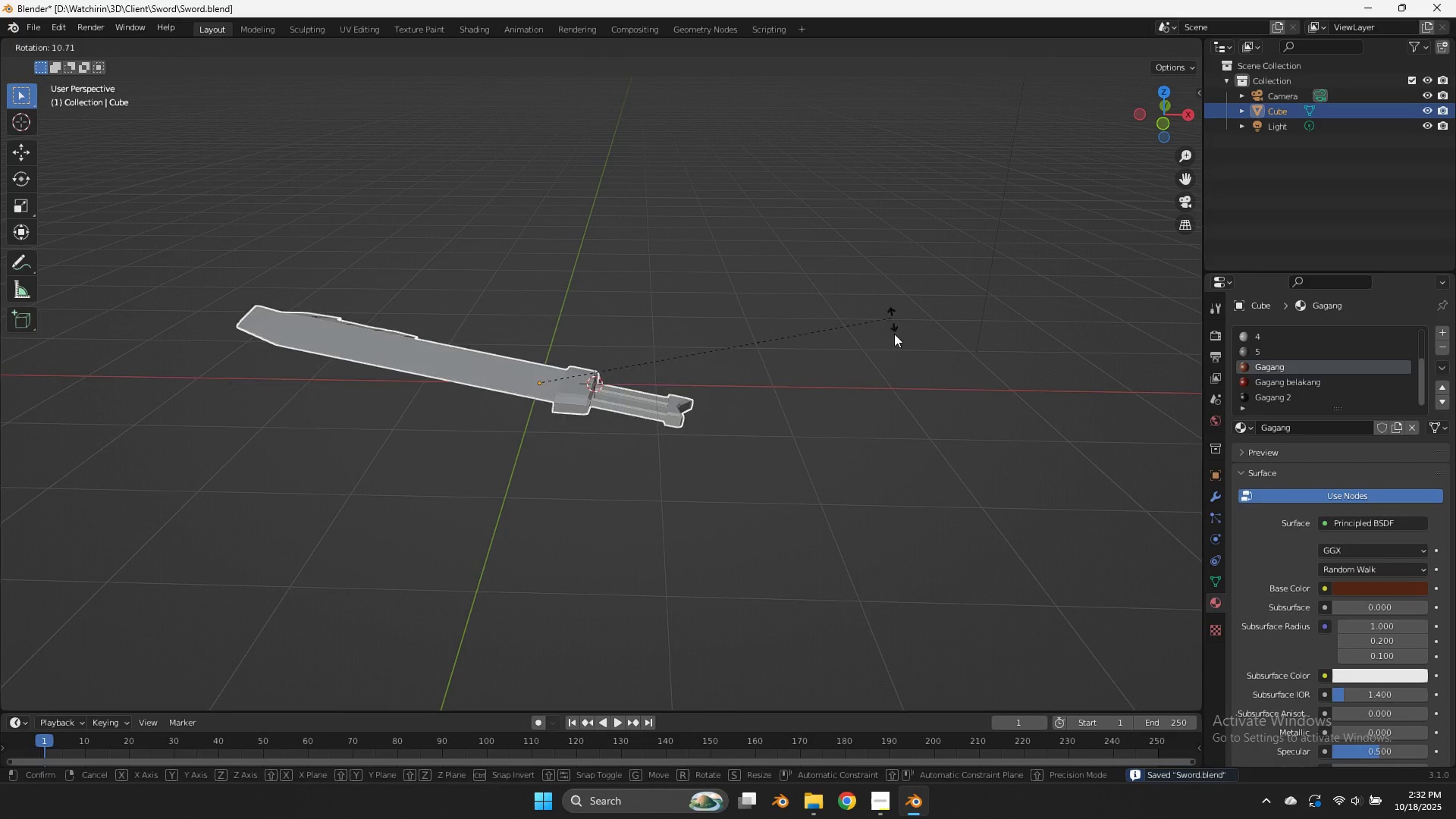 
hold_key(key=ControlLeft, duration=0.85)
 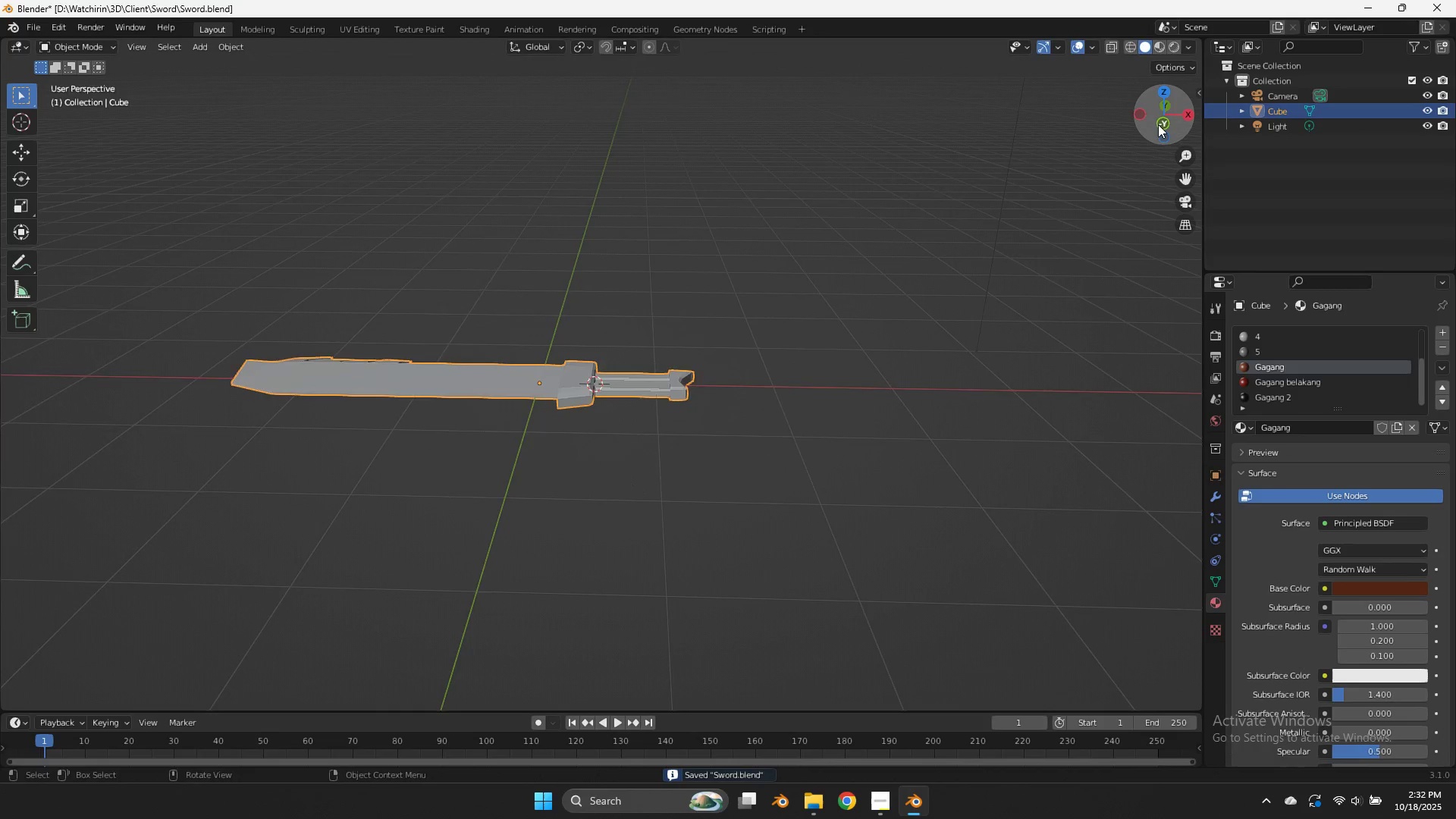 
left_click([1159, 124])
 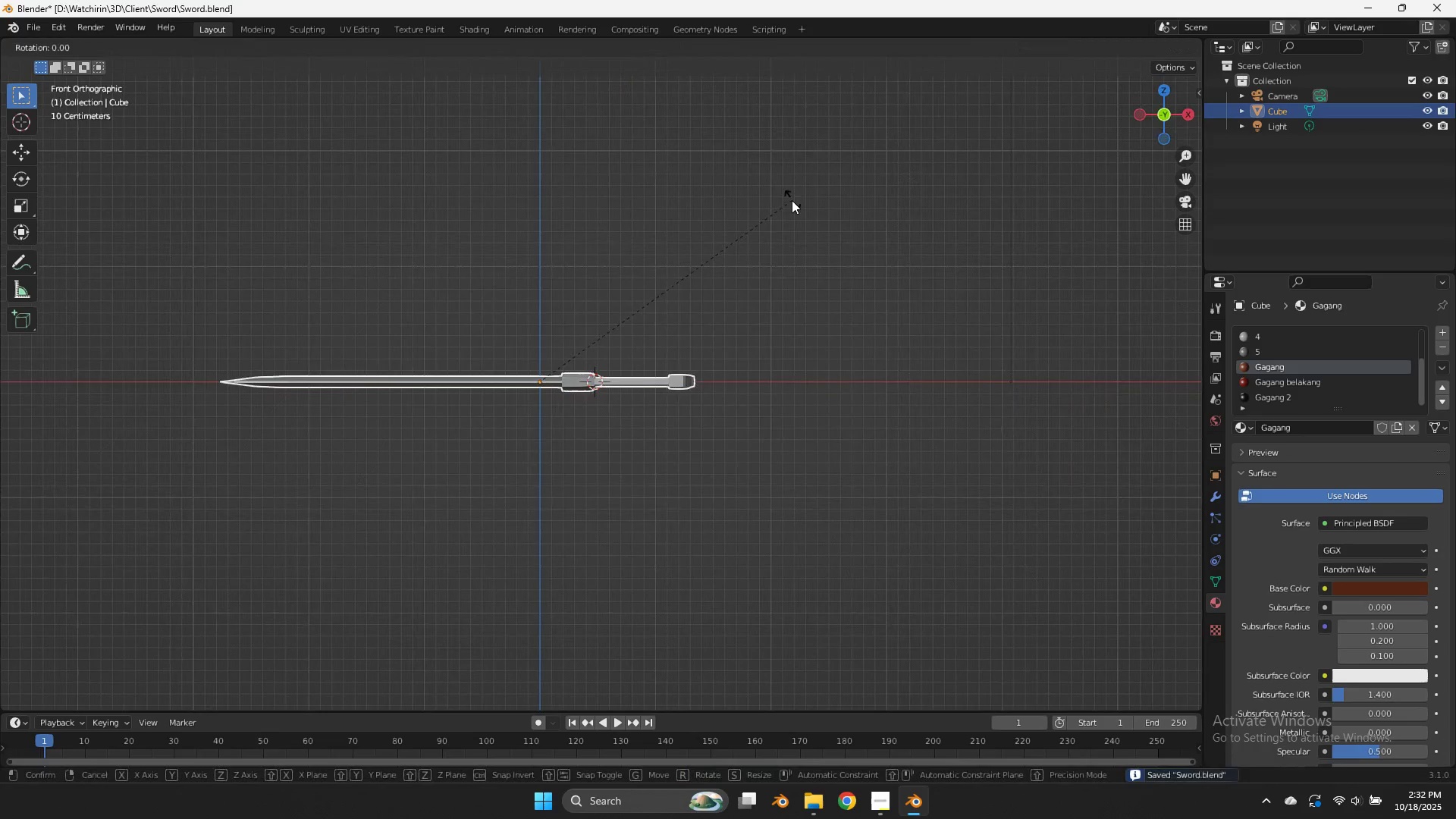 
key(R)
 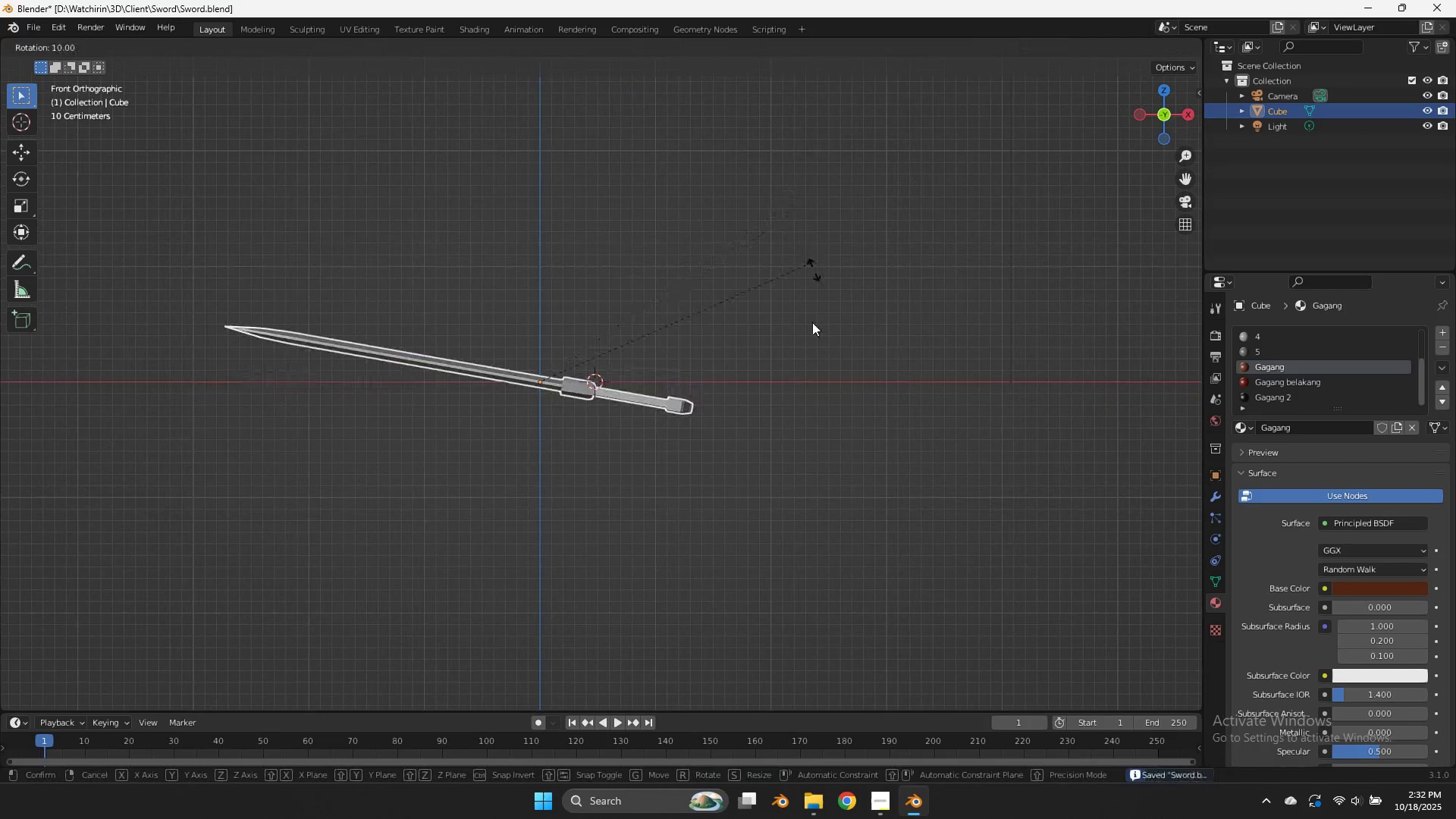 
hold_key(key=ControlLeft, duration=2.17)
left_click([618, 482])
 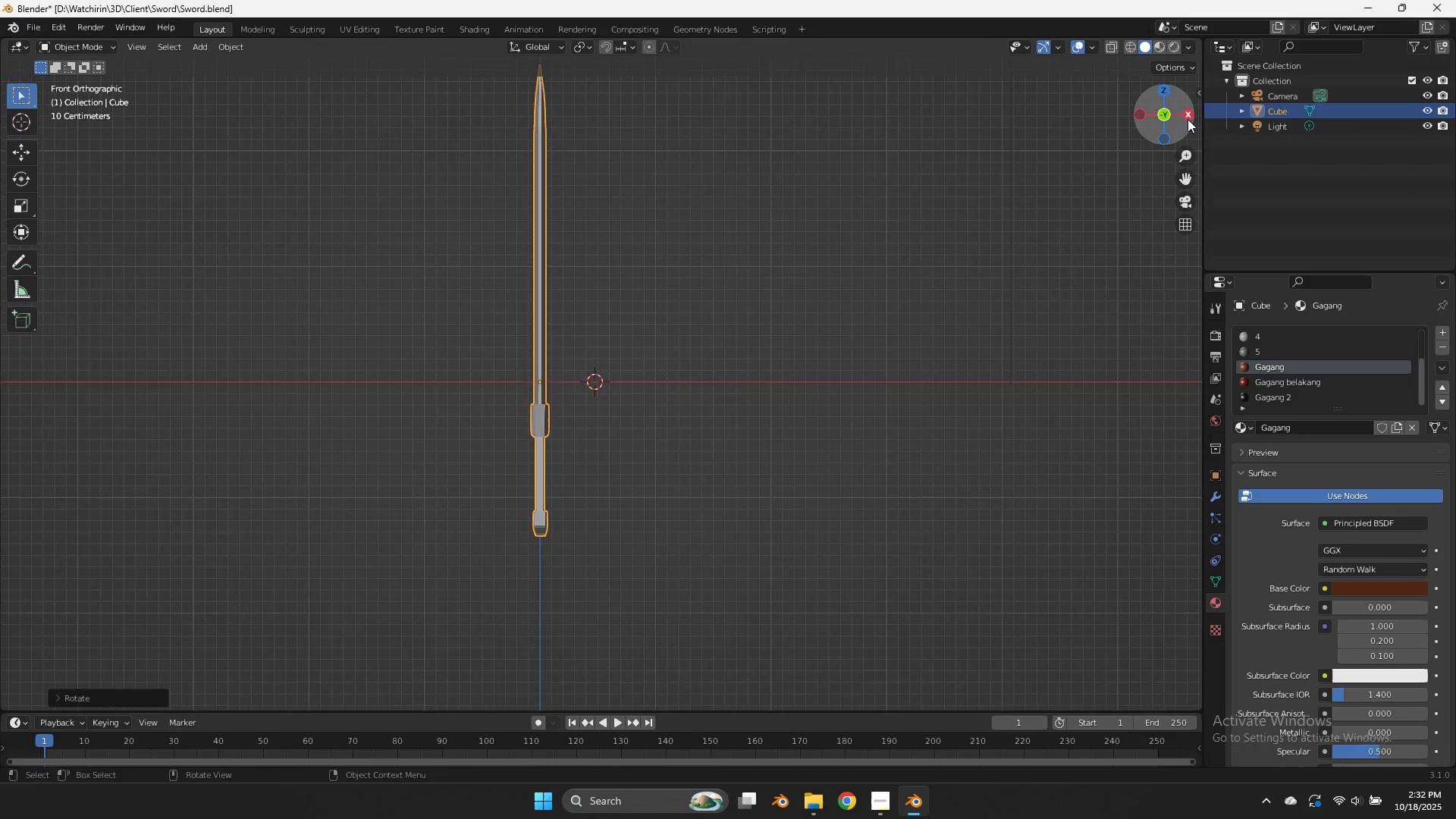 
left_click([1188, 119])
 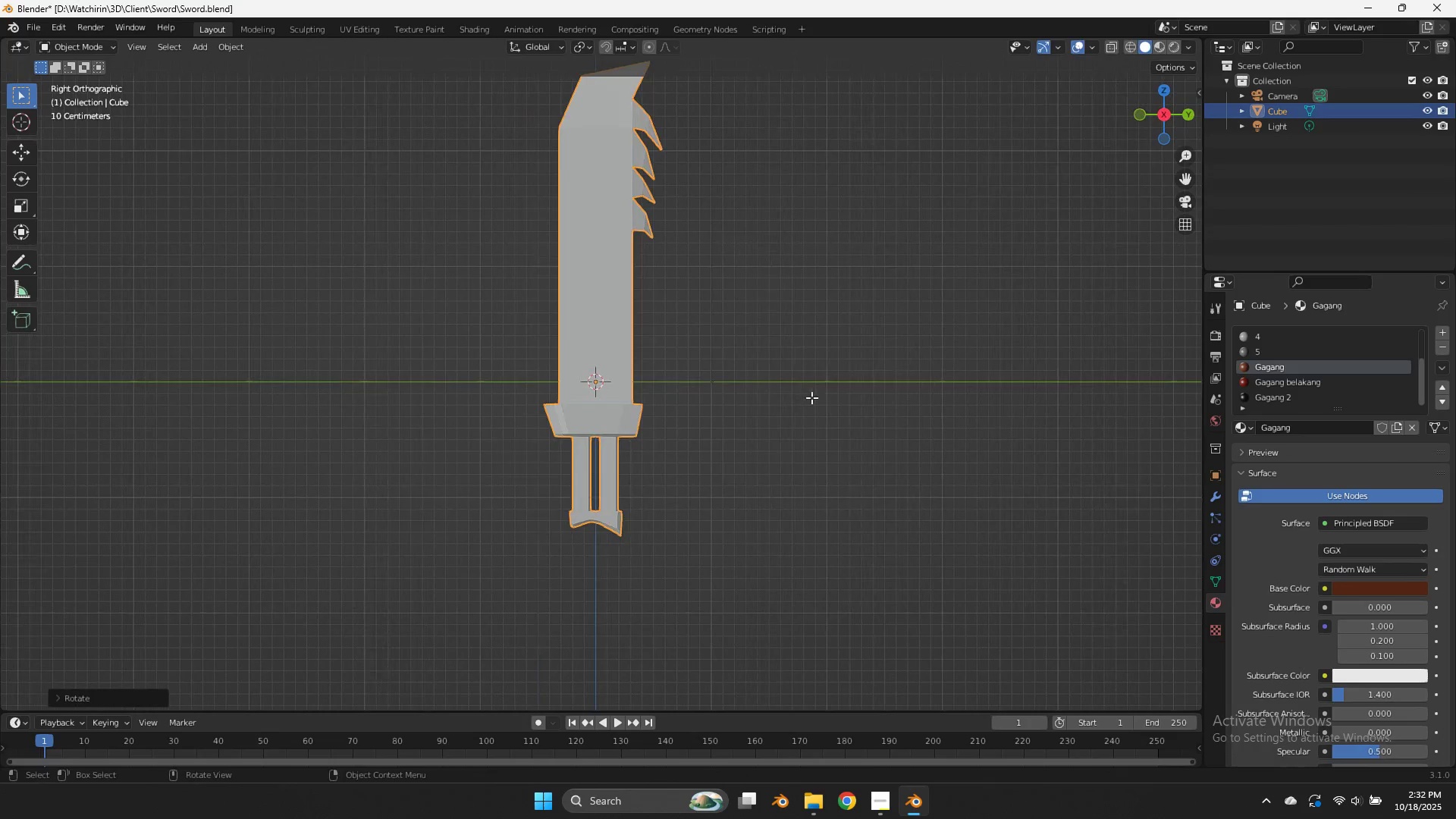 
key(R)
 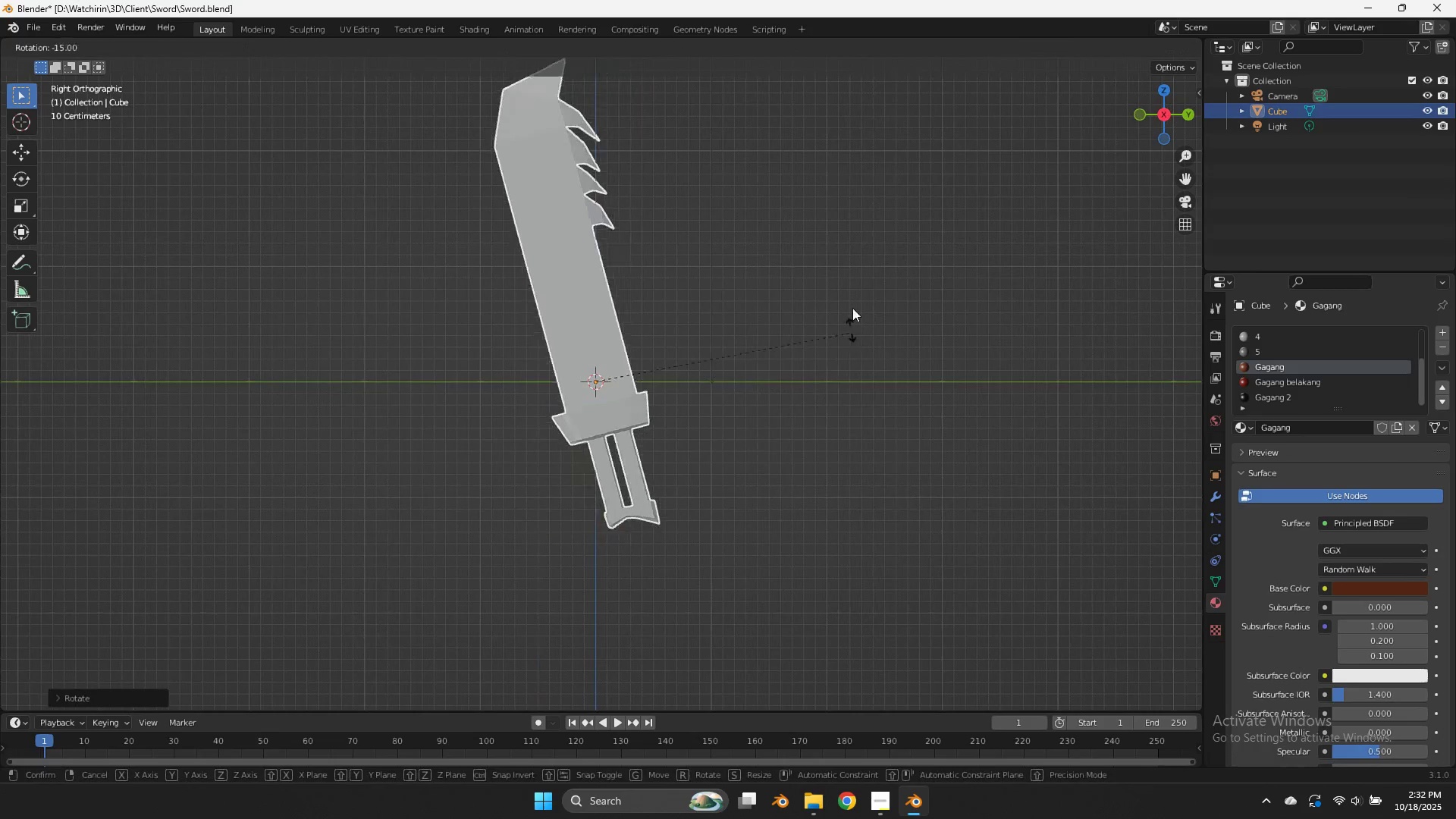 
hold_key(key=ControlLeft, duration=0.71)
 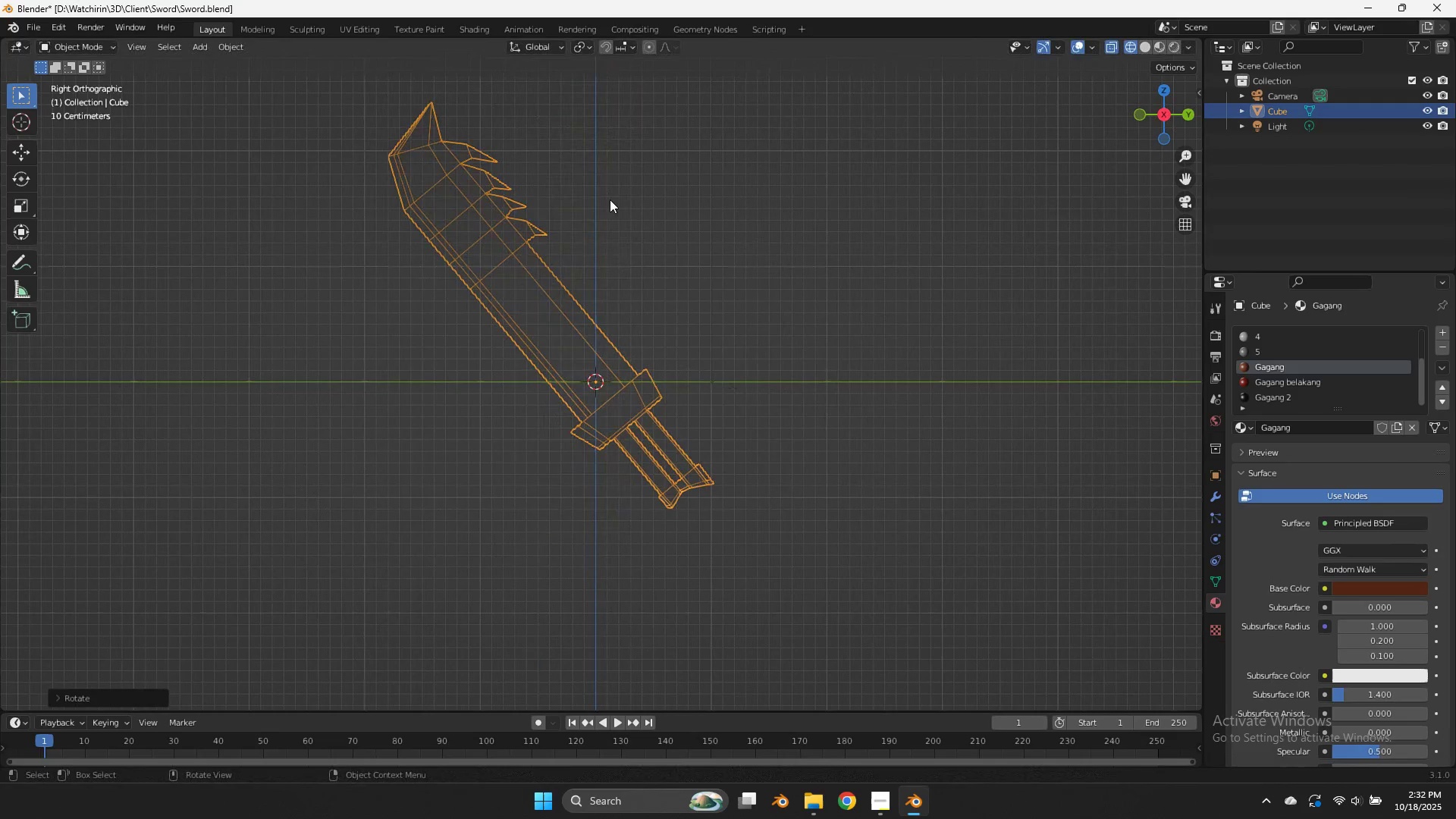 
left_click([870, 180])
 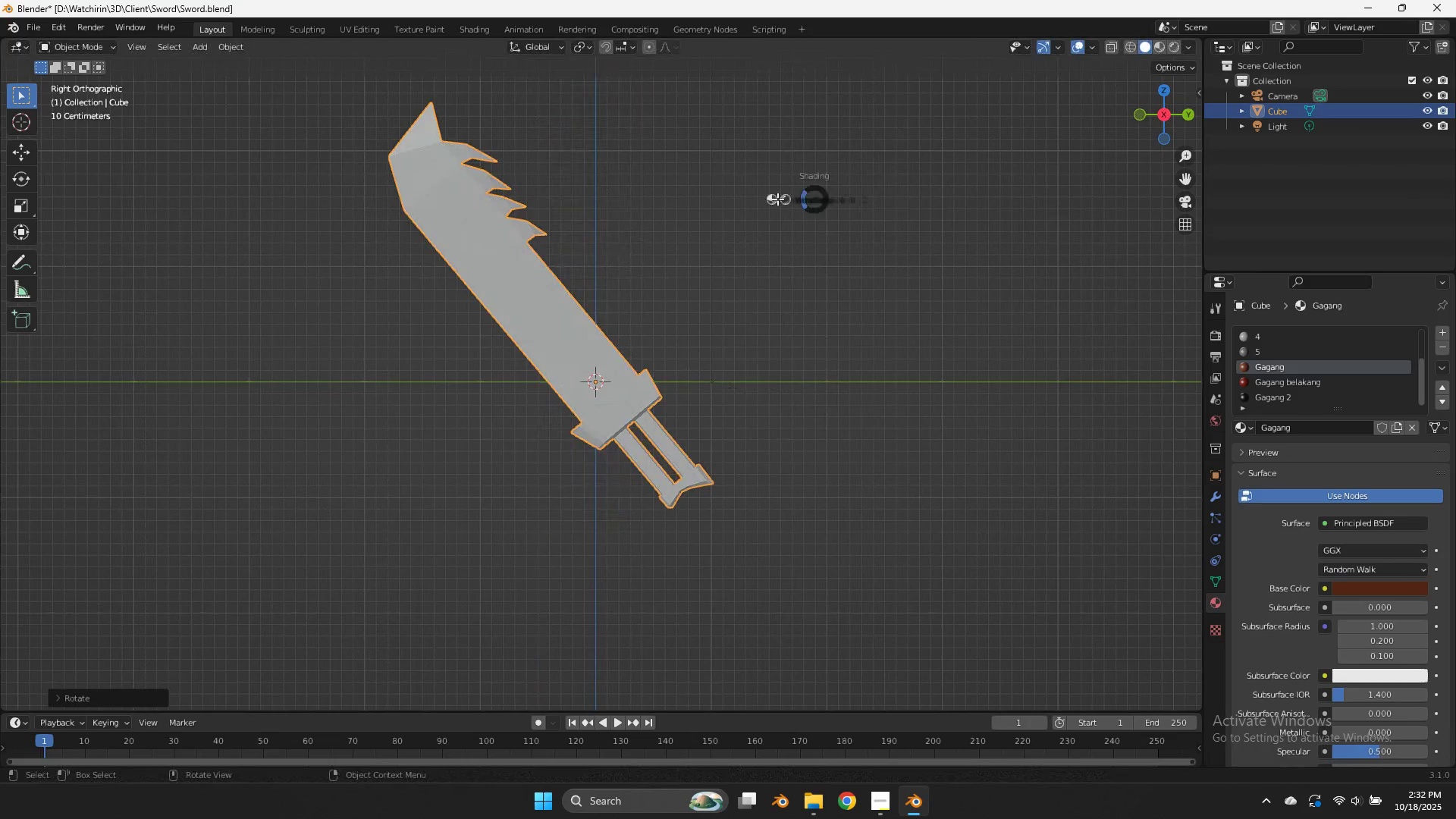 
type(zzz)
 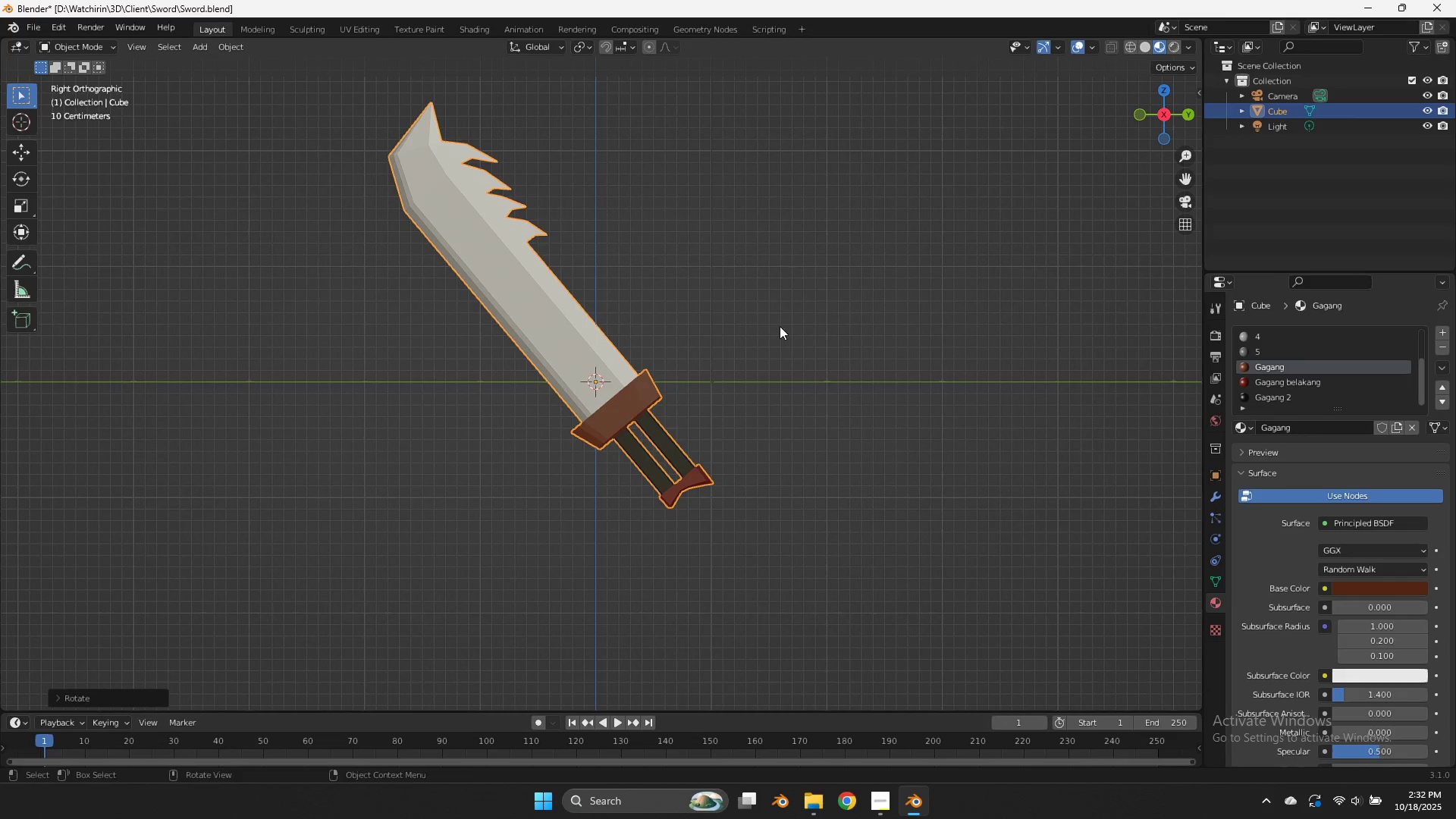 
left_click([775, 327])
 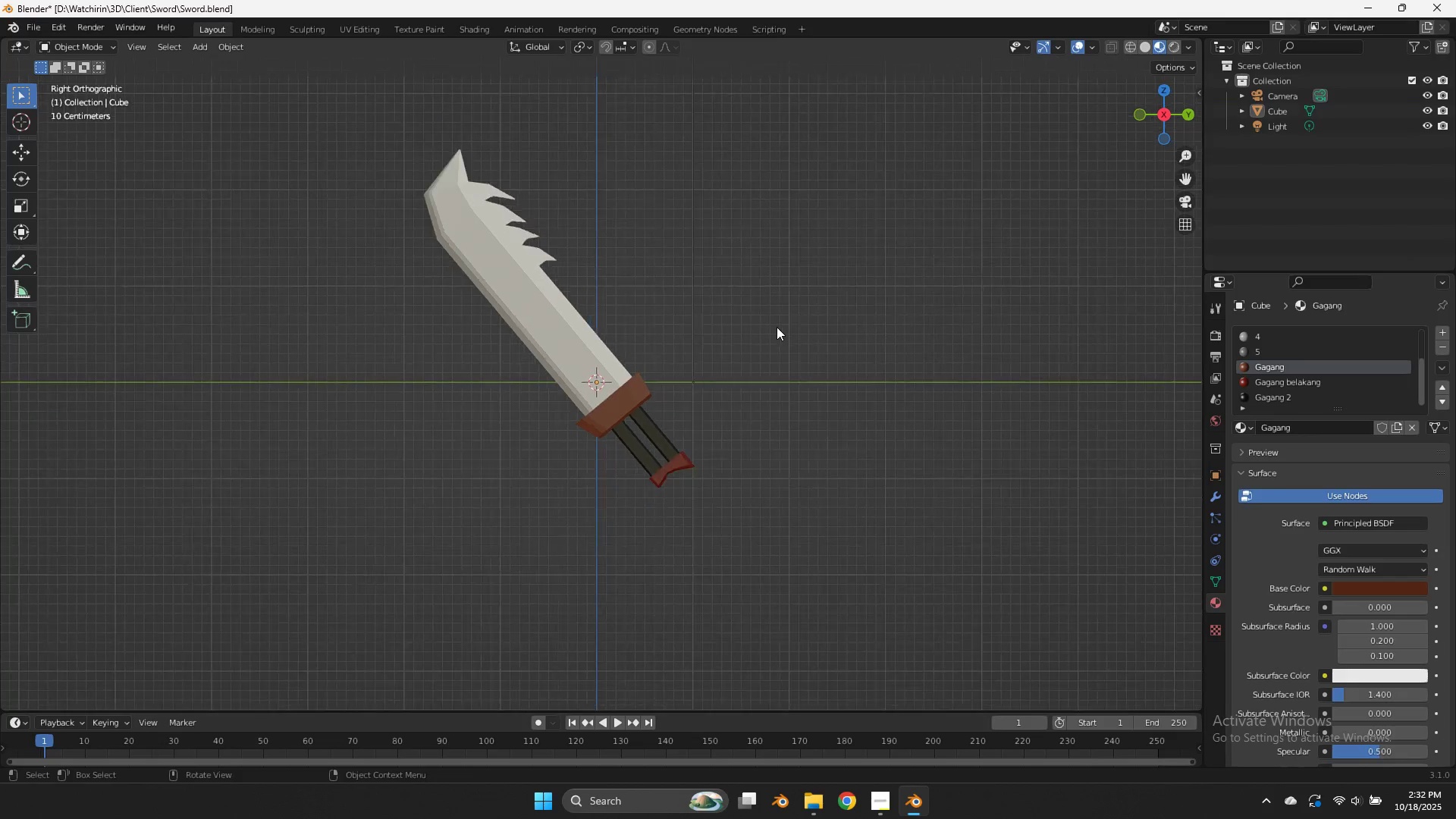 
scroll: coordinate [777, 327], scroll_direction: up, amount: 1.0
 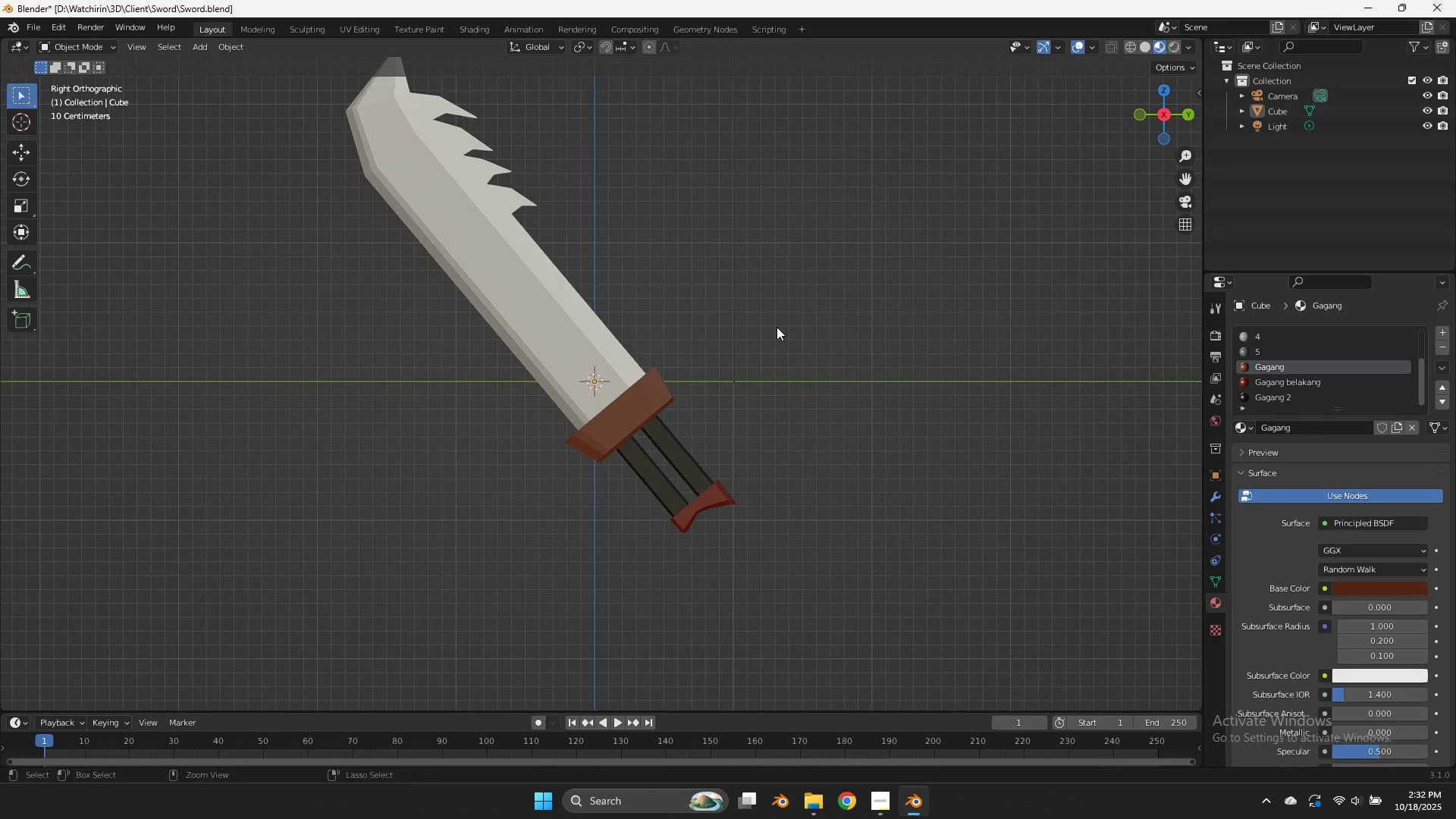 
key(Control+S)
 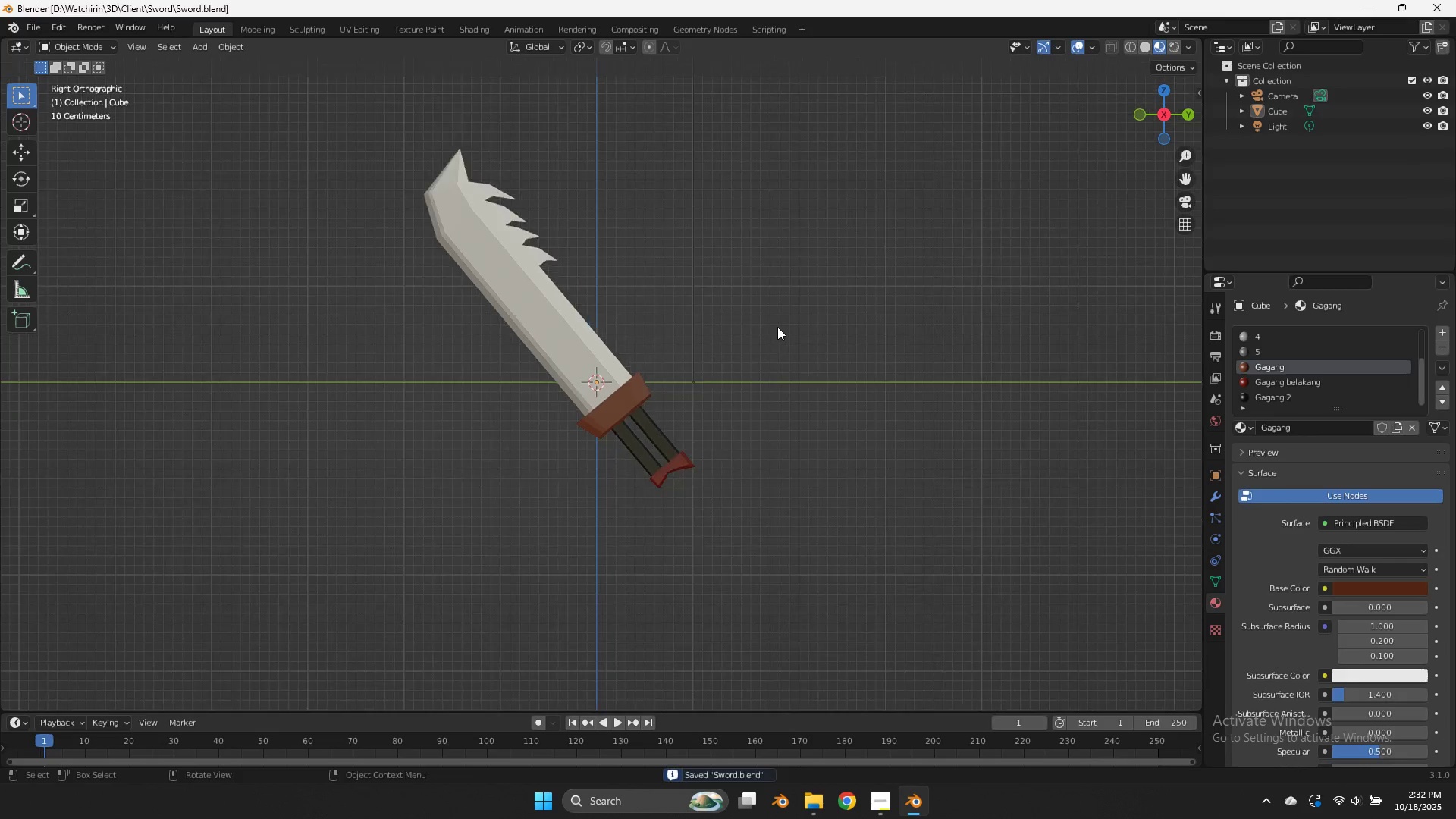 
scroll: coordinate [777, 327], scroll_direction: down, amount: 3.0
 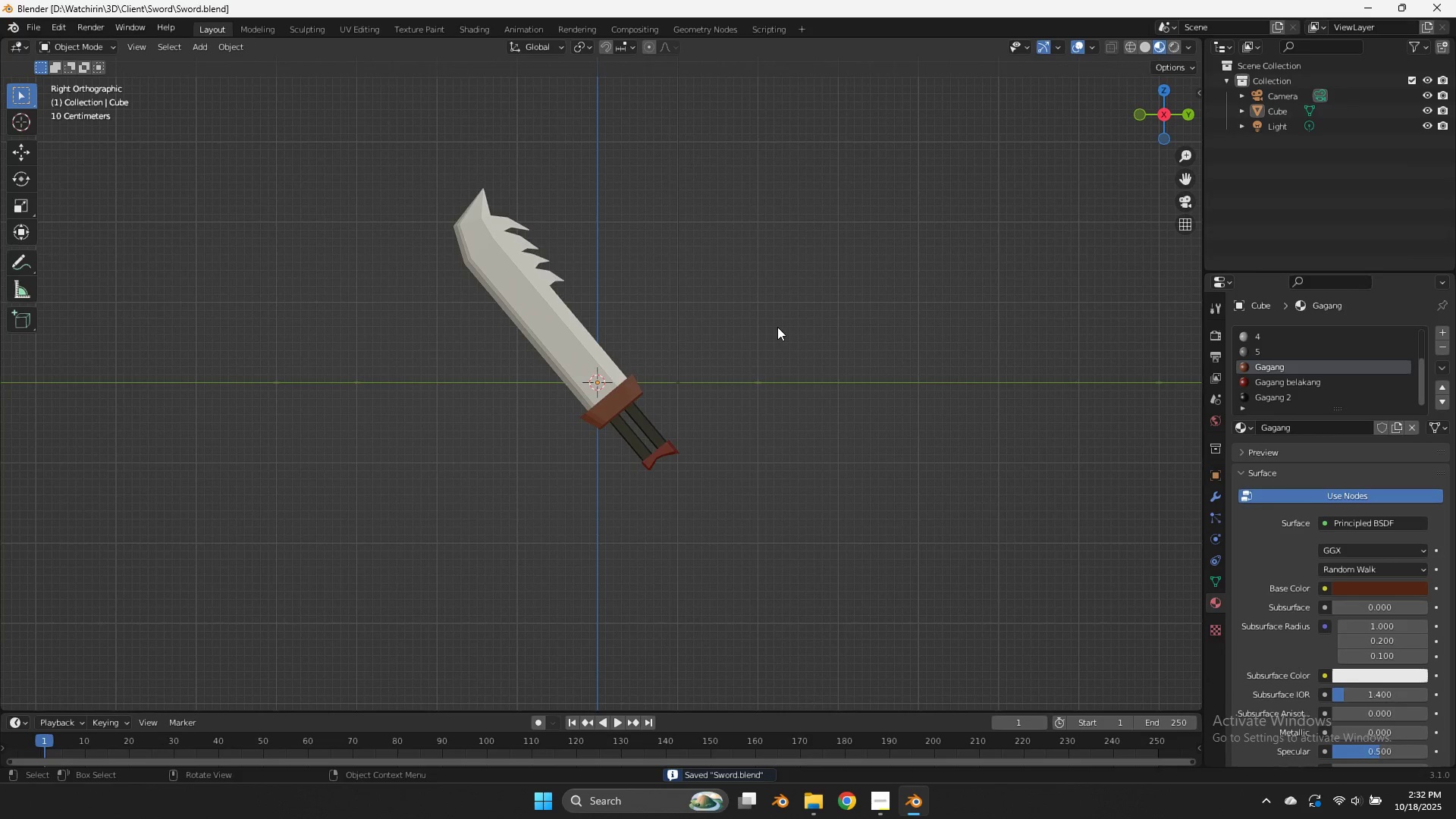 
key(Tab)
 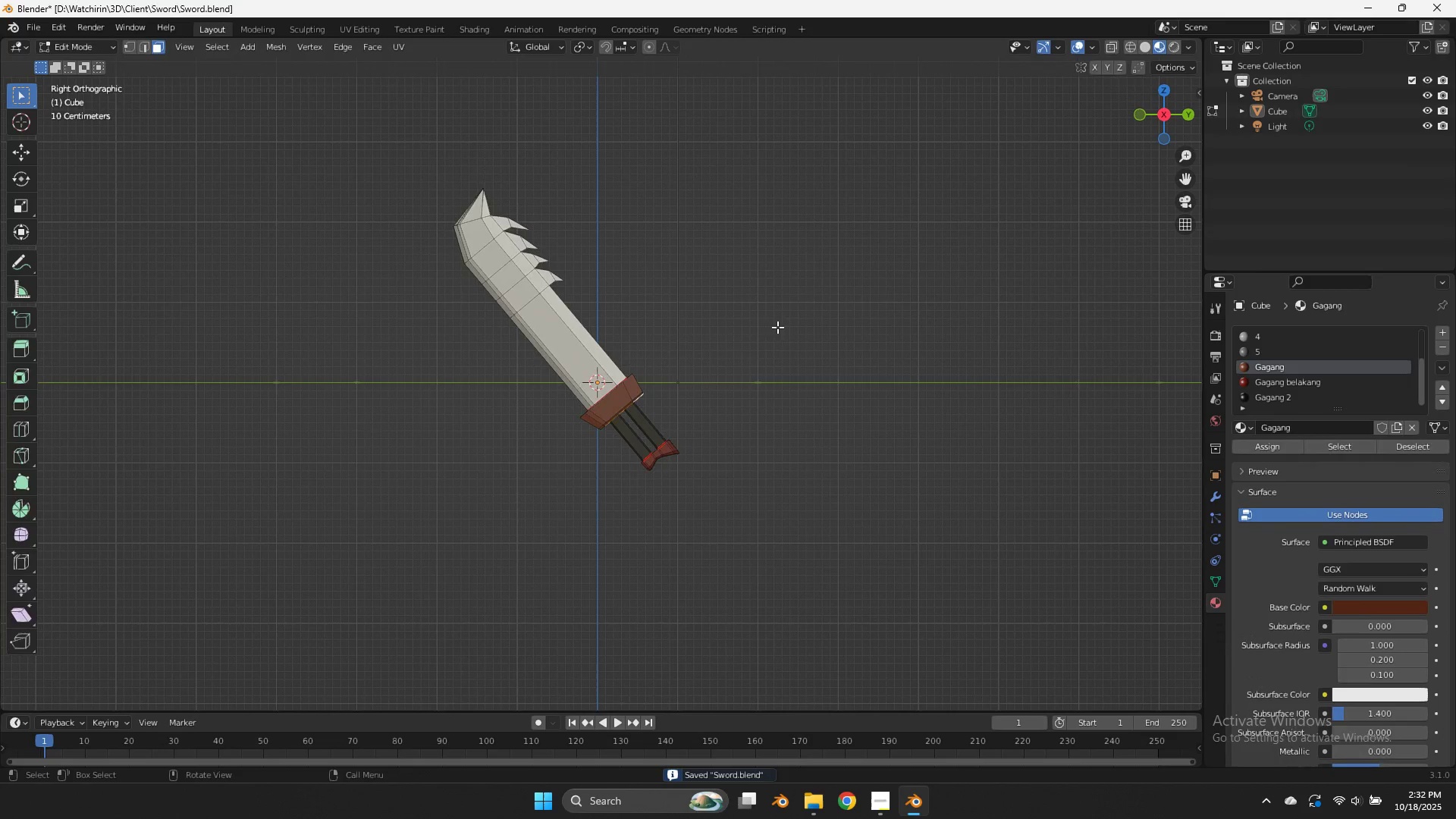 
key(Tab)
 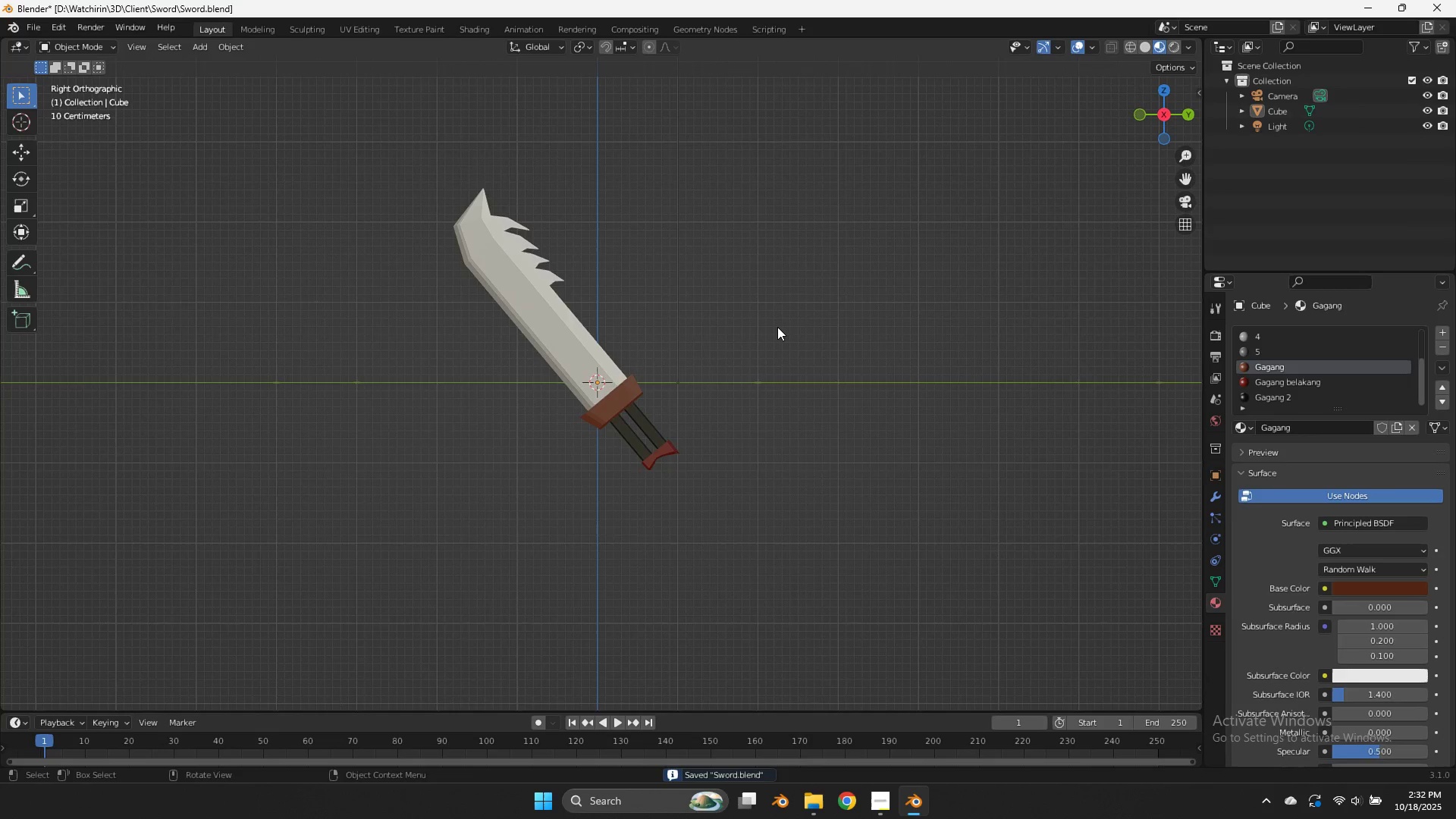 
scroll: coordinate [777, 327], scroll_direction: up, amount: 4.0
 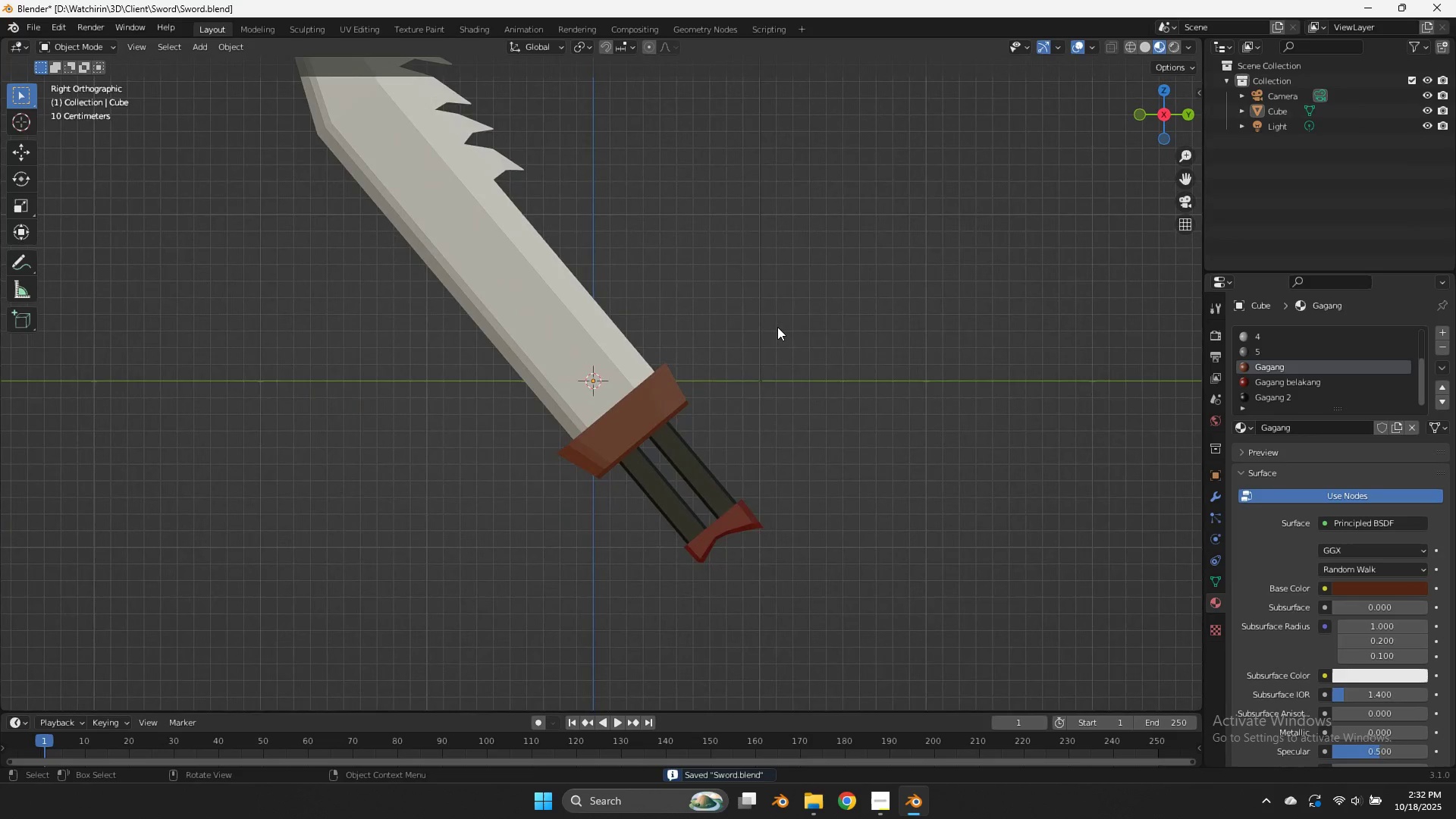 
scroll: coordinate [777, 327], scroll_direction: down, amount: 2.0
 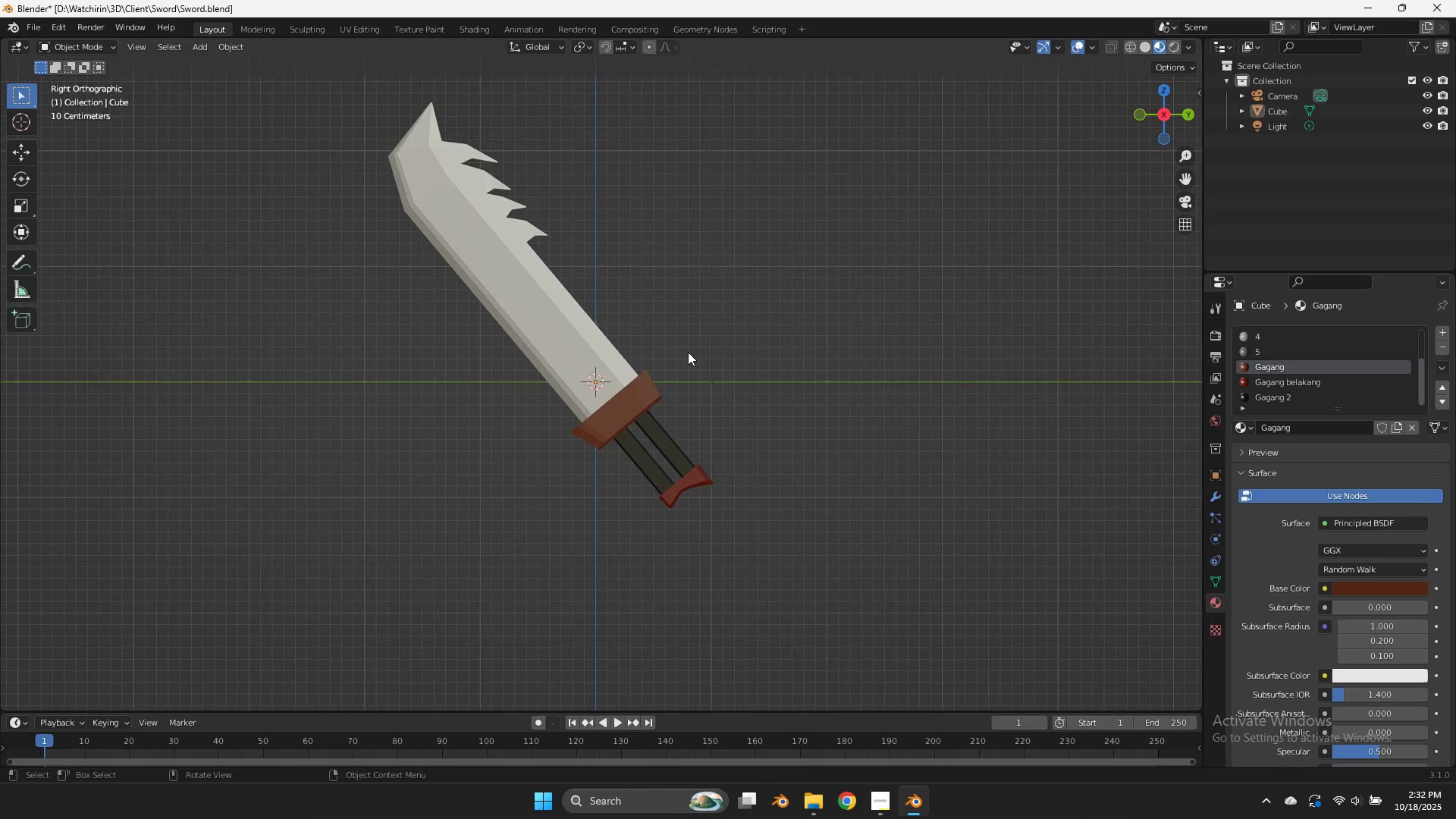 
key(Control+Z)
 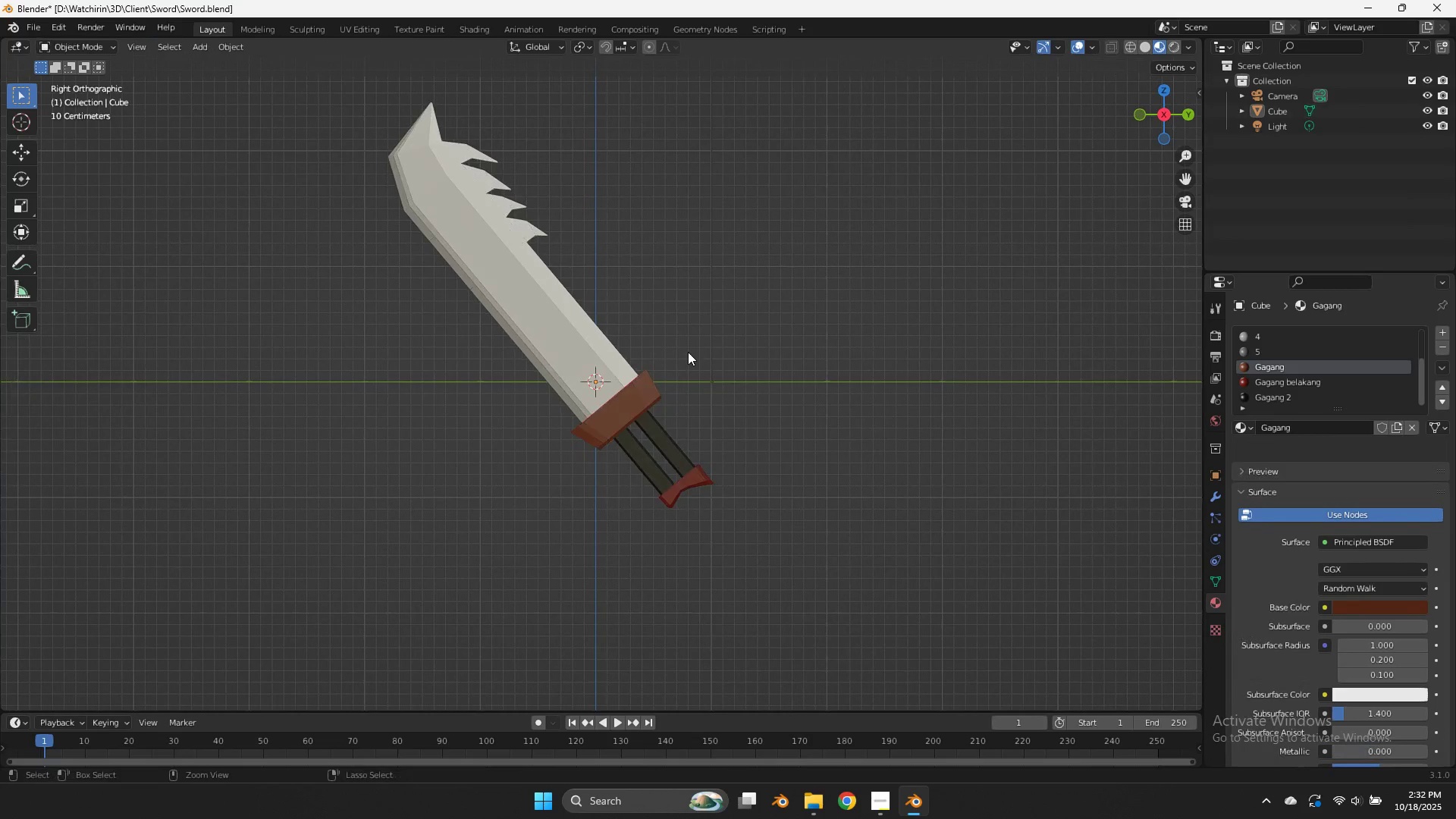 
key(Control+Z)
 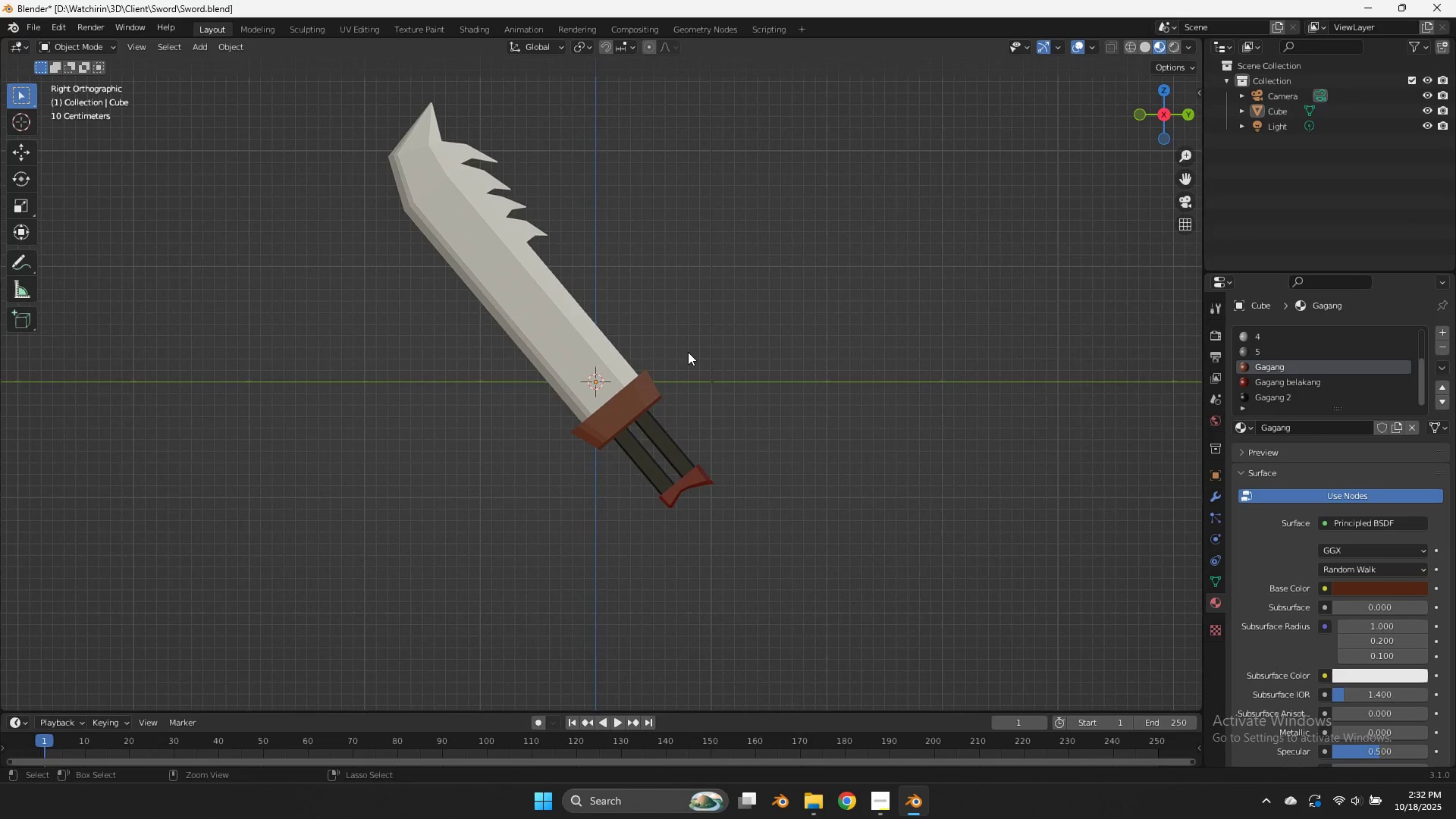 
key(Control+Z)
 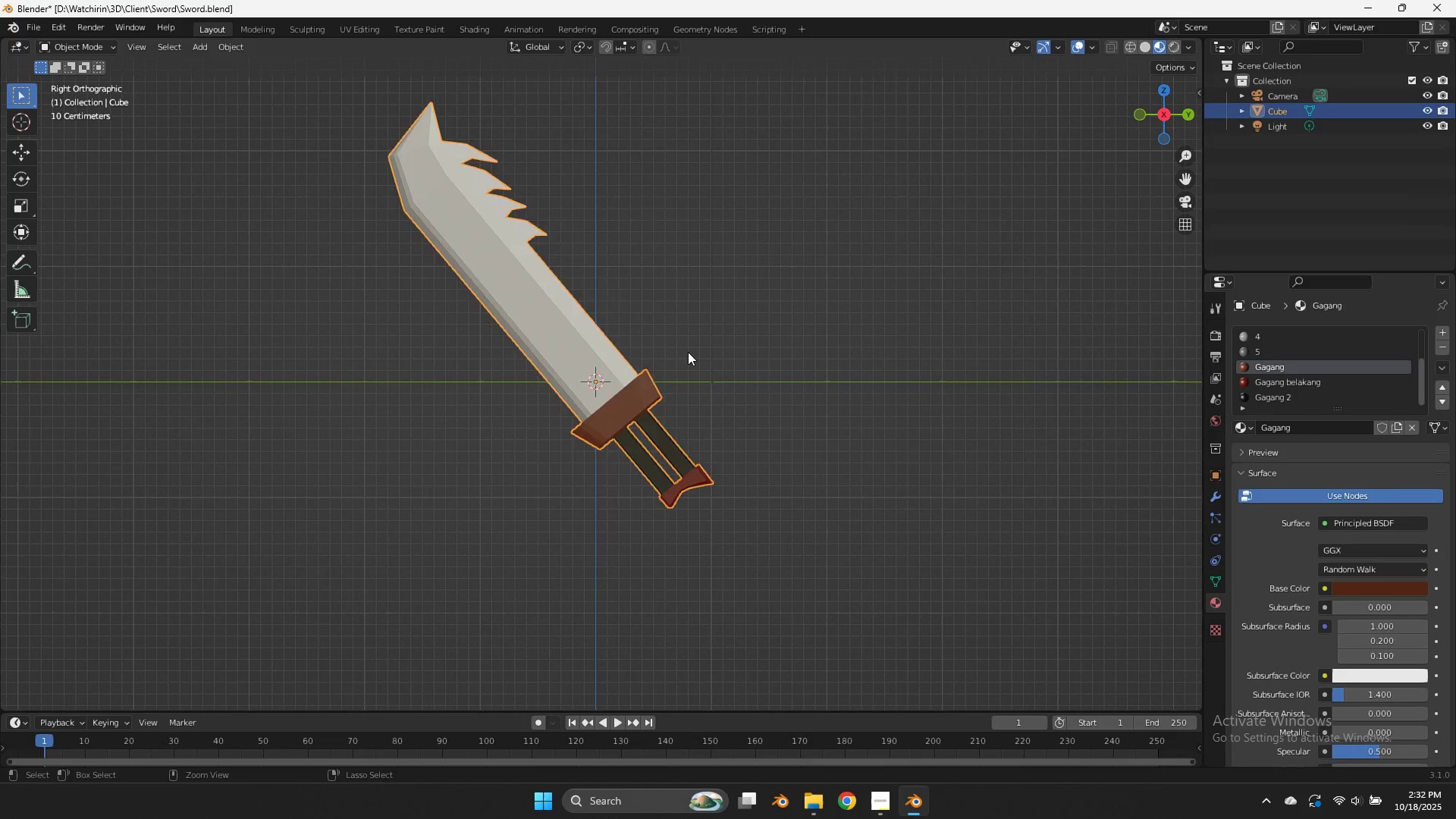 
key(Control+Z)
 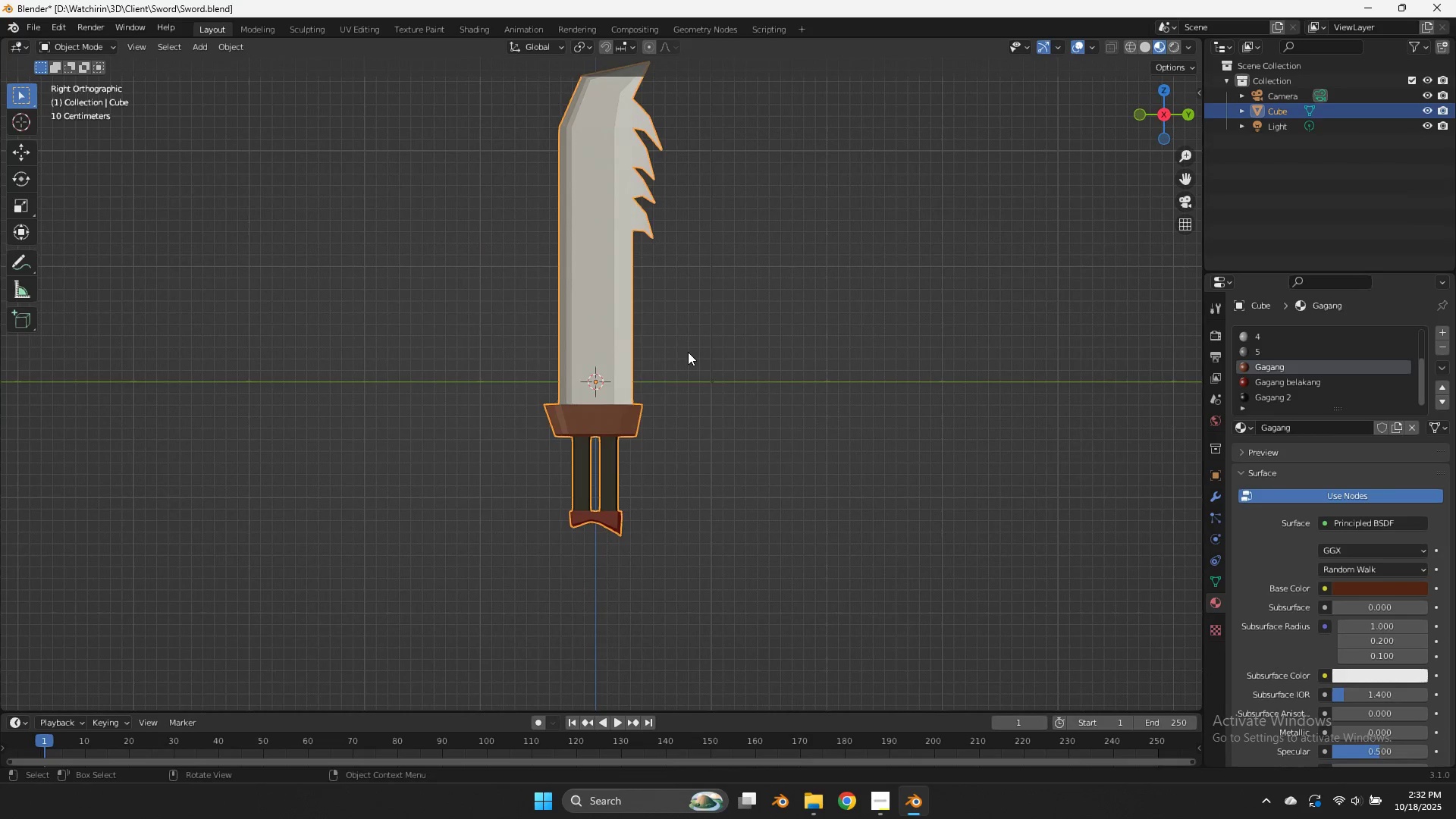 
key(Tab)
 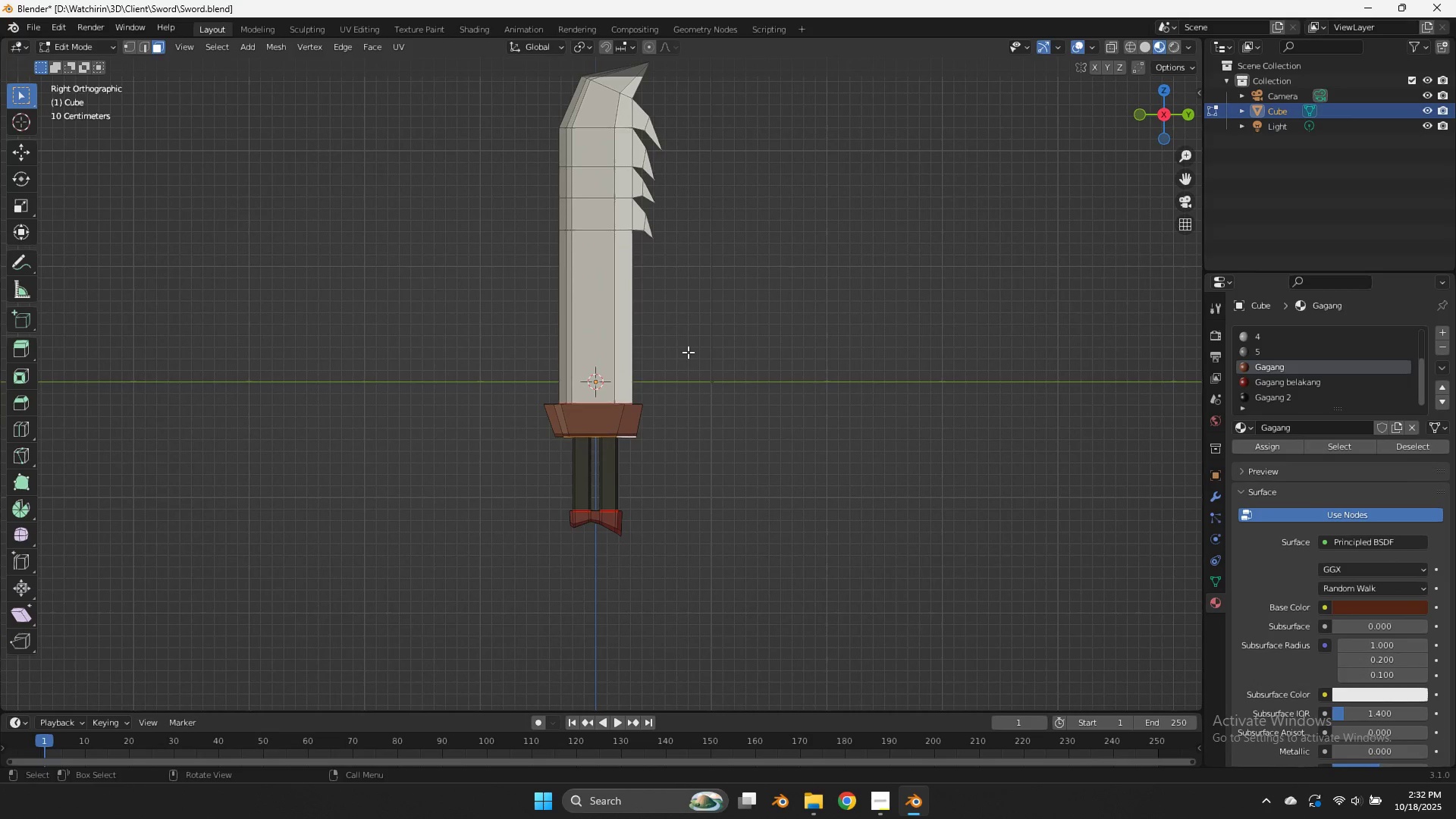 
key(Tab)
 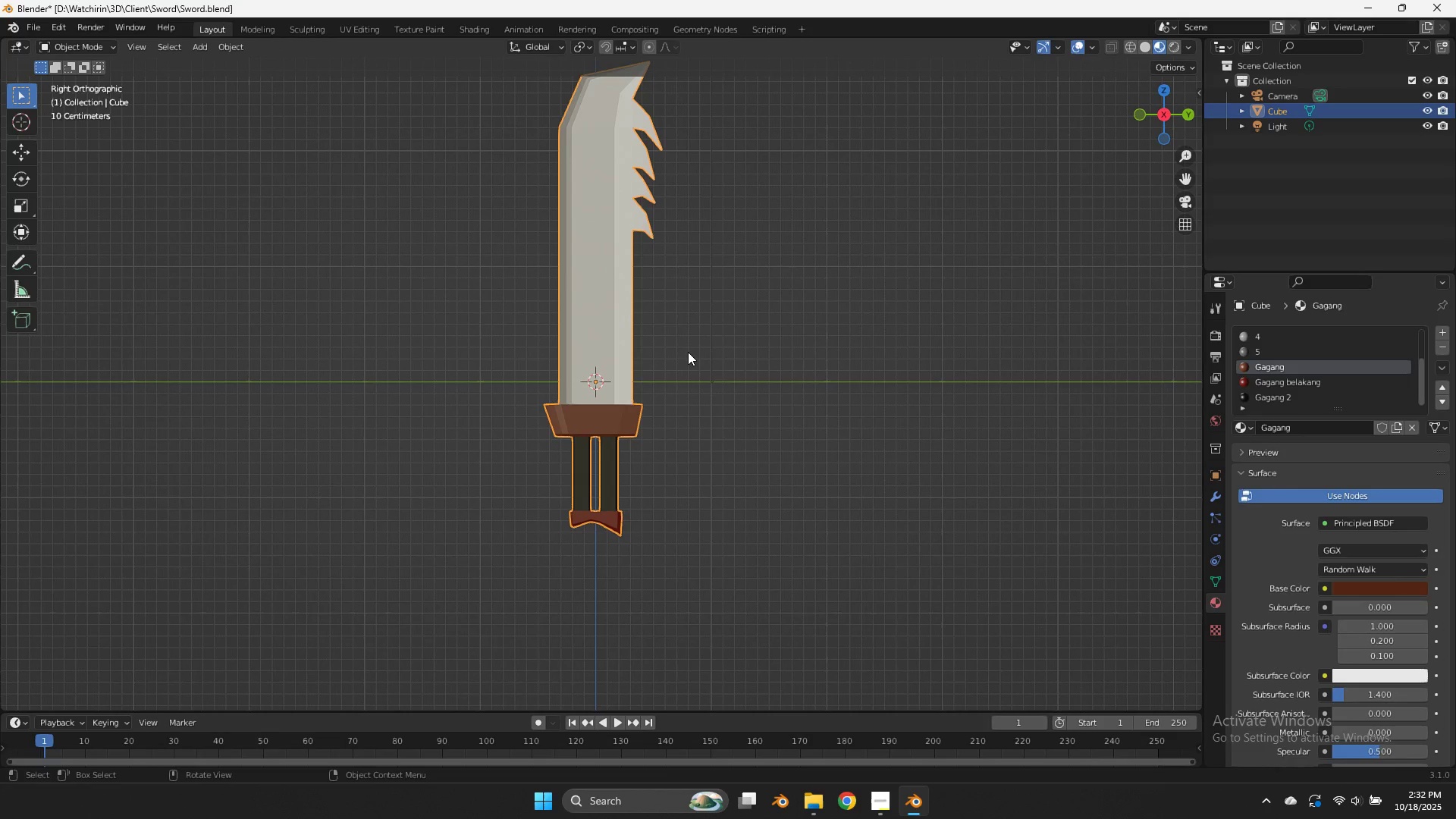 
key(Tab)
 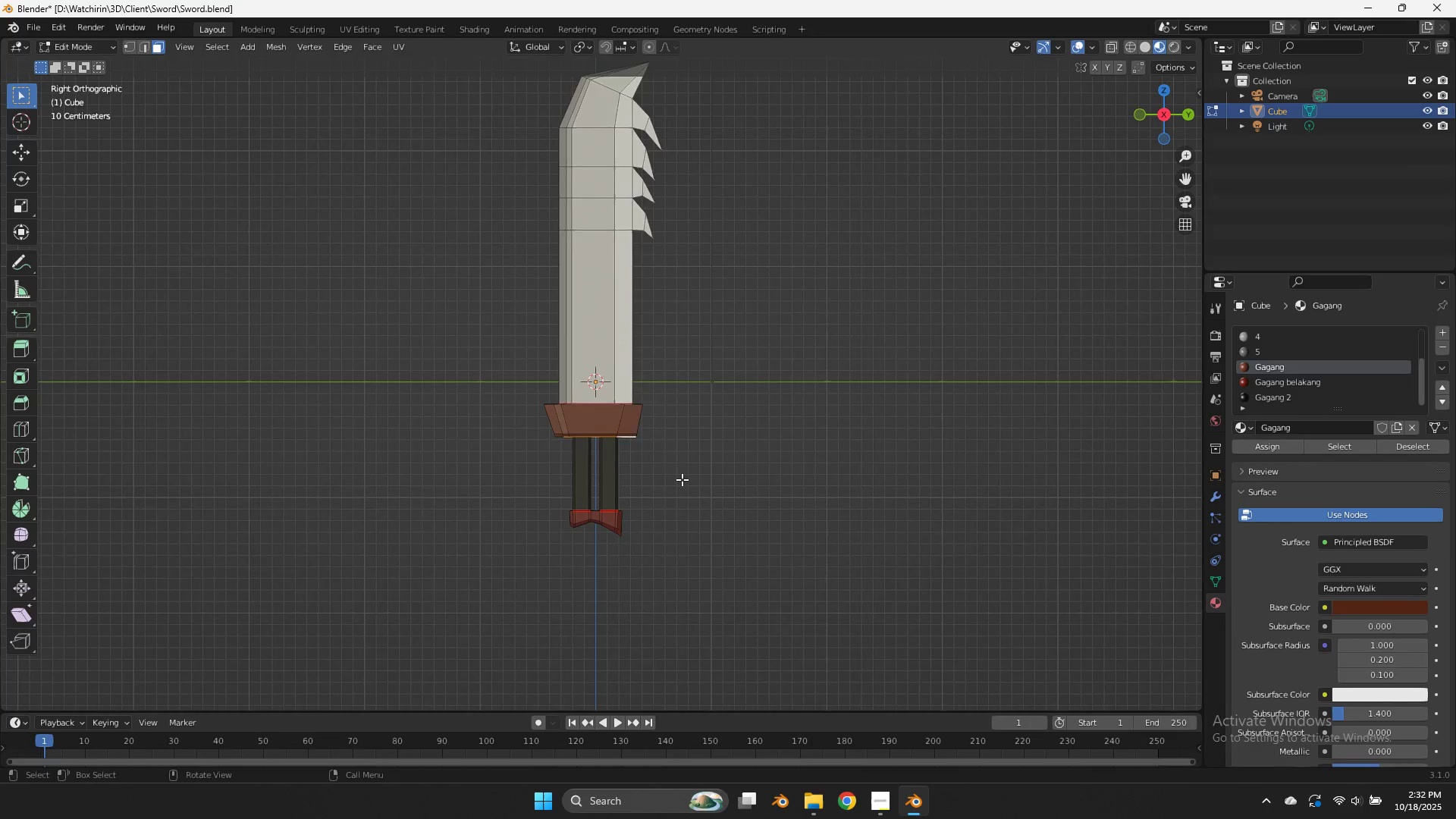 
scroll: coordinate [683, 478], scroll_direction: up, amount: 2.0
 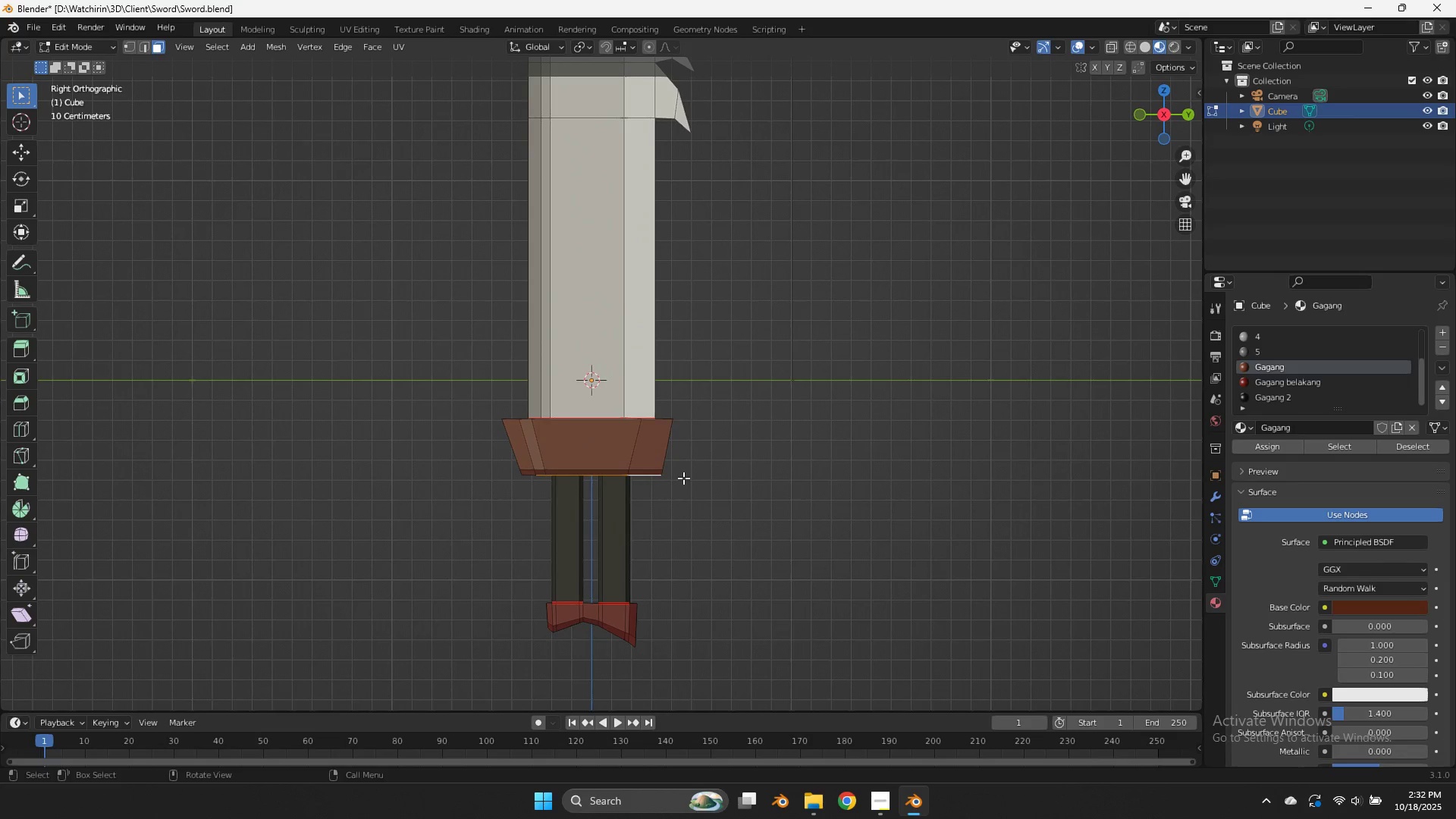 
wait(8.83)
 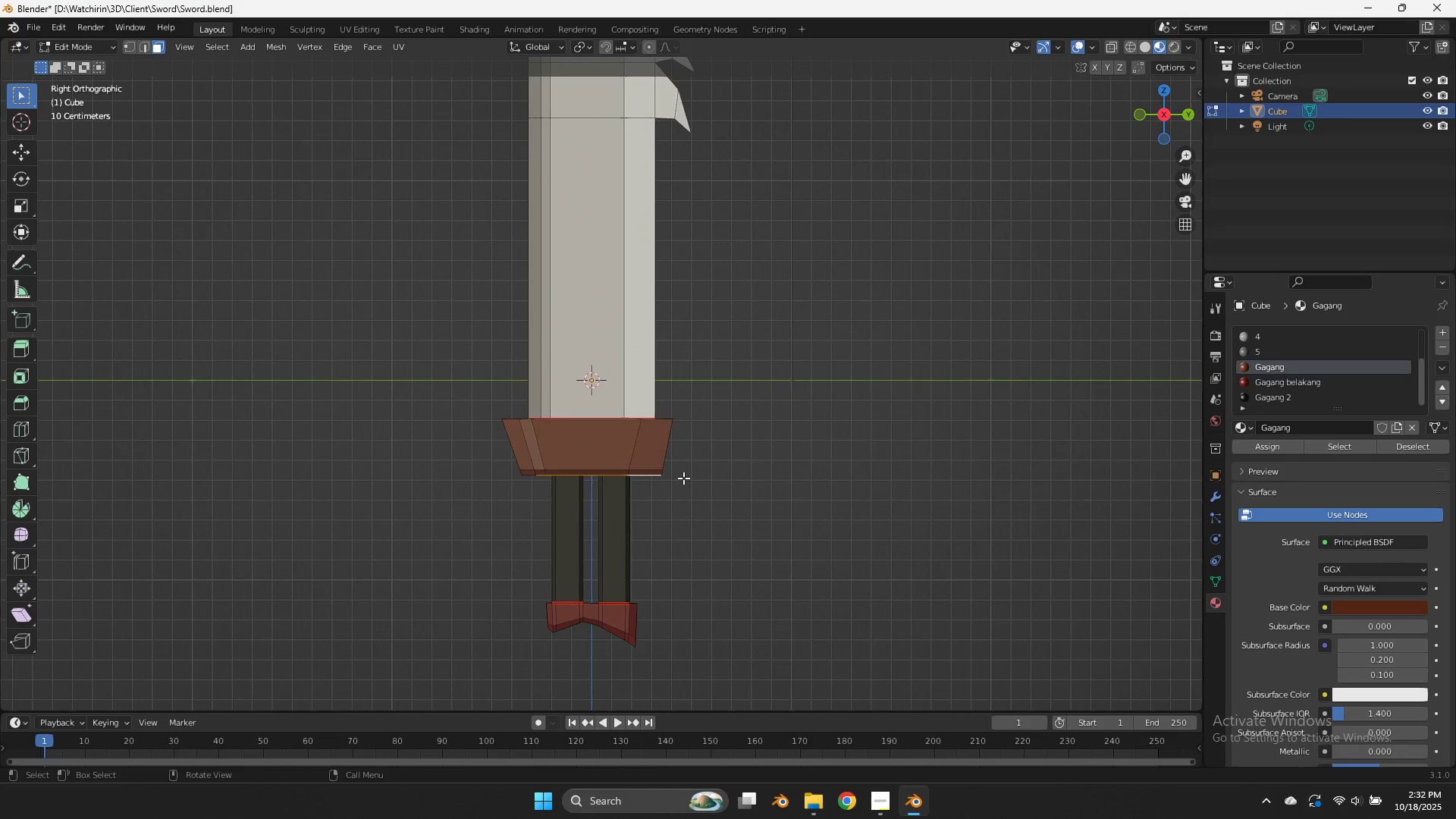 
key(Tab)
 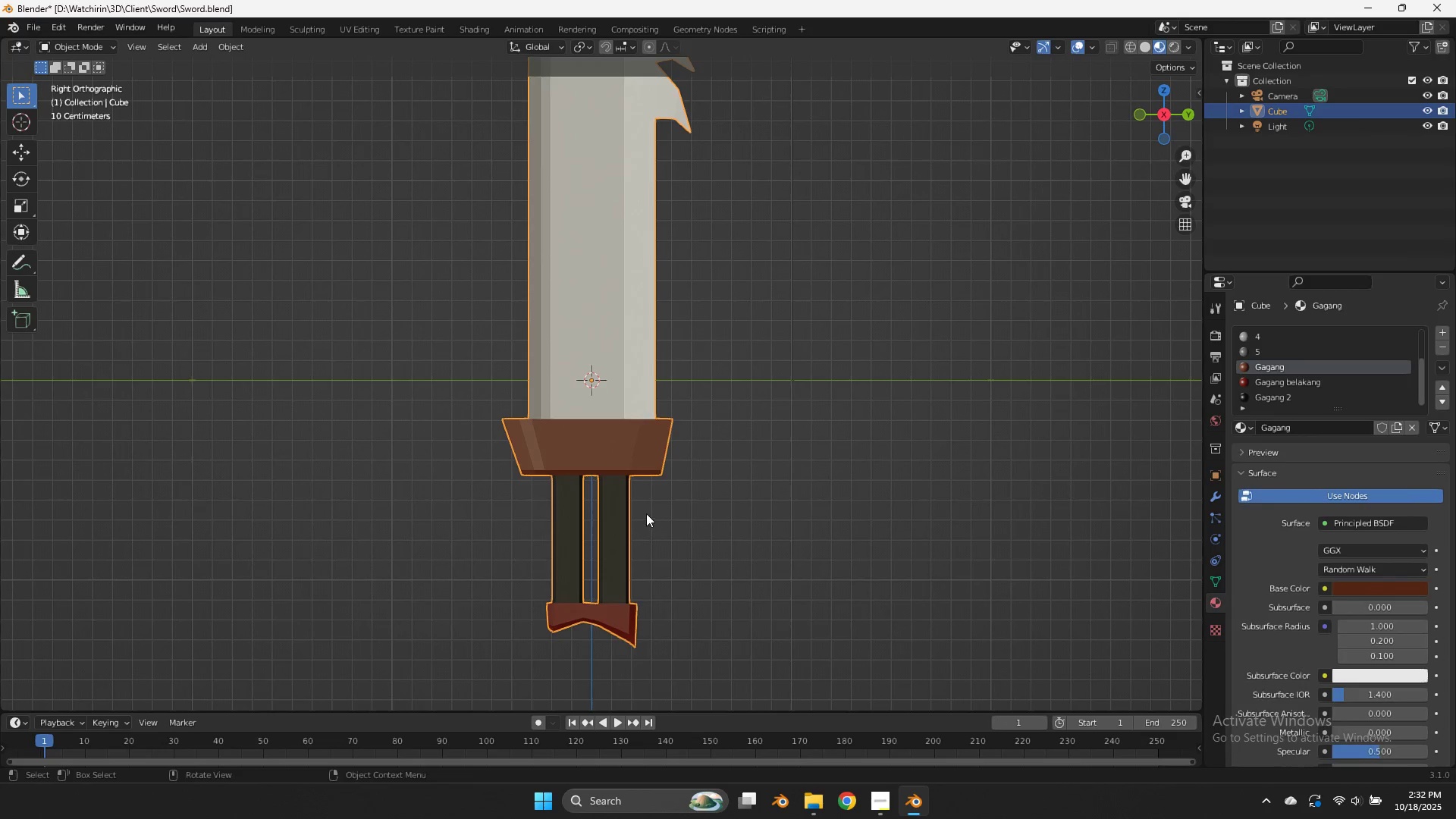 
key(Z)
 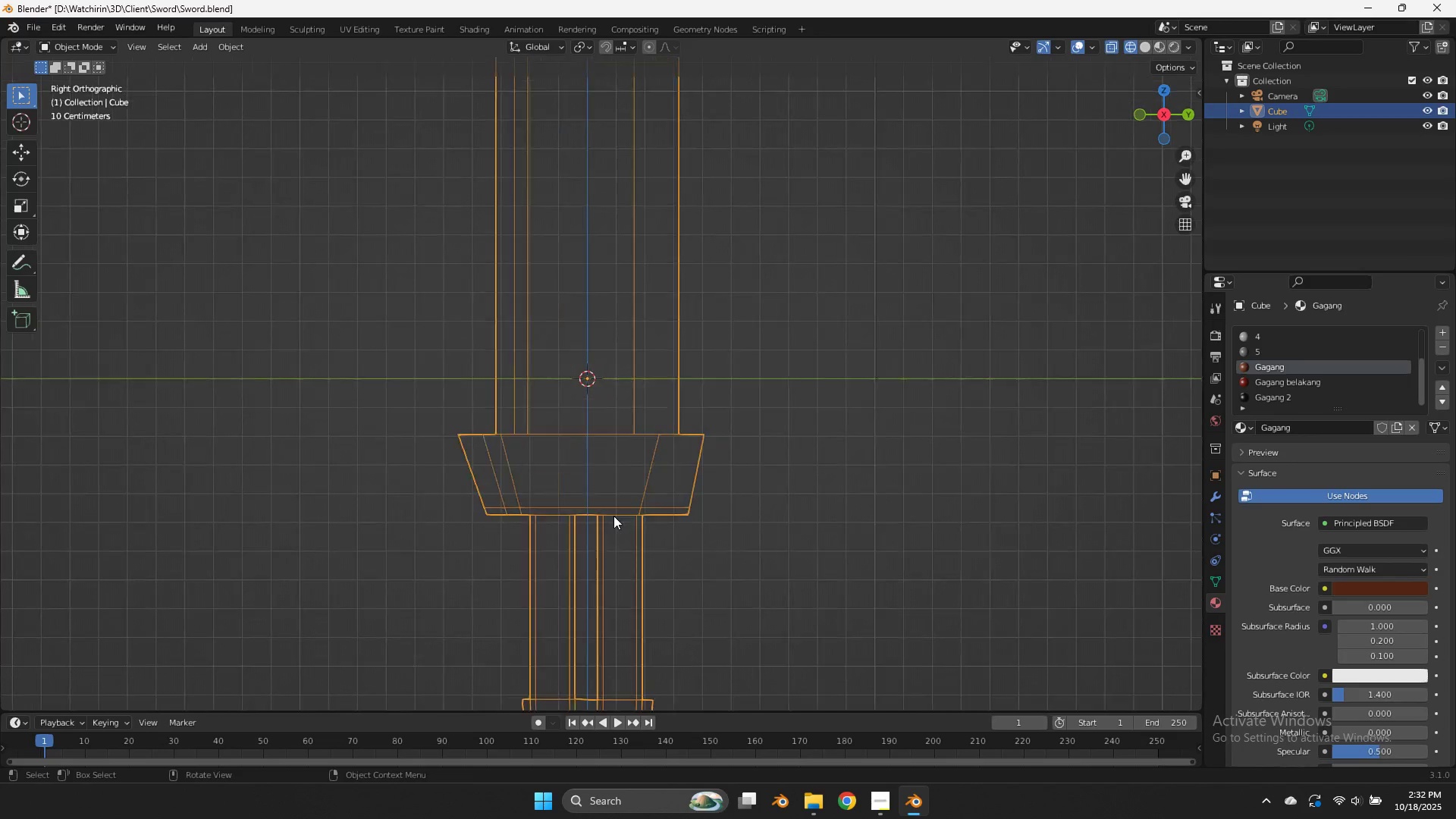 
scroll: coordinate [613, 516], scroll_direction: up, amount: 1.0
 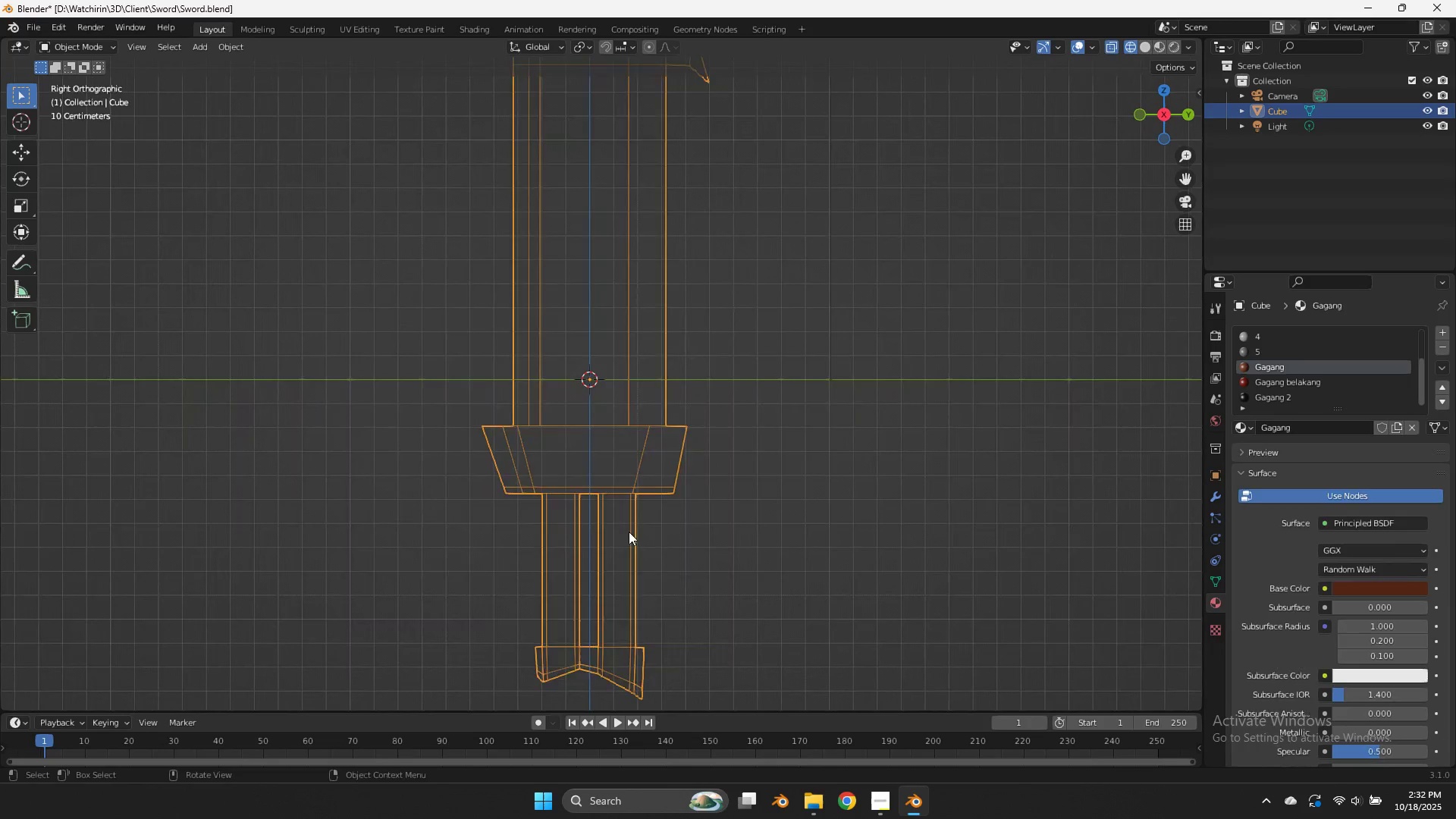 
key(Tab)
 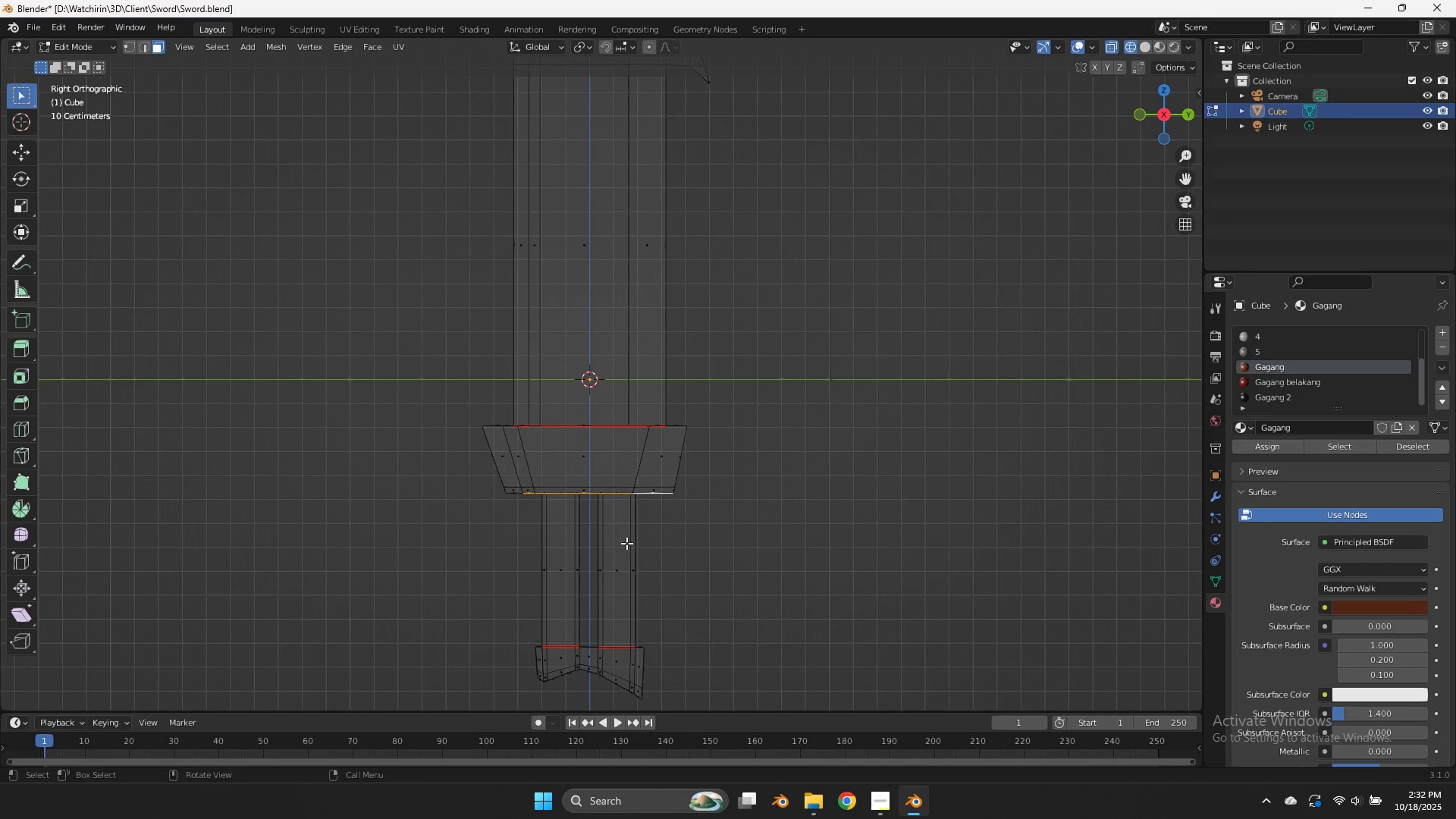 
key(Control+R)
 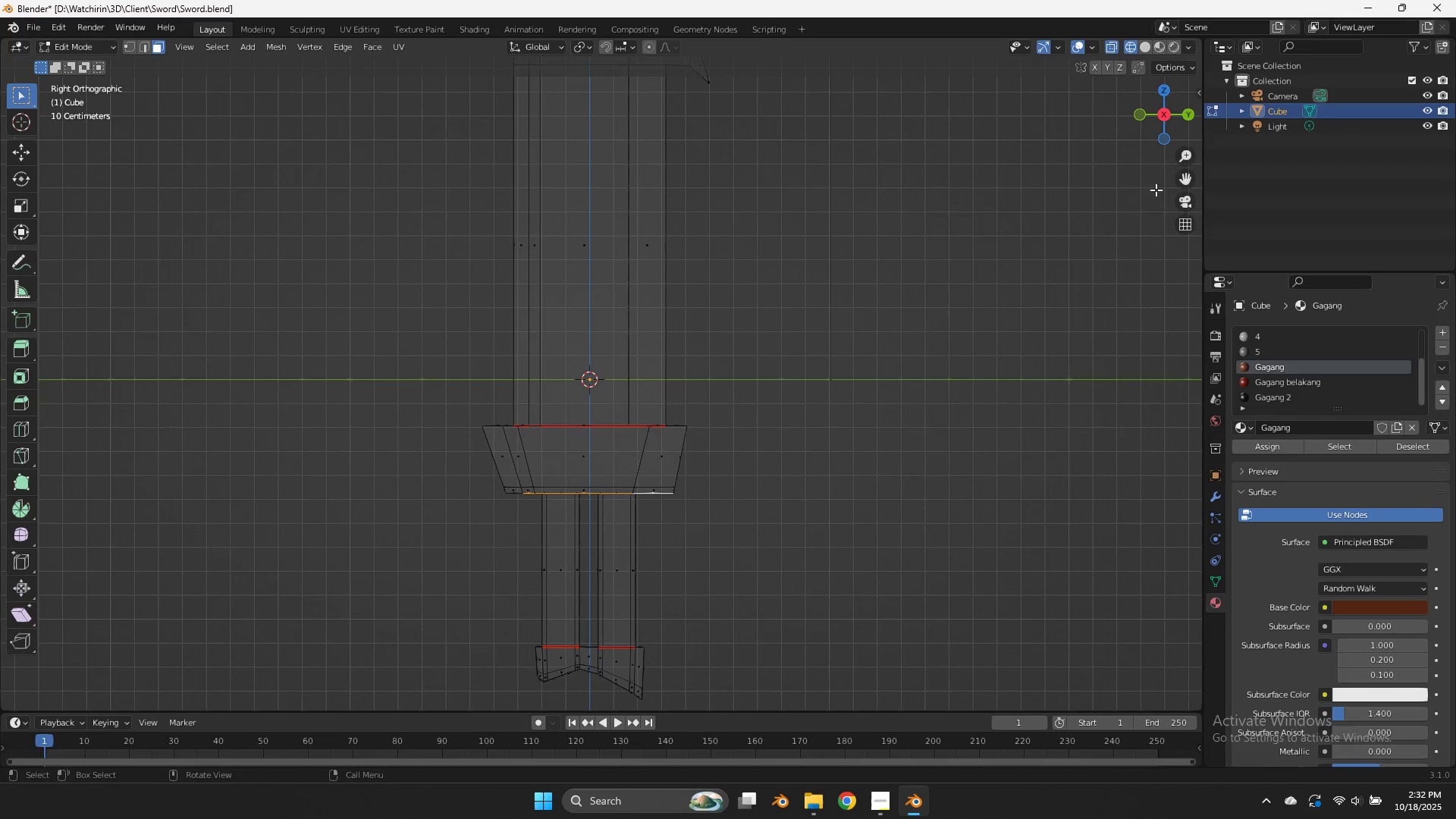 
left_click_drag(start_coordinate=[1188, 180], to_coordinate=[47, 695])
 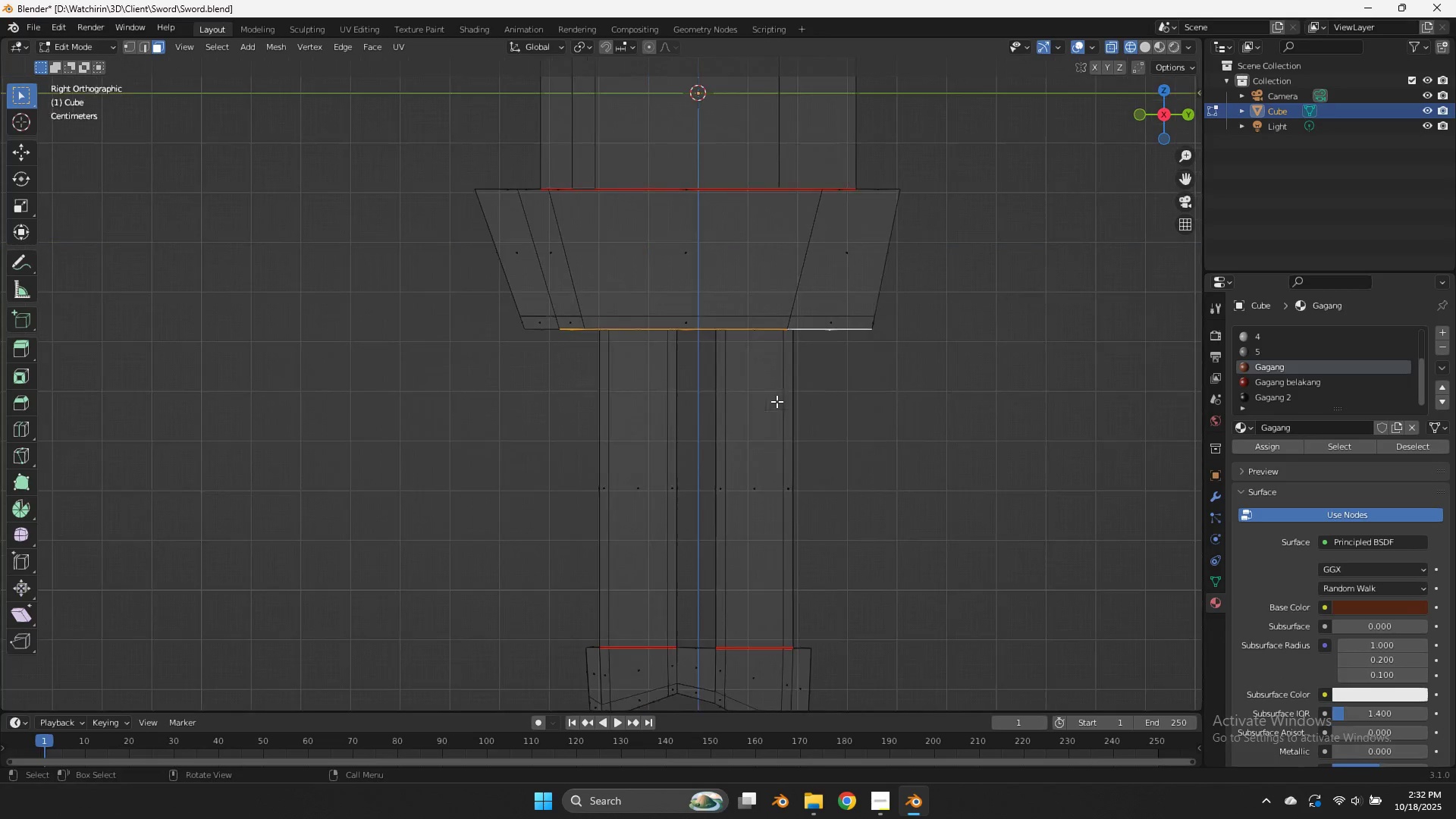 
scroll: coordinate [777, 401], scroll_direction: up, amount: 4.0
 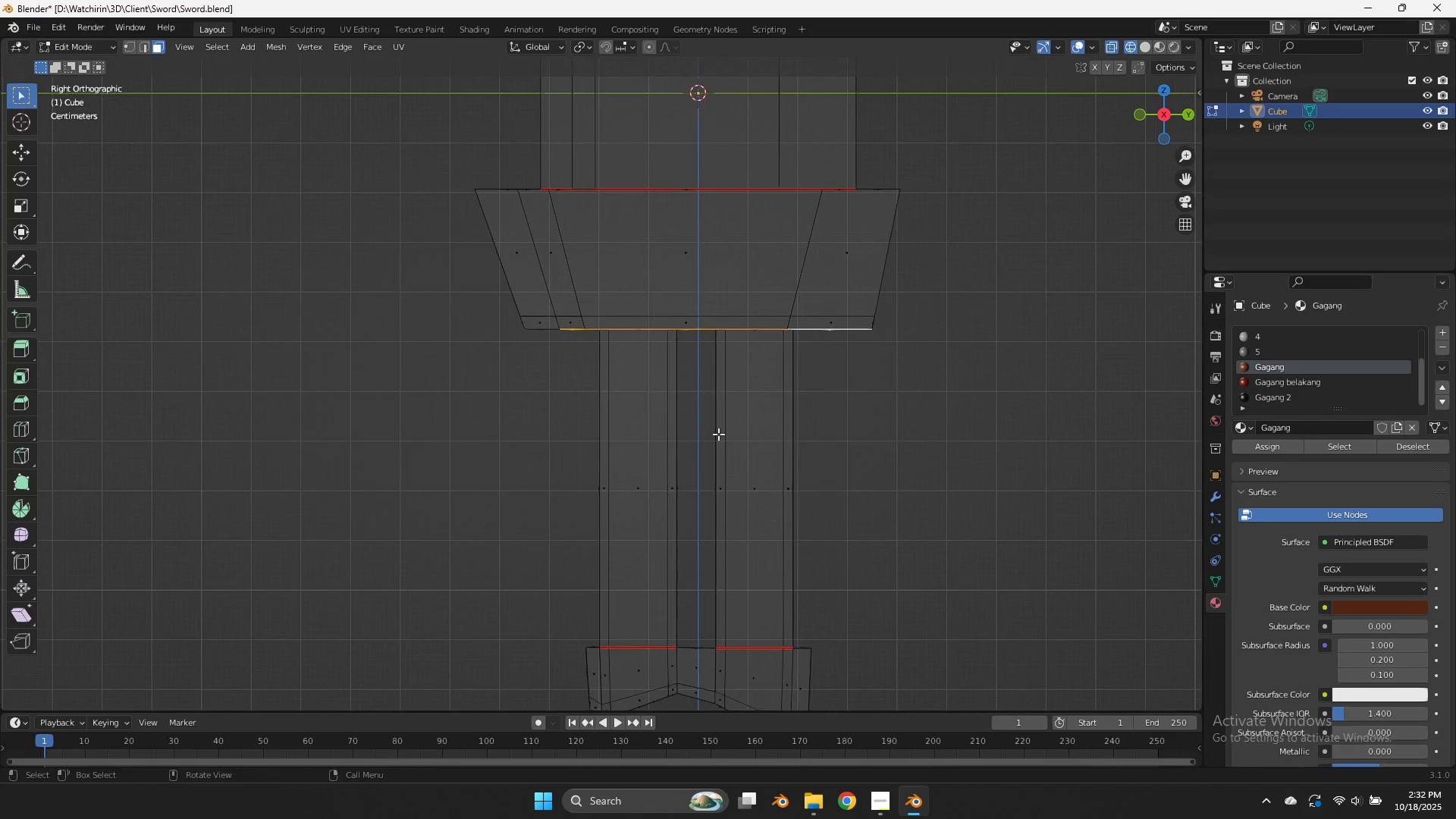 
key(Control+ControlLeft)
 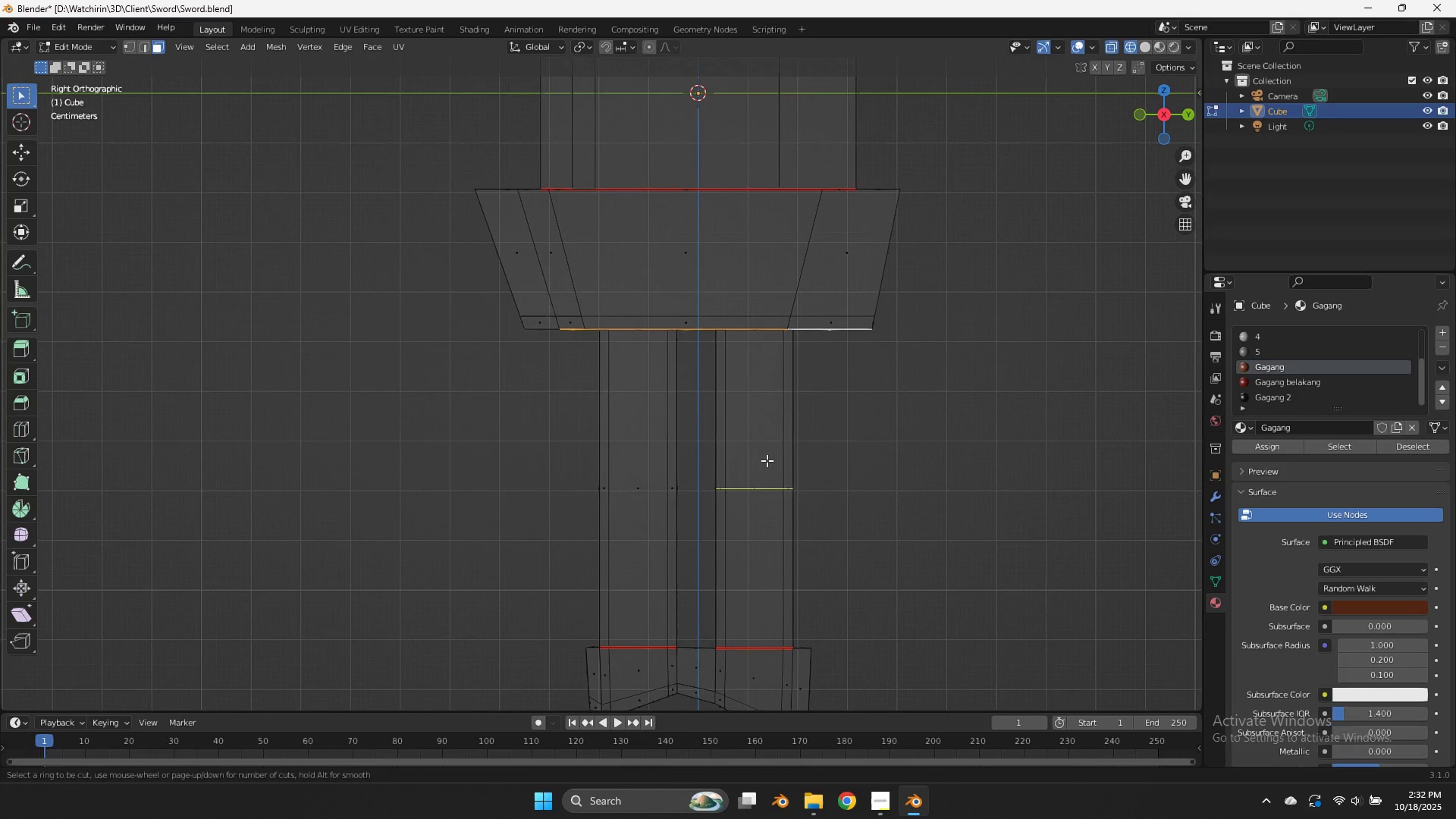 
key(Control+R)
 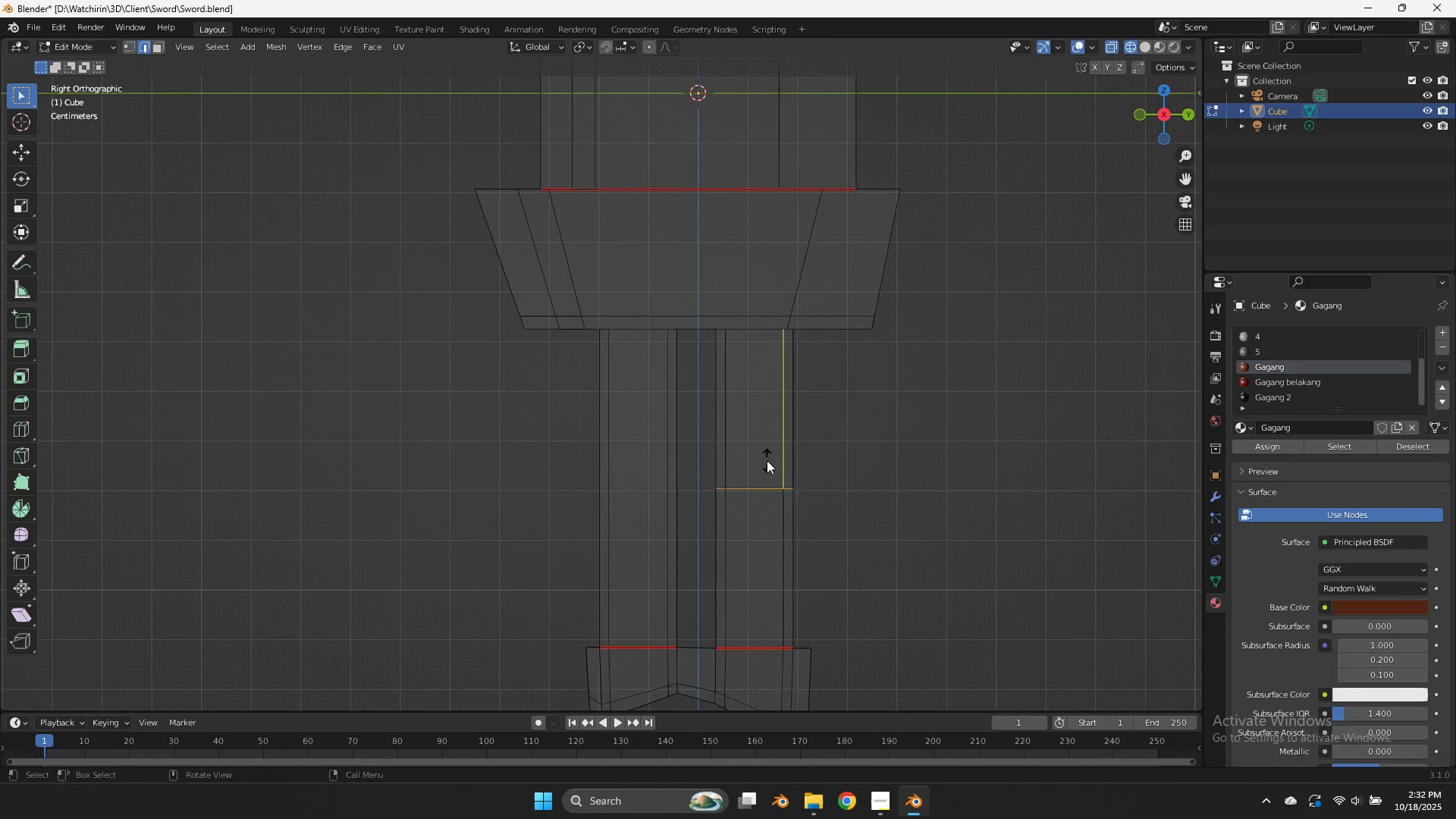 
left_click([767, 460])
 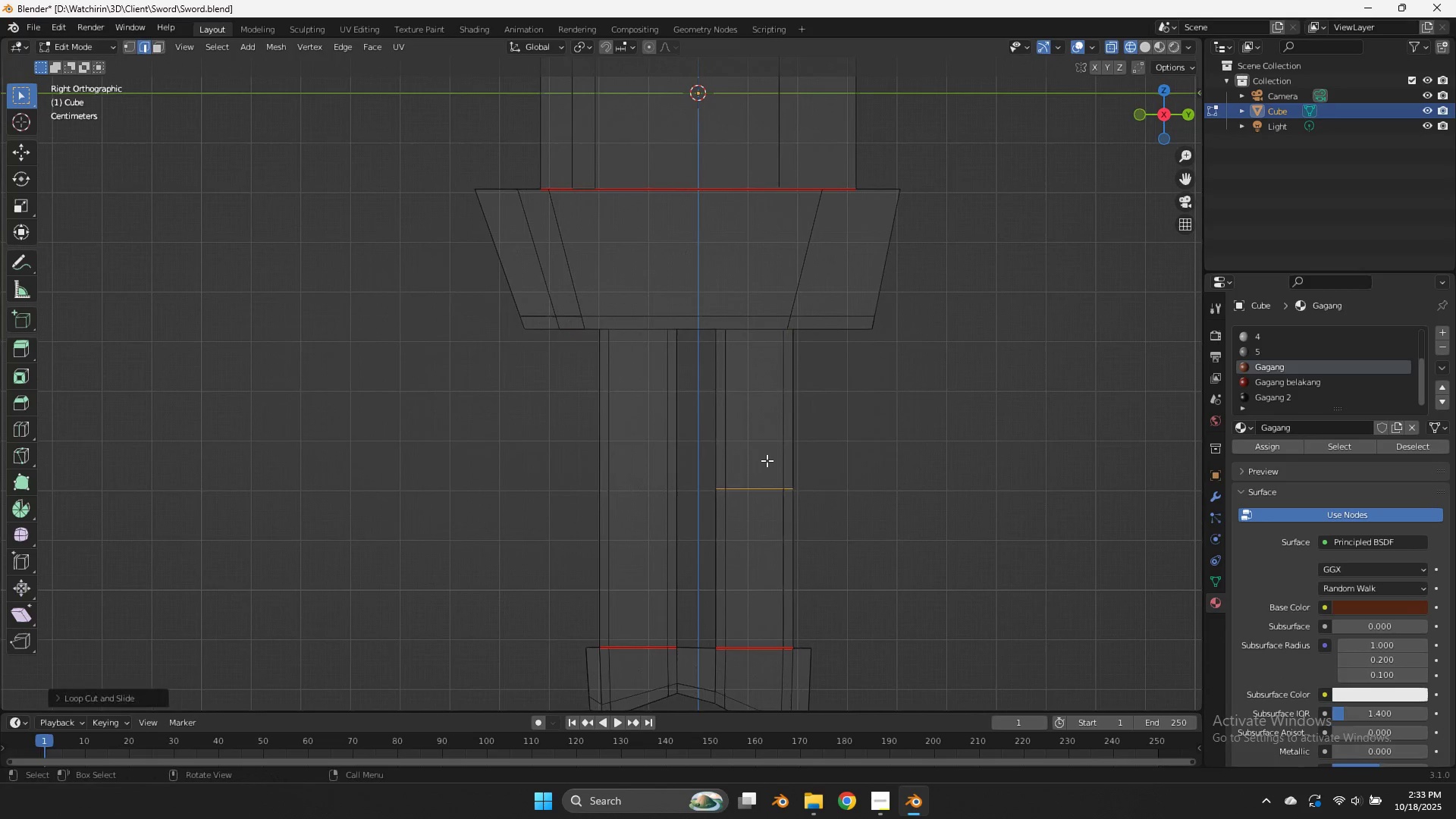 
right_click([767, 460])
 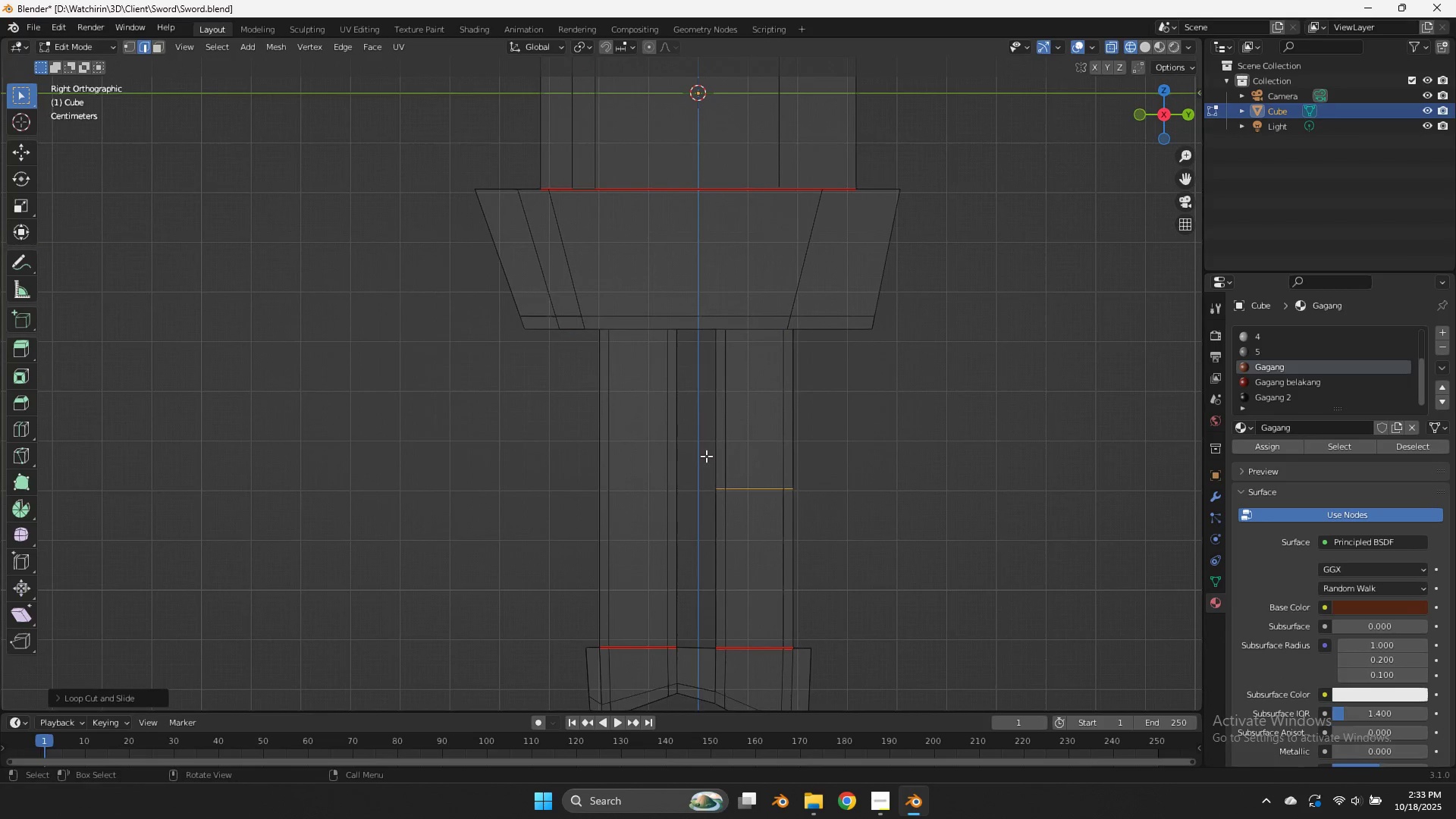 
key(Control+ControlLeft)
 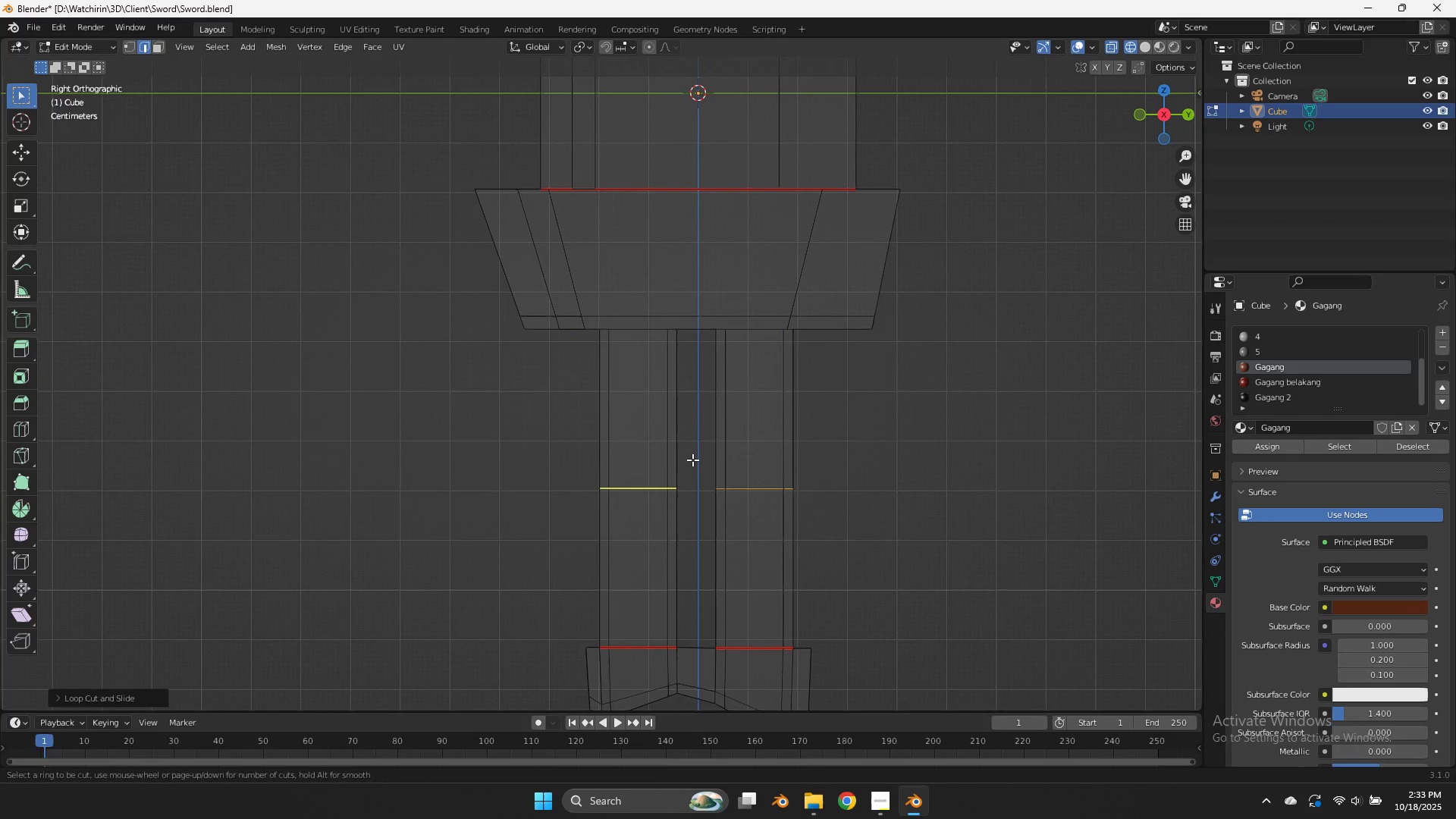 
key(Control+R)
 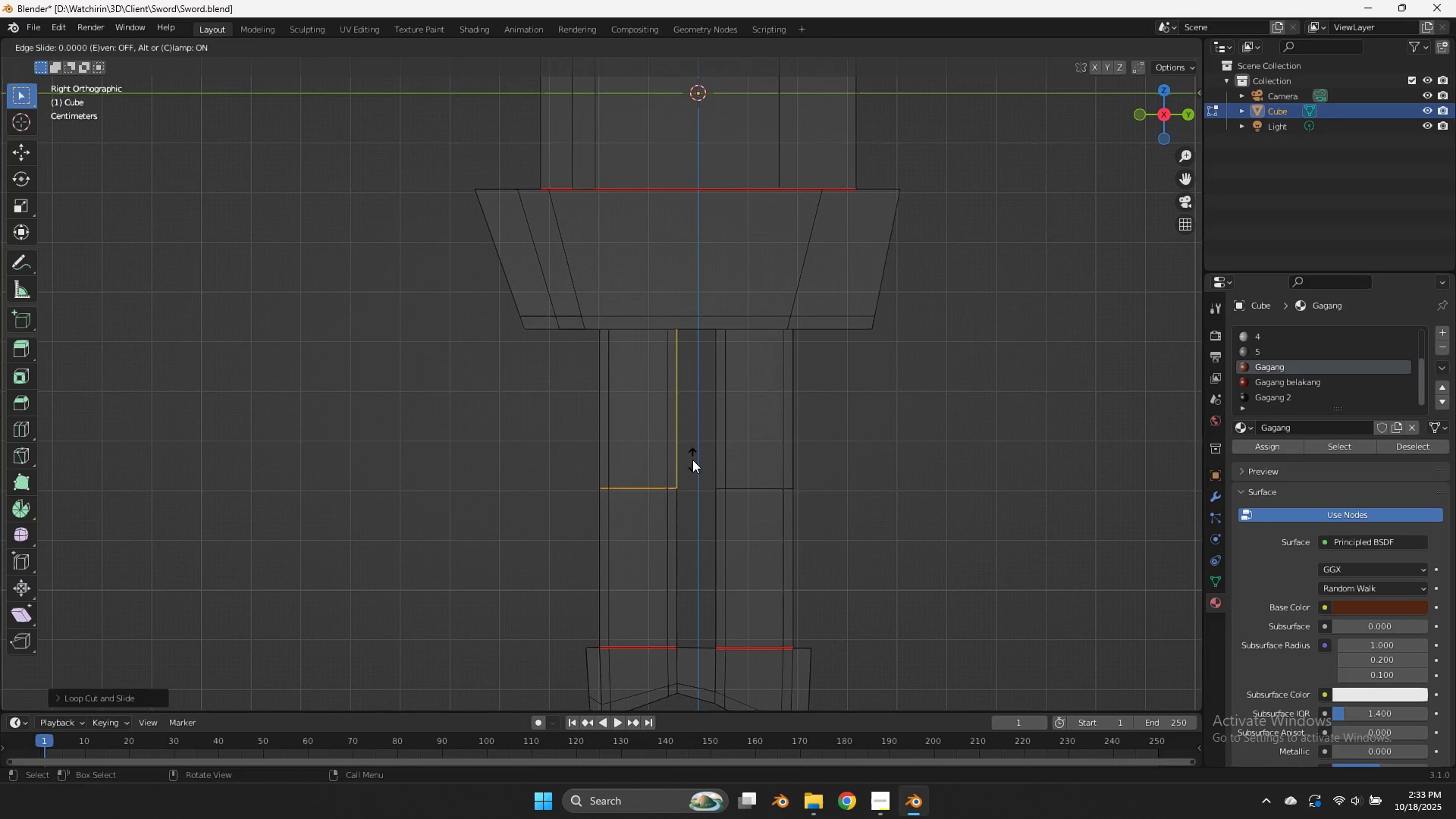 
left_click([692, 460])
 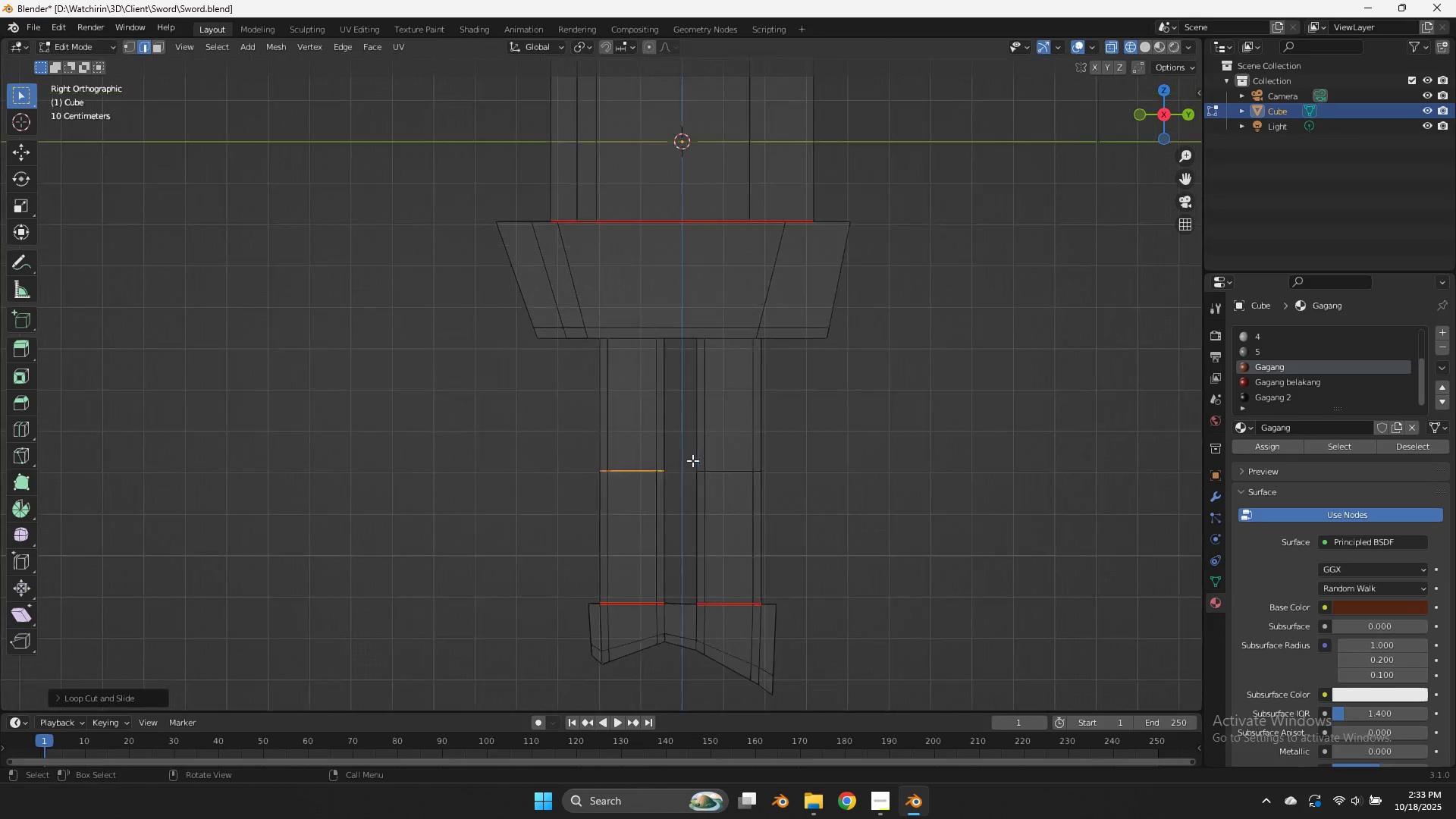 
scroll: coordinate [692, 460], scroll_direction: down, amount: 7.0
 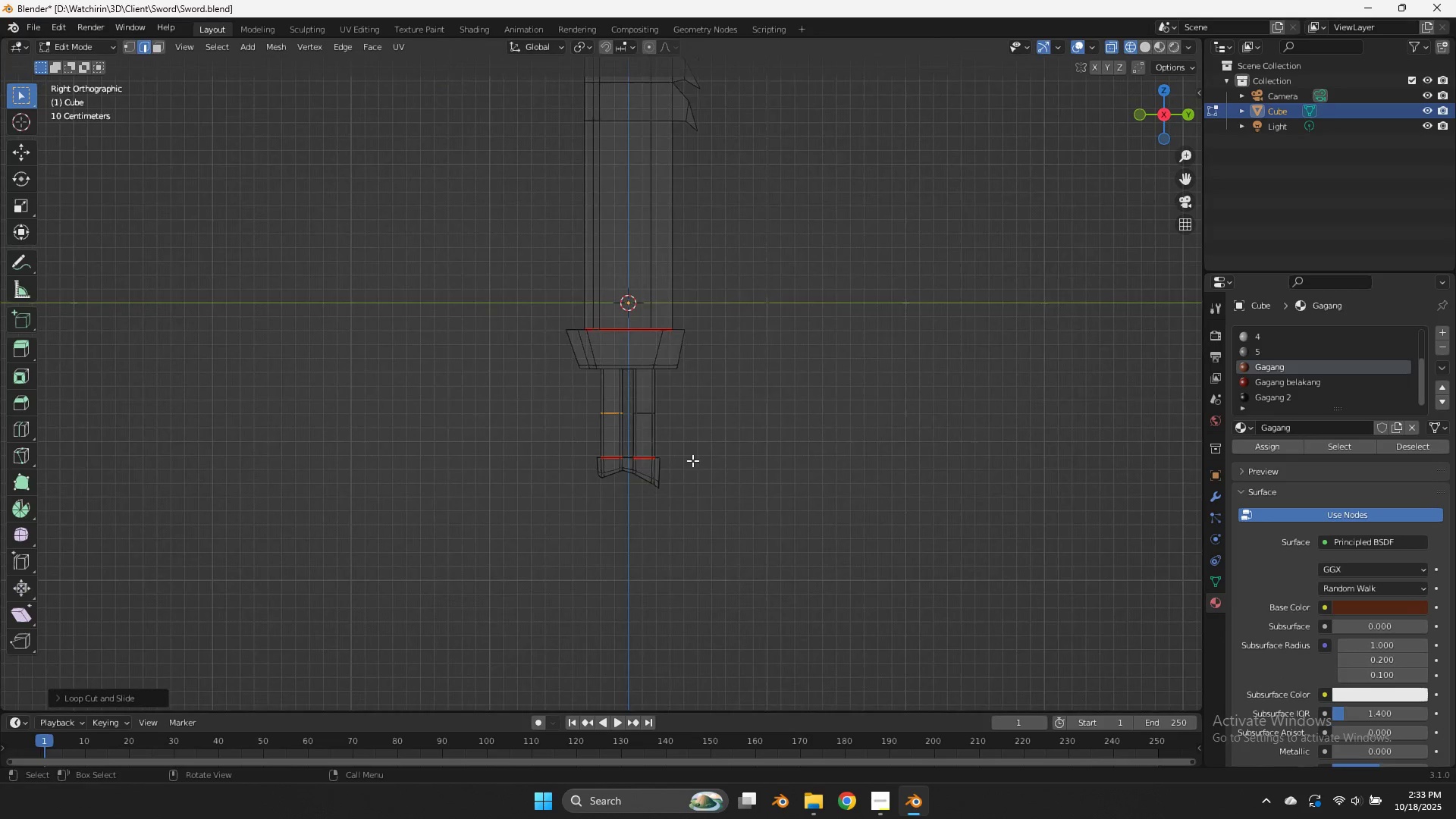 
scroll: coordinate [692, 460], scroll_direction: up, amount: 2.0
 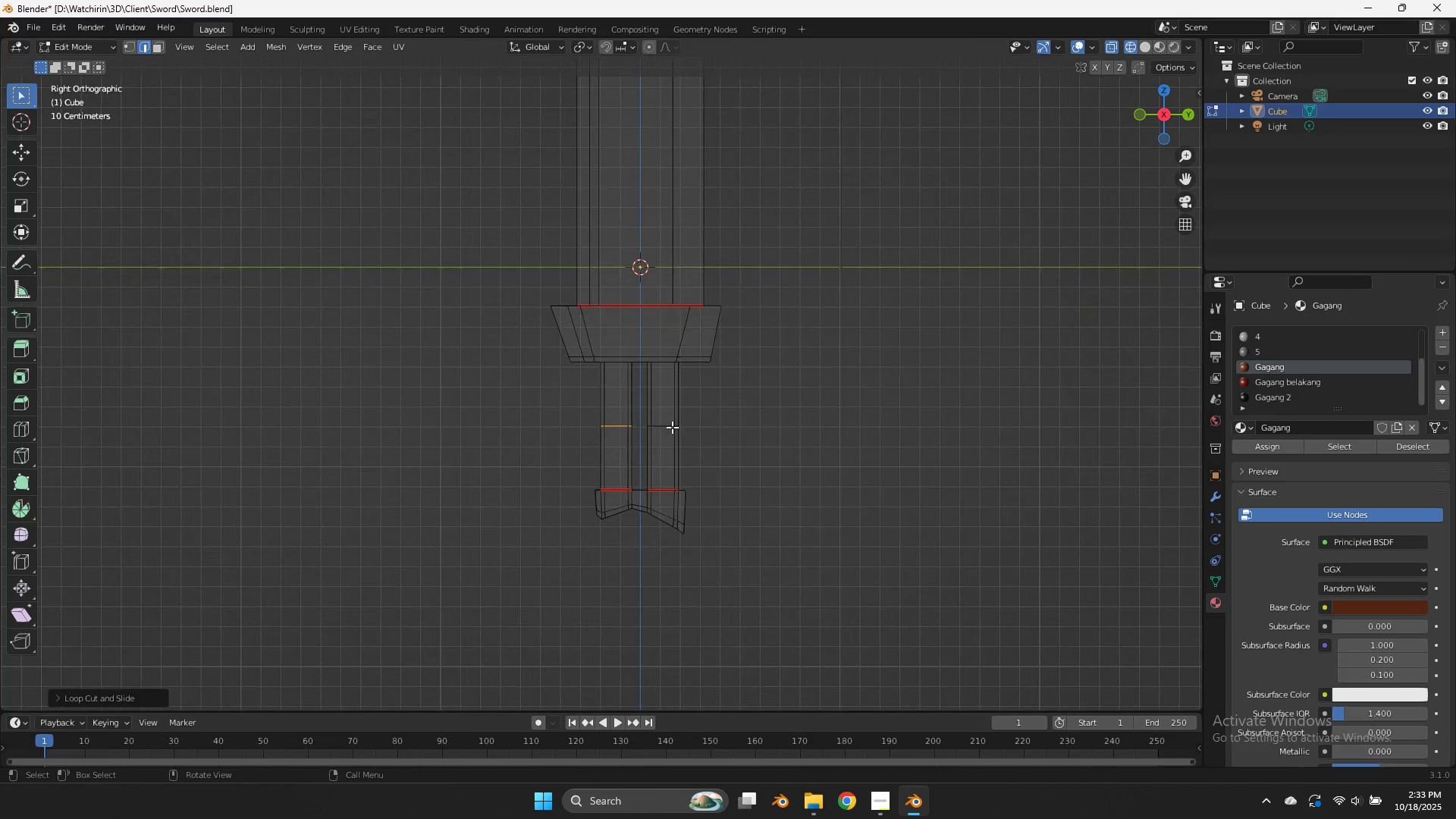 
hold_key(key=ShiftLeft, duration=0.58)
hold_key(key=AltLeft, duration=0.47)
left_click([667, 426])
 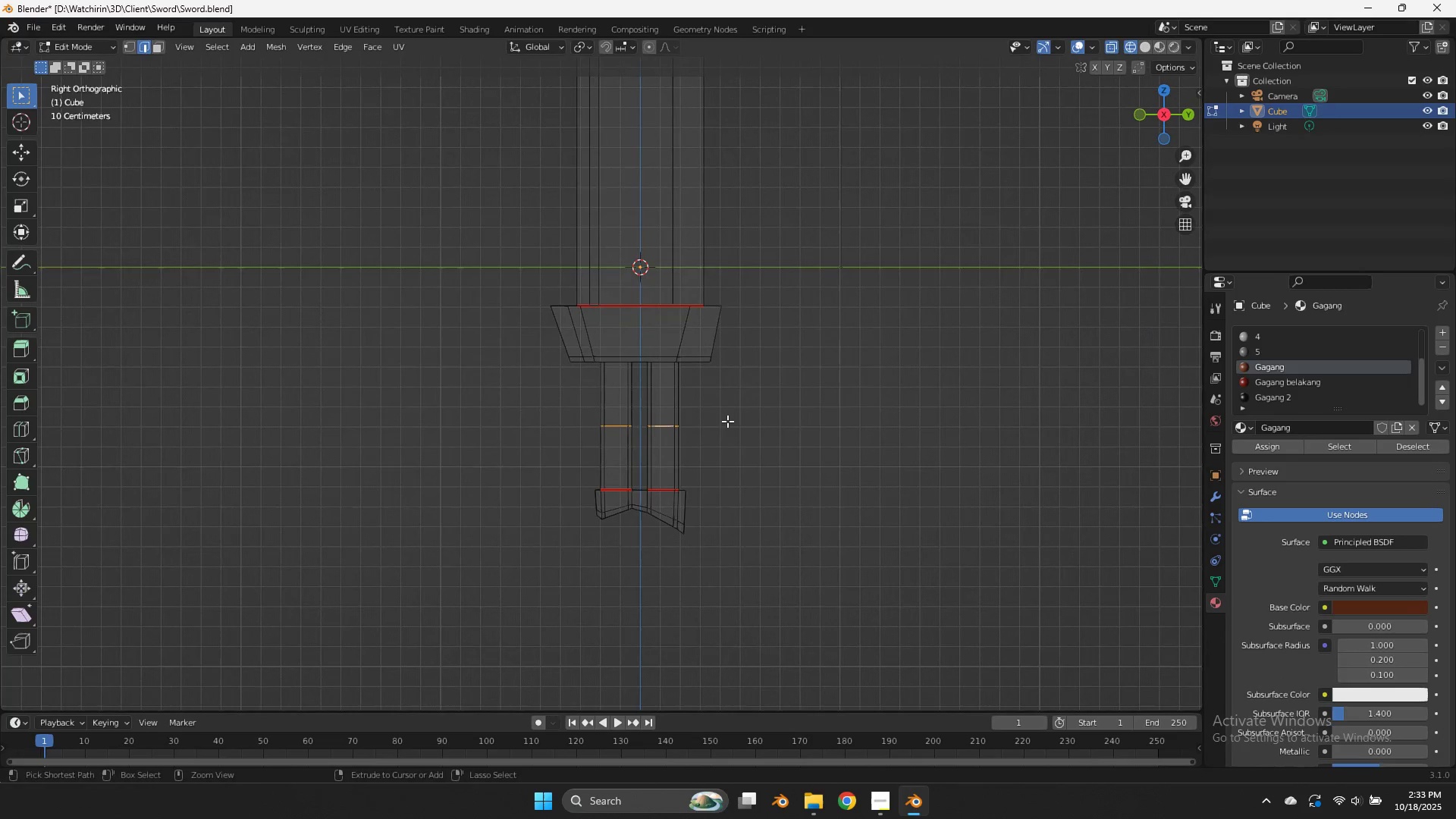 
key(Control+B)
 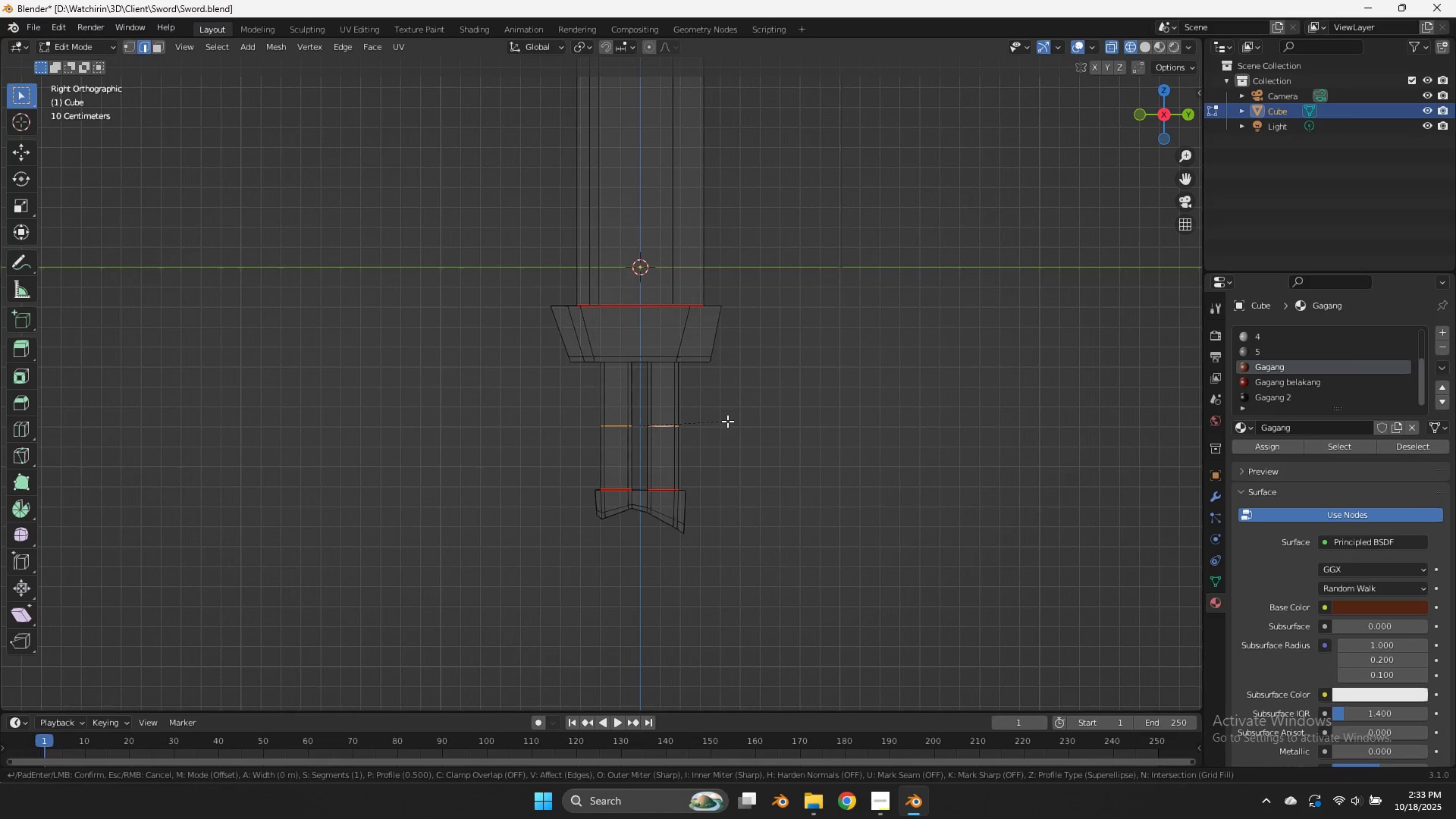 
hold_key(key=ShiftLeft, duration=3.65)
scroll: coordinate [1098, 245], scroll_direction: up, amount: 1.0
 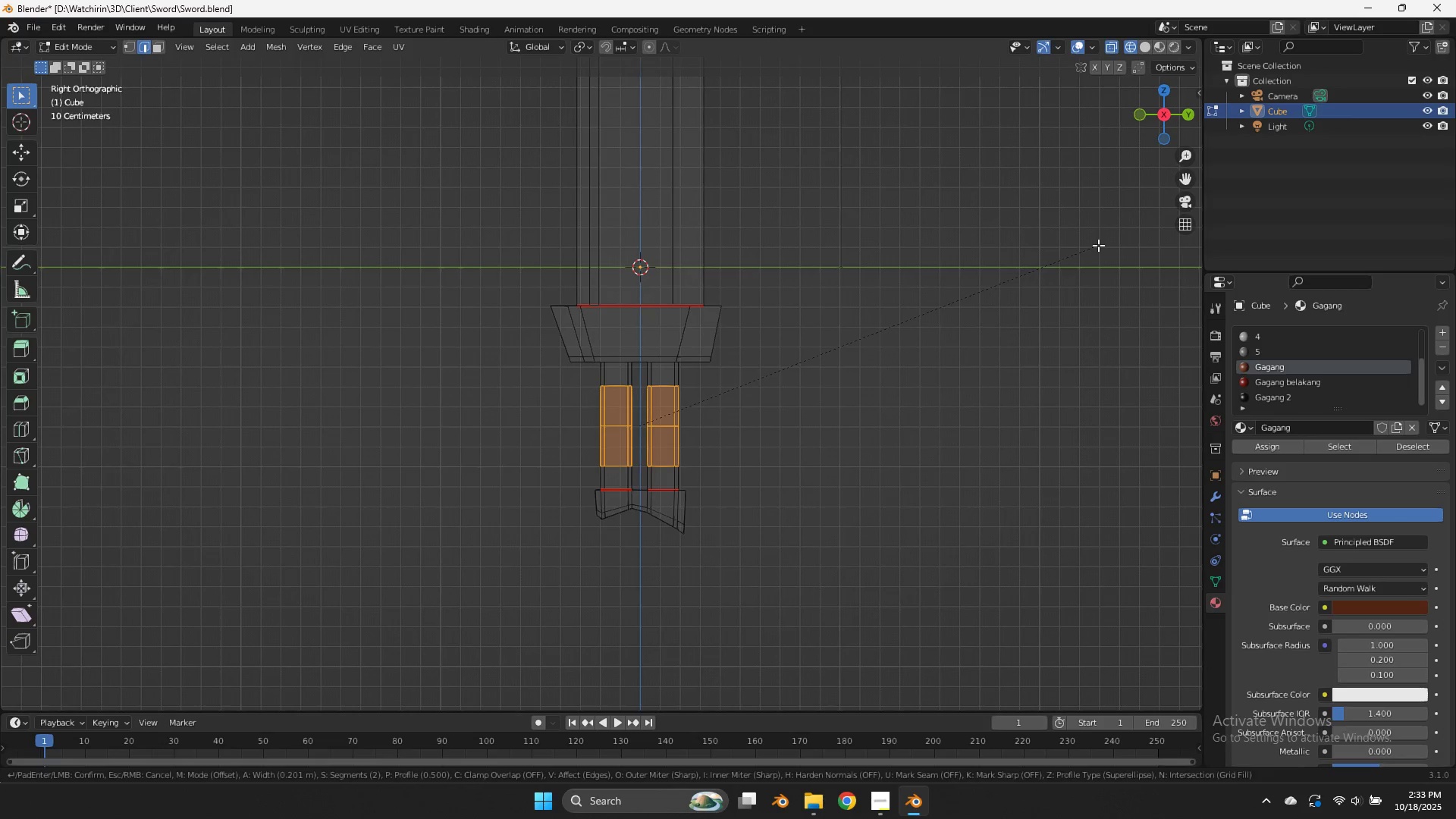 
left_click([1098, 245])
 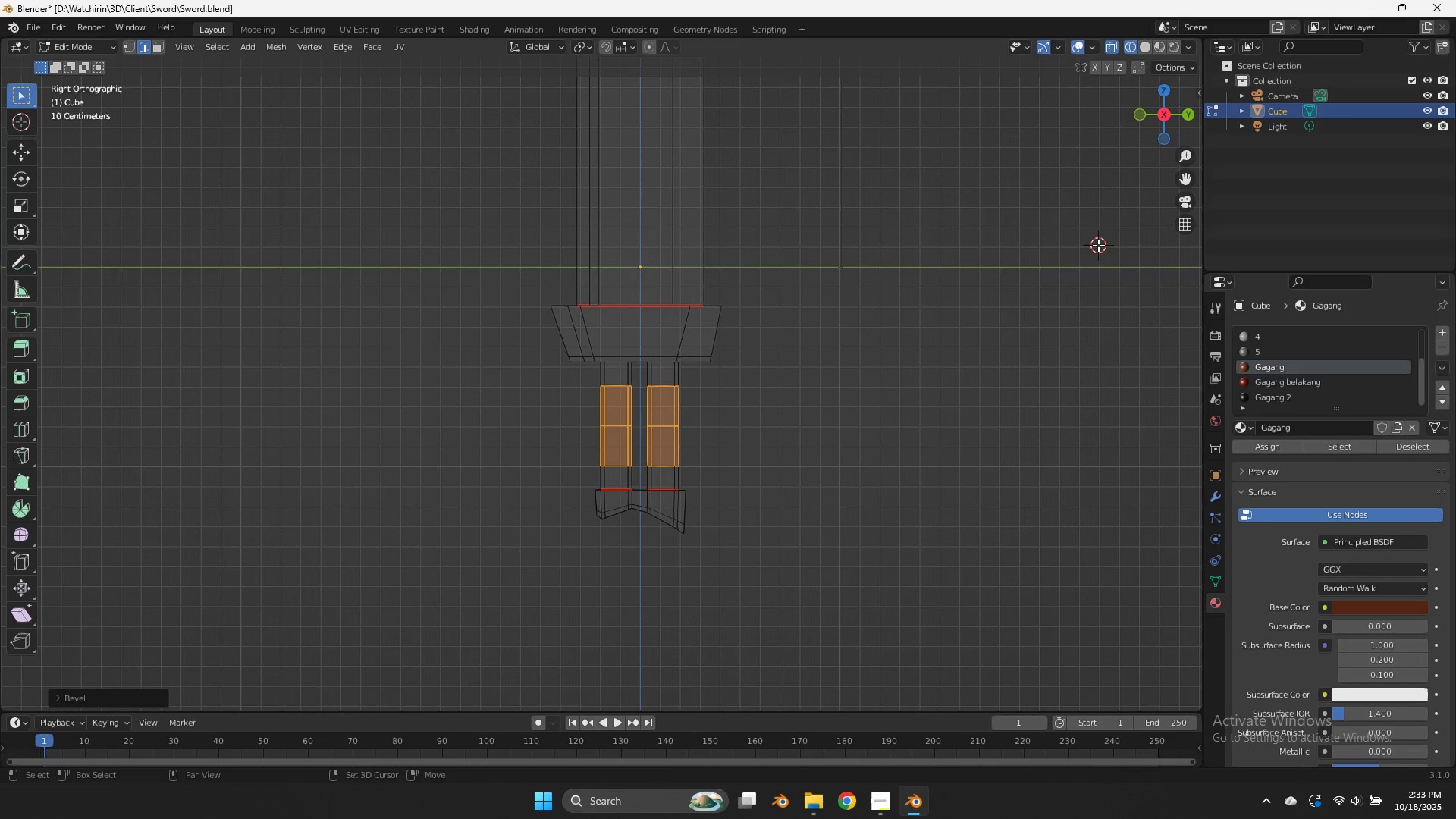 
right_click([1098, 245])
 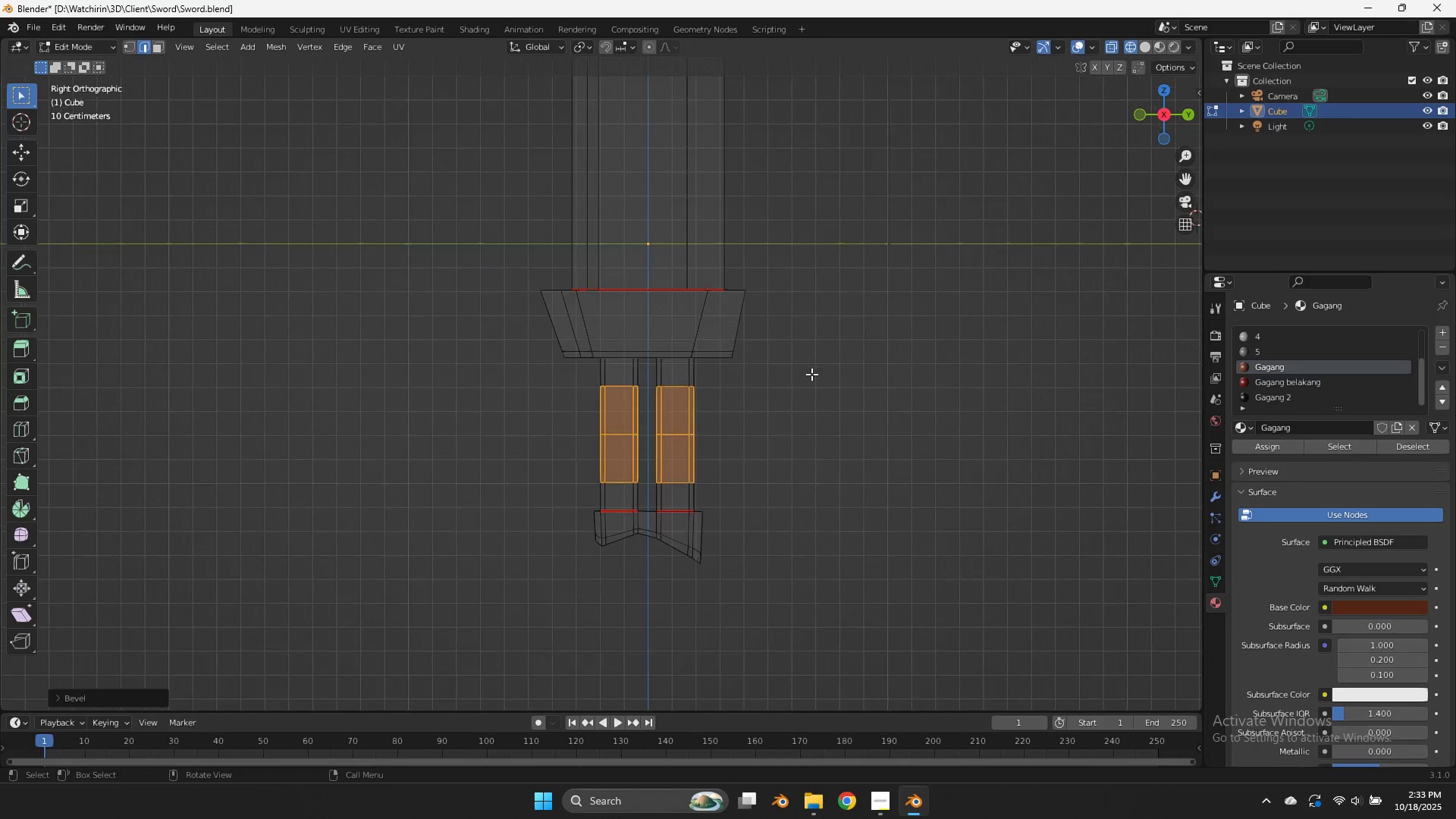 
scroll: coordinate [811, 374], scroll_direction: up, amount: 4.0
 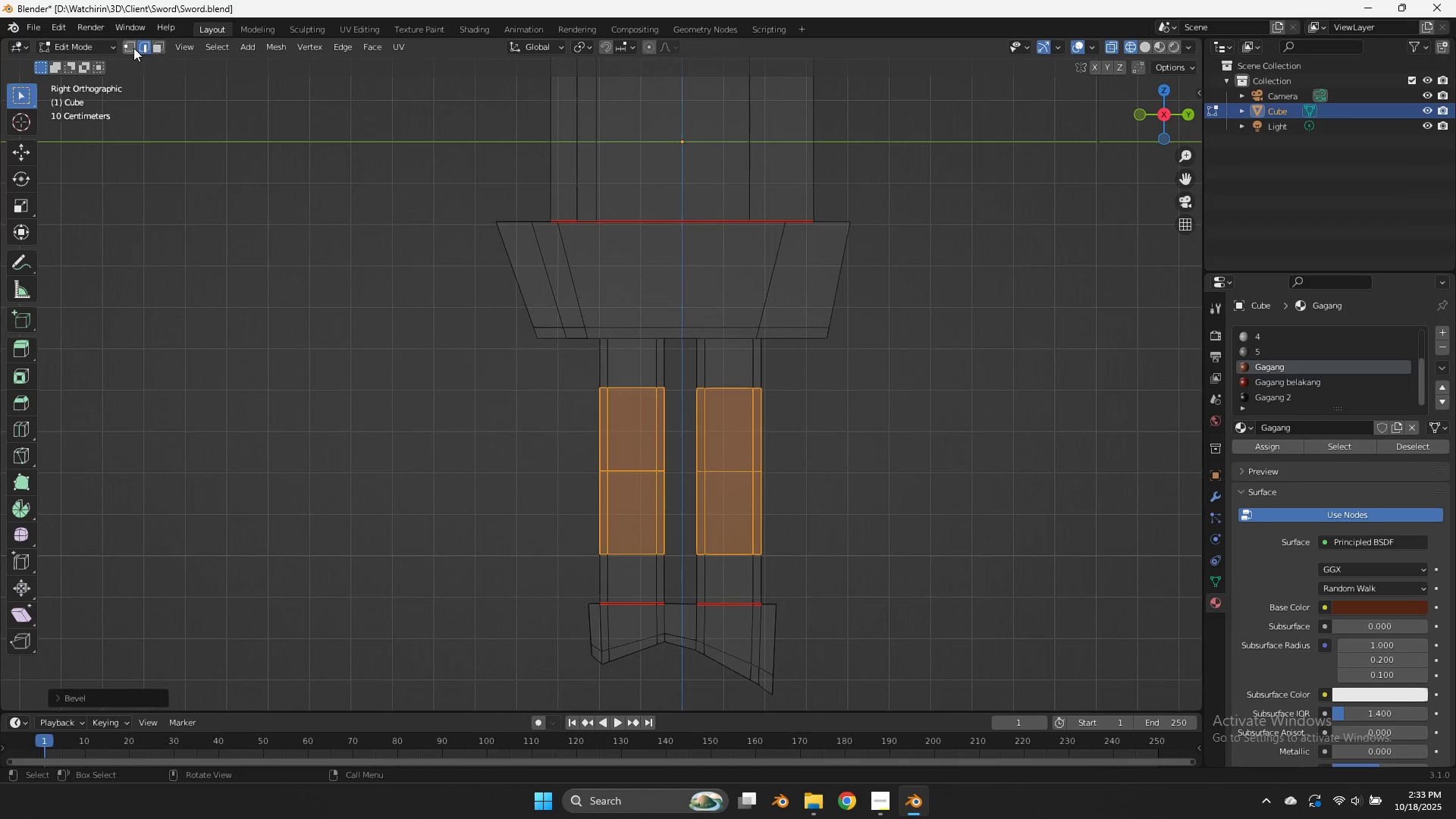 
left_click([133, 48])
 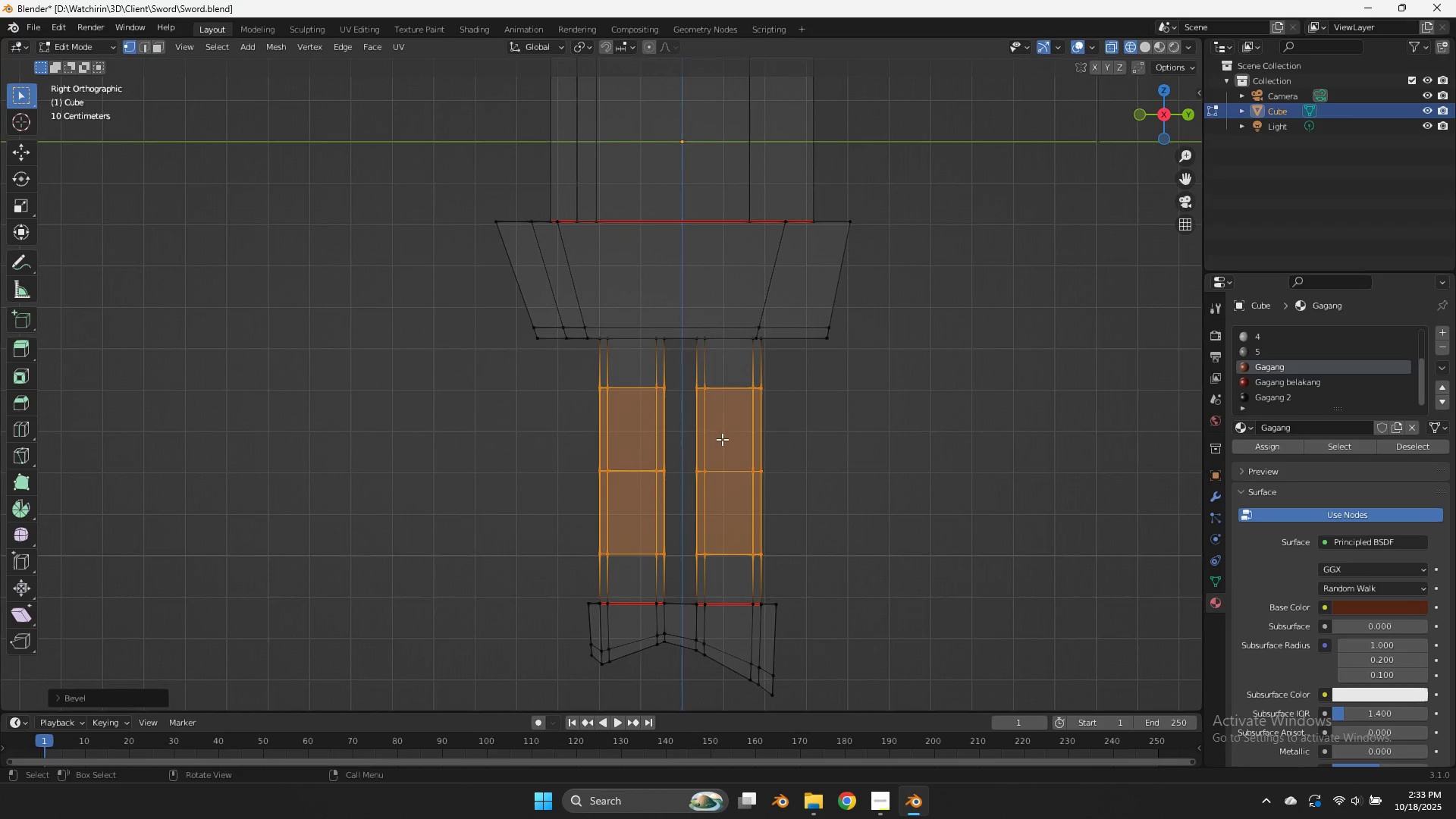 
left_click_drag(start_coordinate=[723, 439], to_coordinate=[681, 488])
 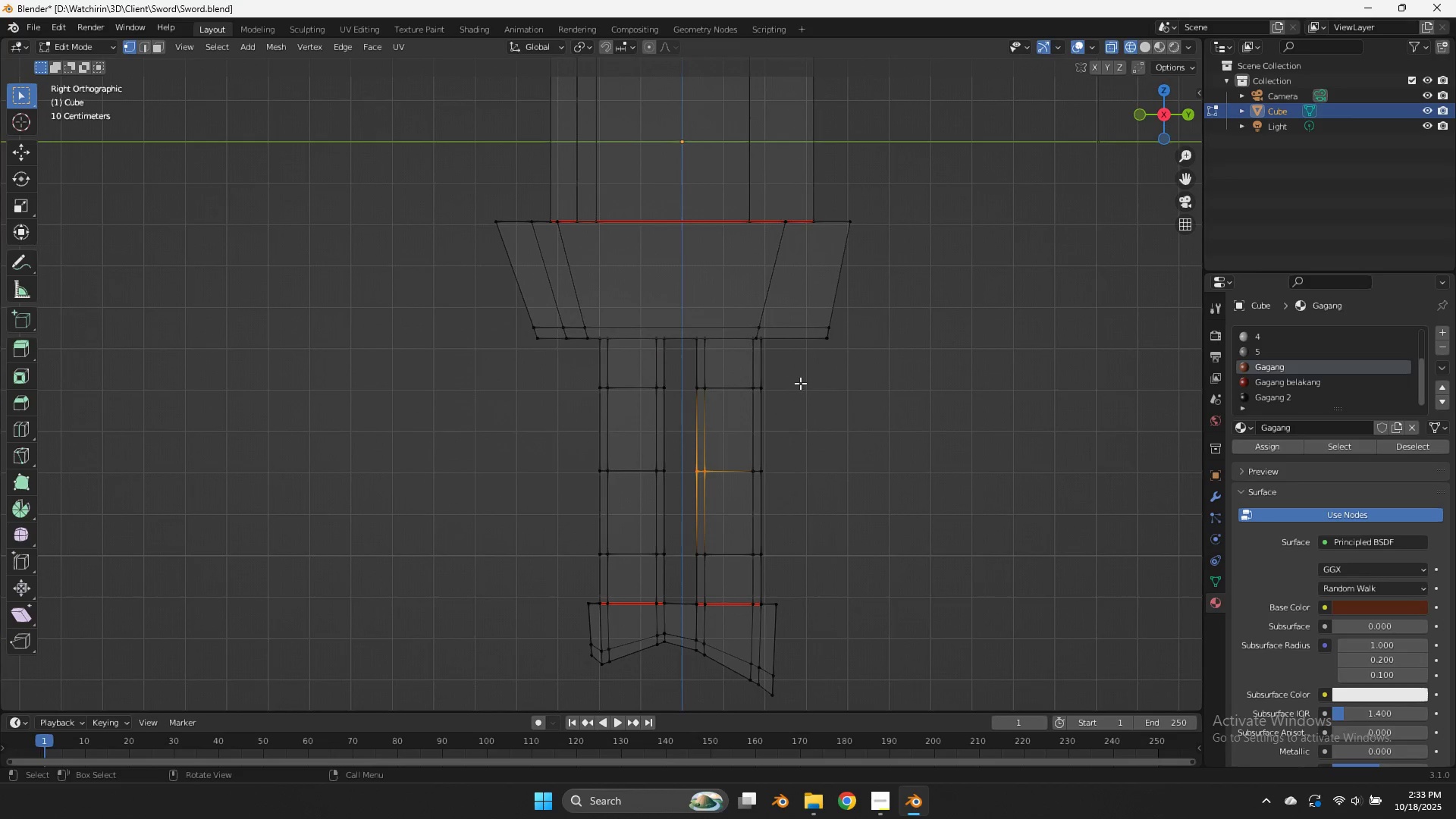 
left_click_drag(start_coordinate=[805, 374], to_coordinate=[791, 424])
 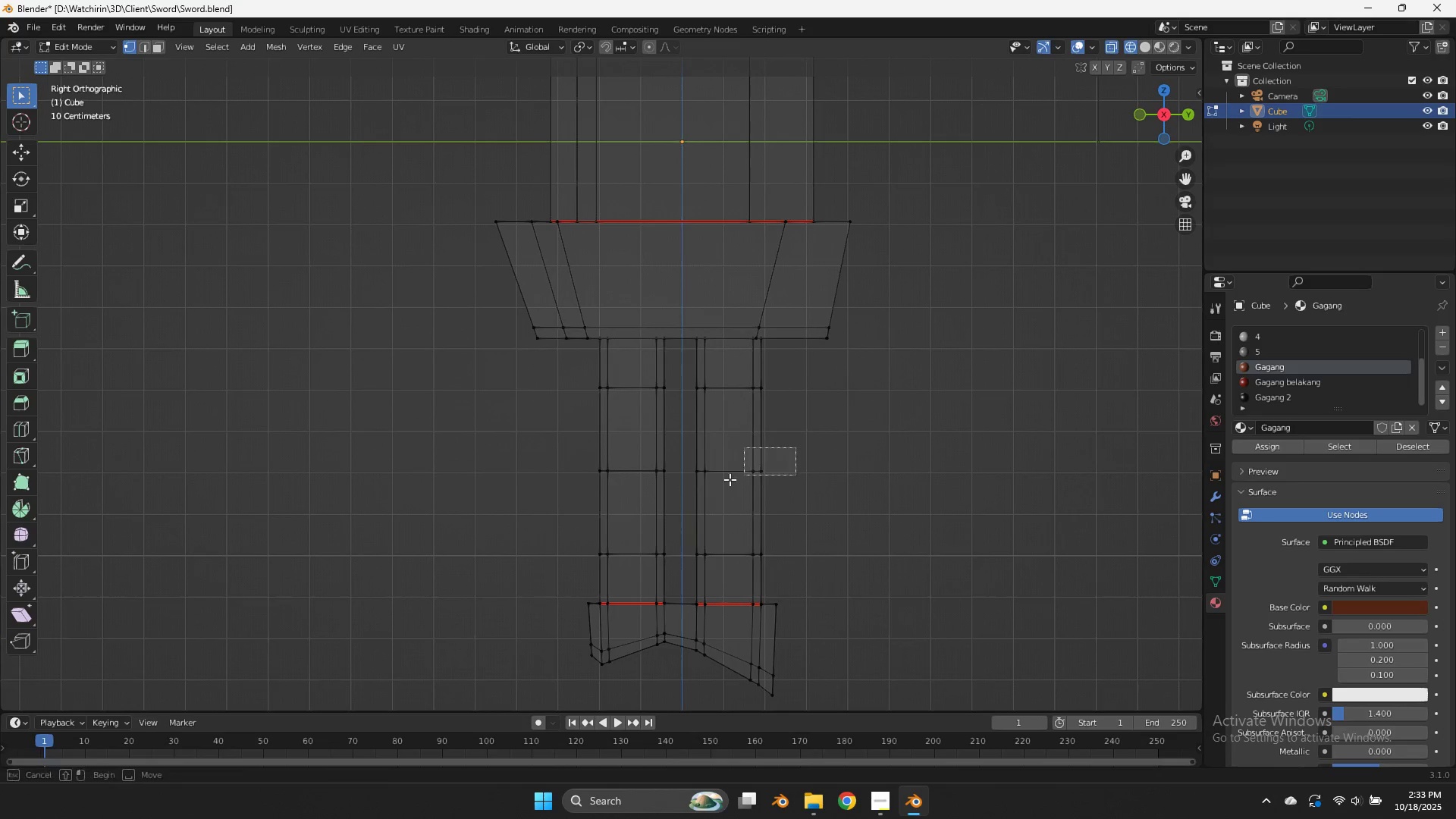 
left_click_drag(start_coordinate=[795, 447], to_coordinate=[685, 488])
 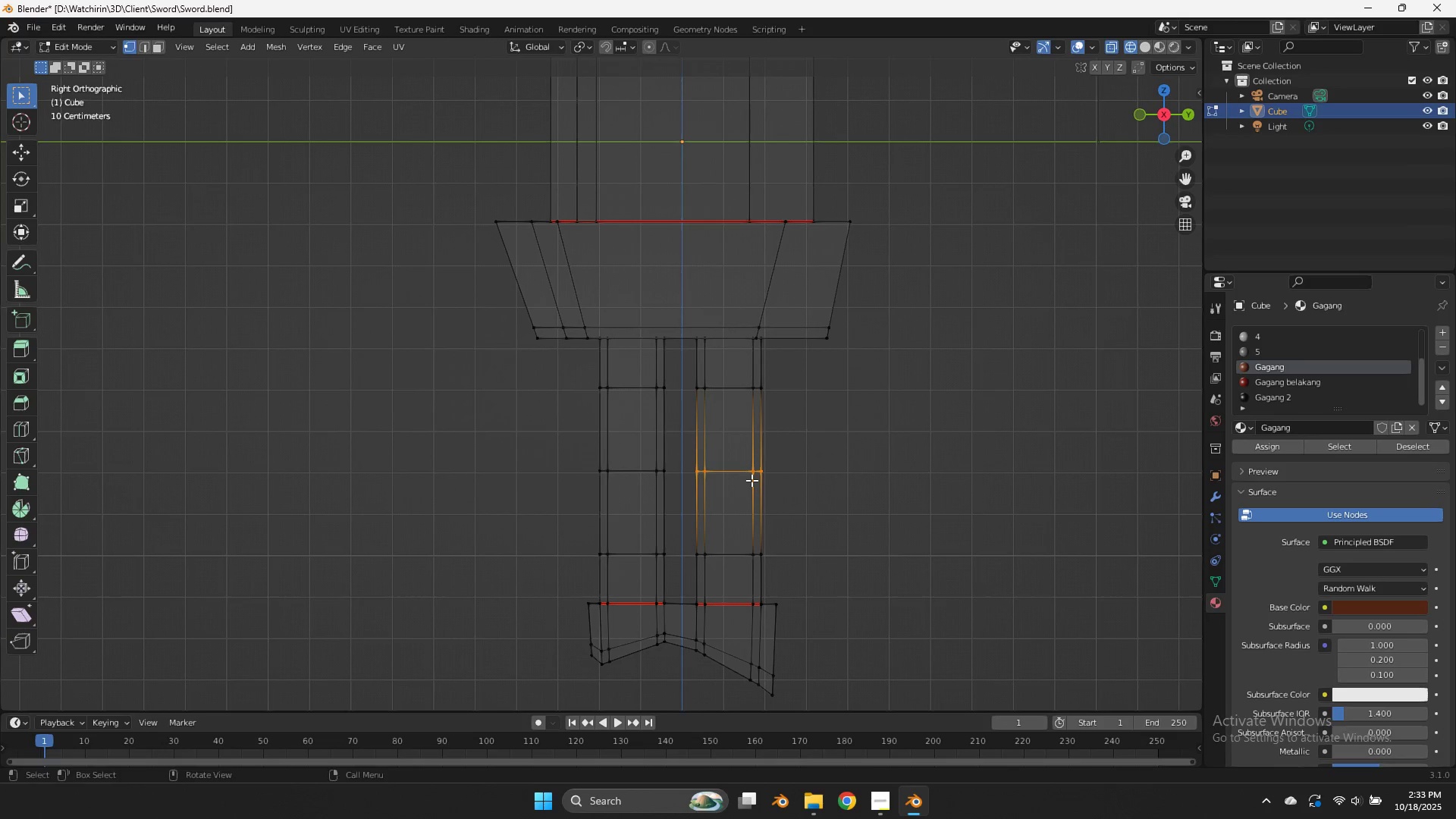 
type(gy)
 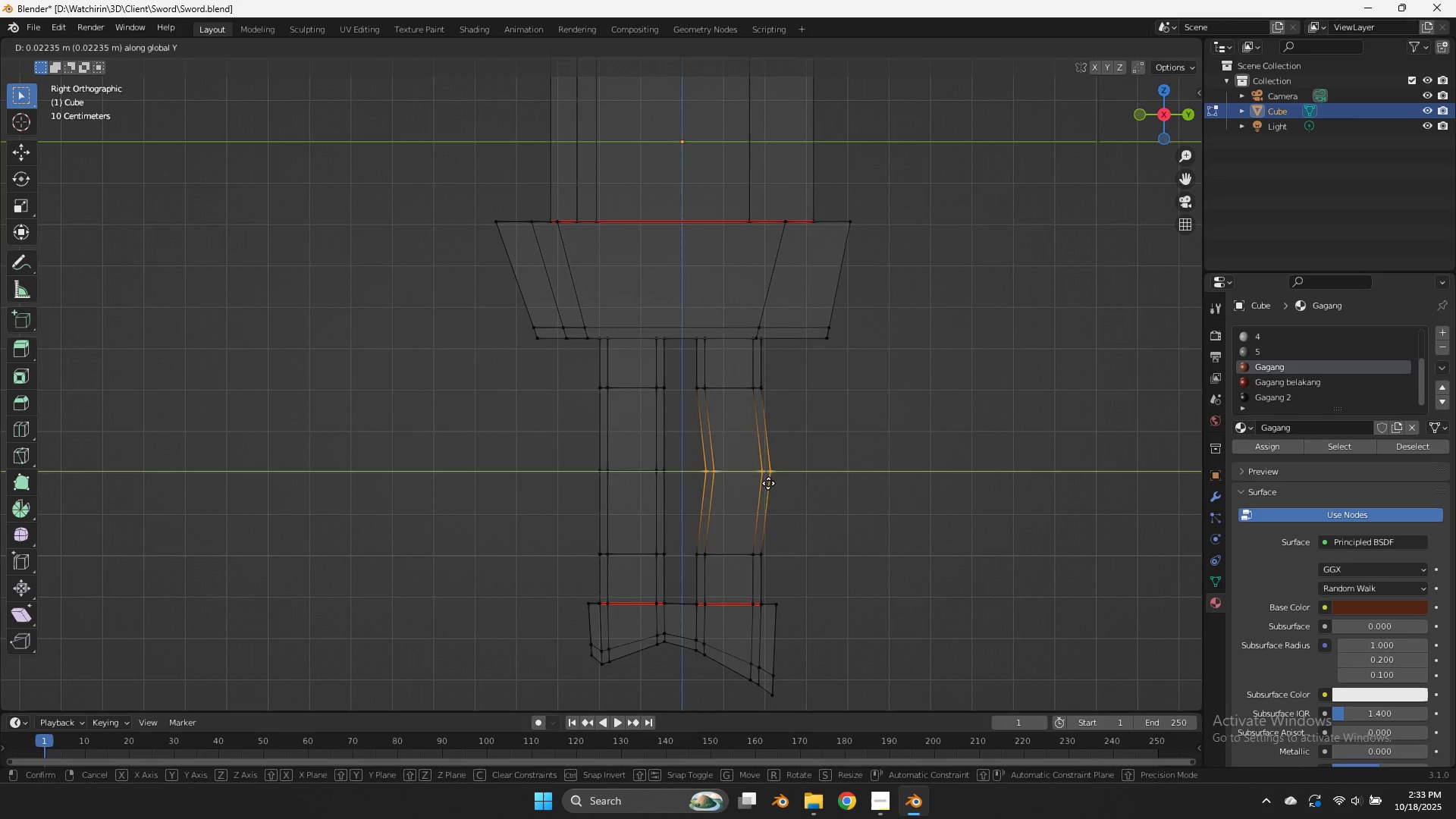 
hold_key(key=ShiftLeft, duration=1.17)
left_click([897, 483])
 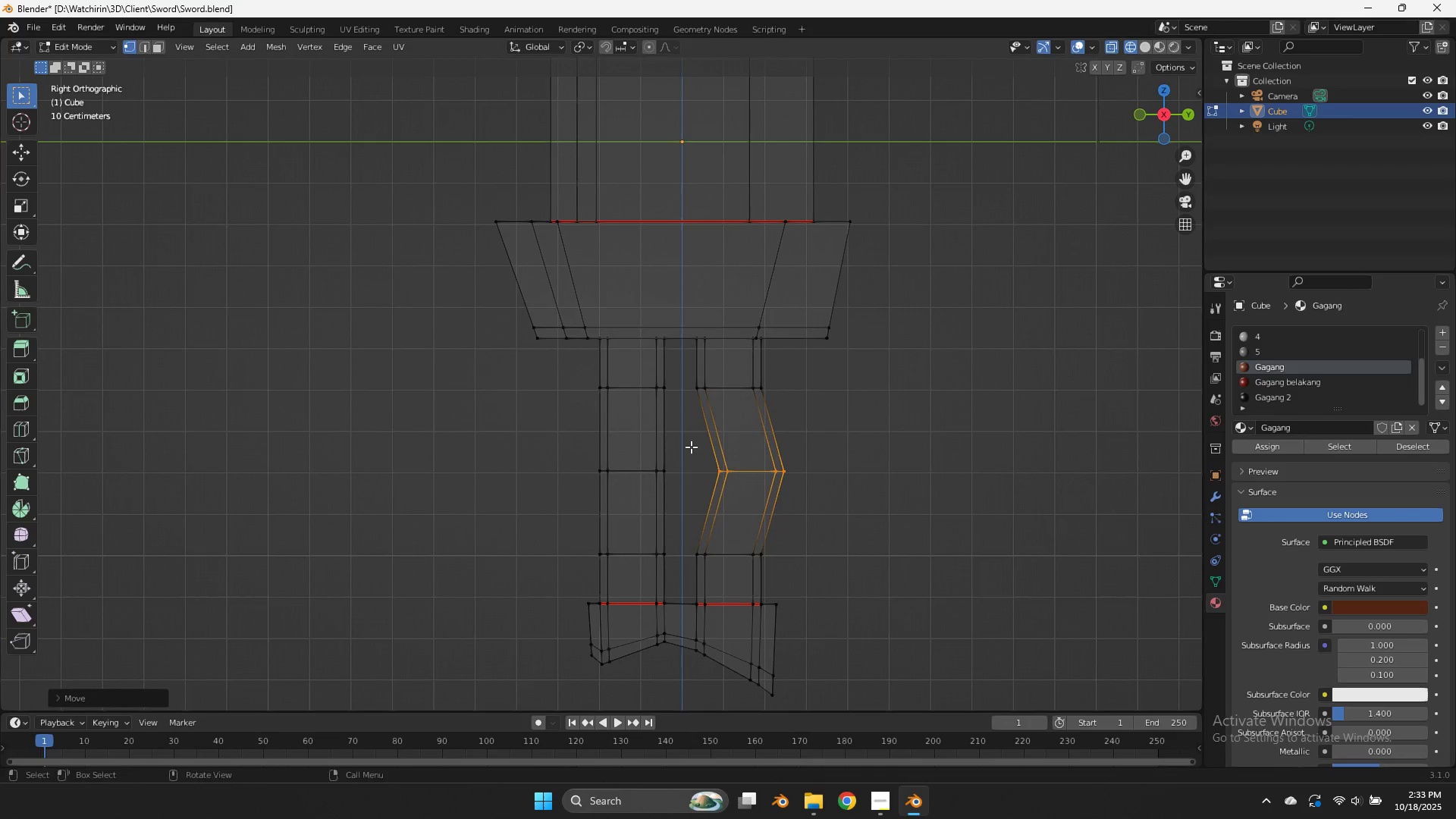 
left_click_drag(start_coordinate=[692, 447], to_coordinate=[573, 495])
 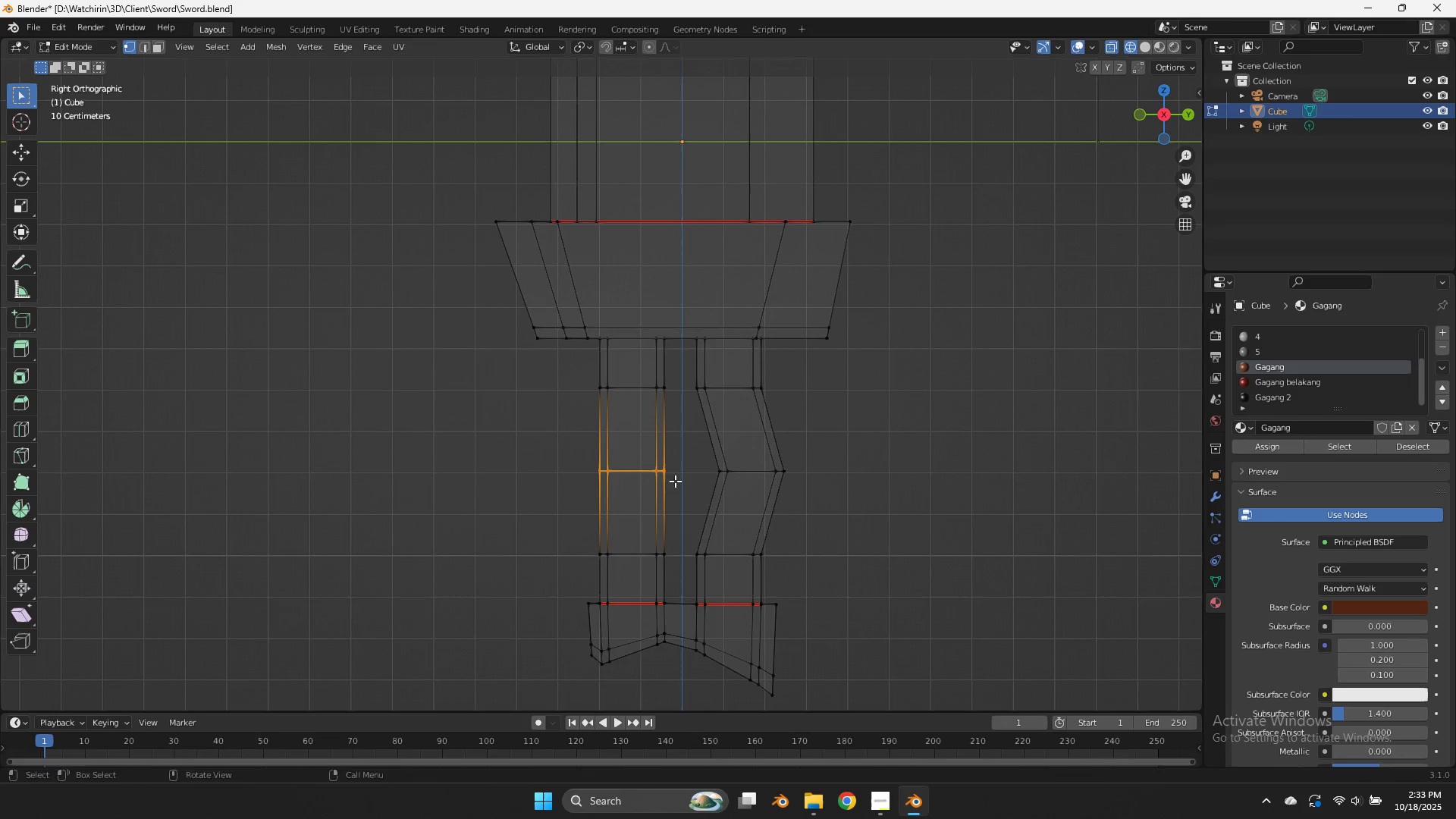 
type(gy)
 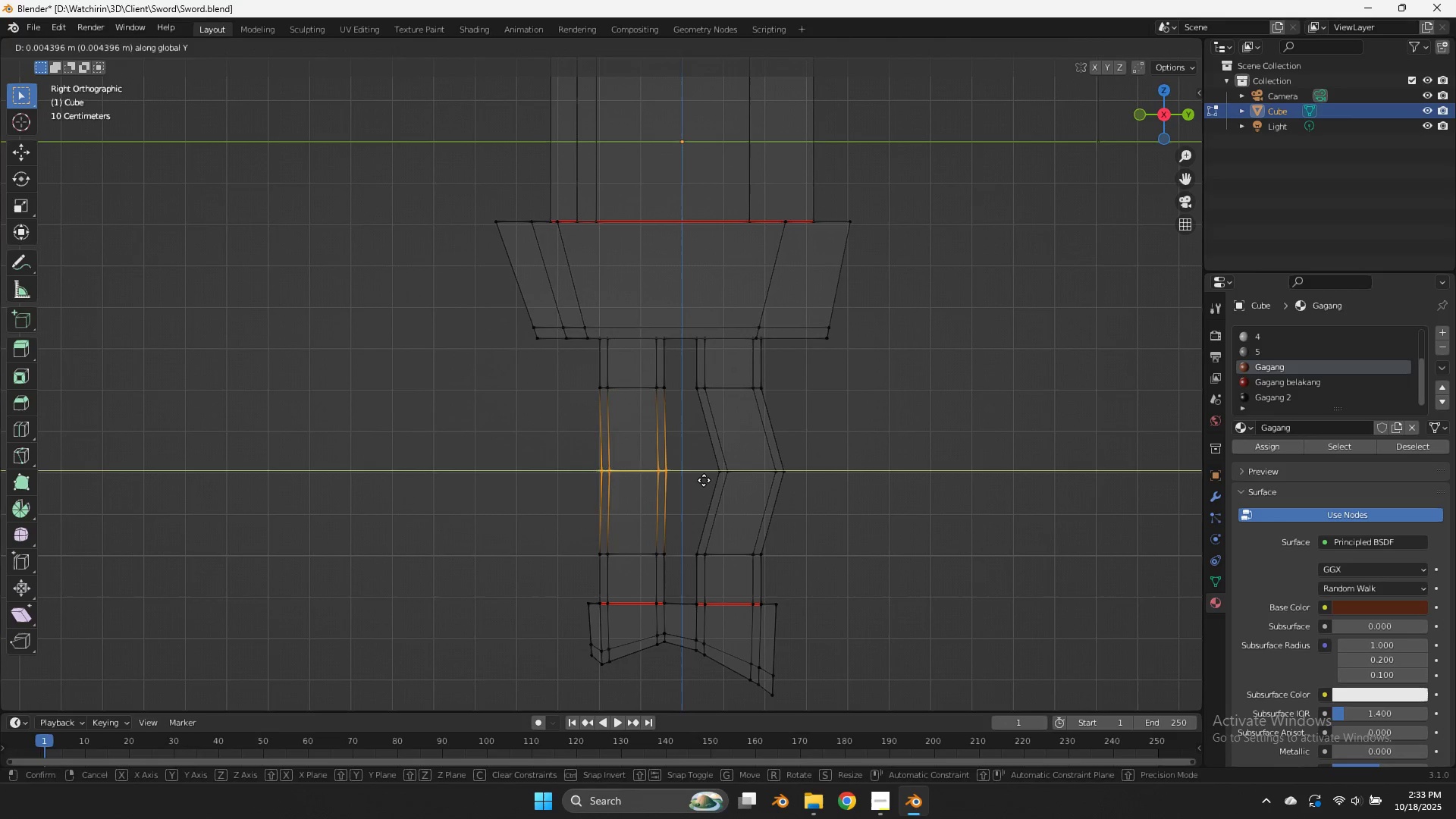 
hold_key(key=ShiftLeft, duration=0.97)
left_click([807, 480])
 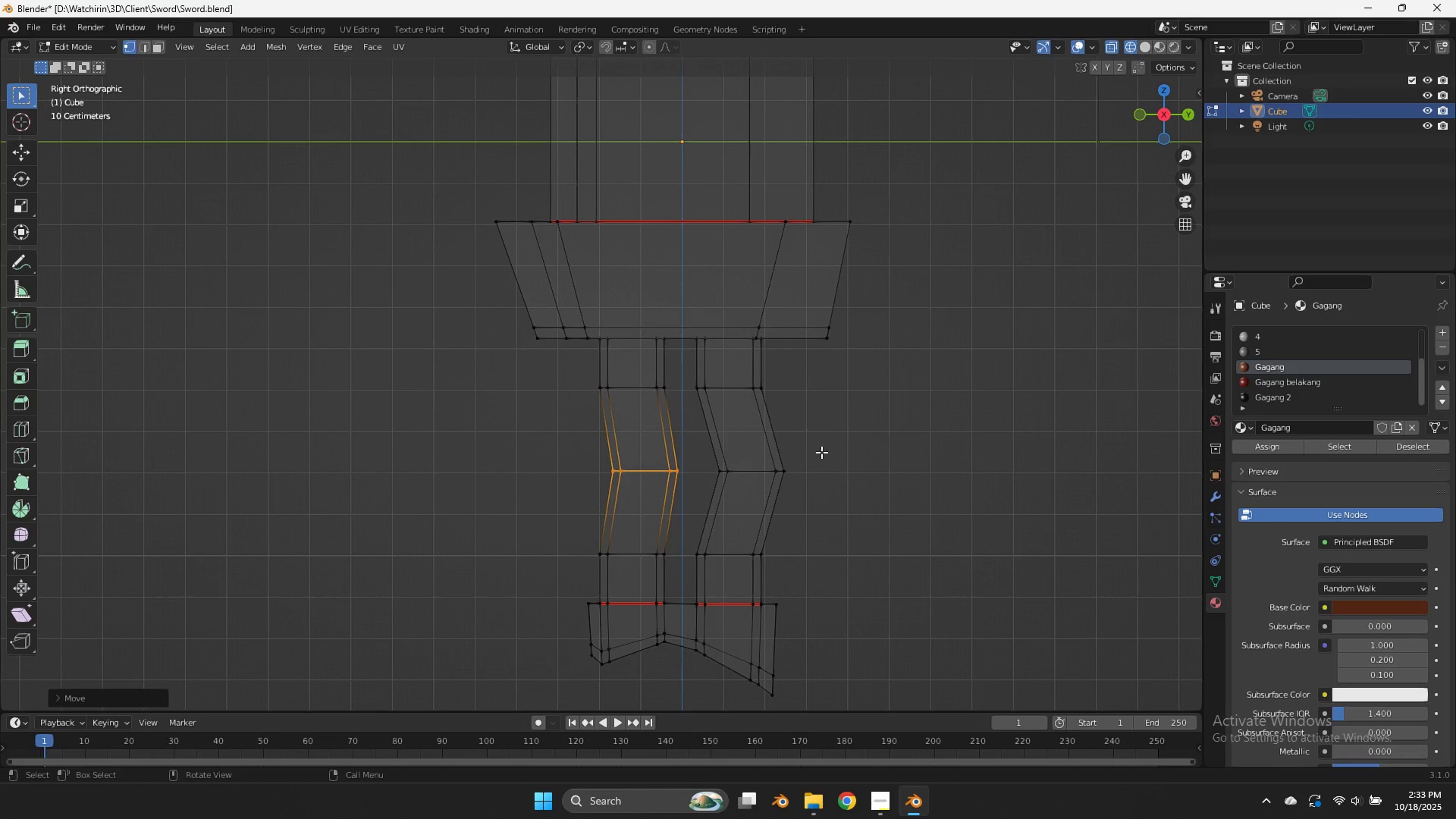 
key(Control+Z)
 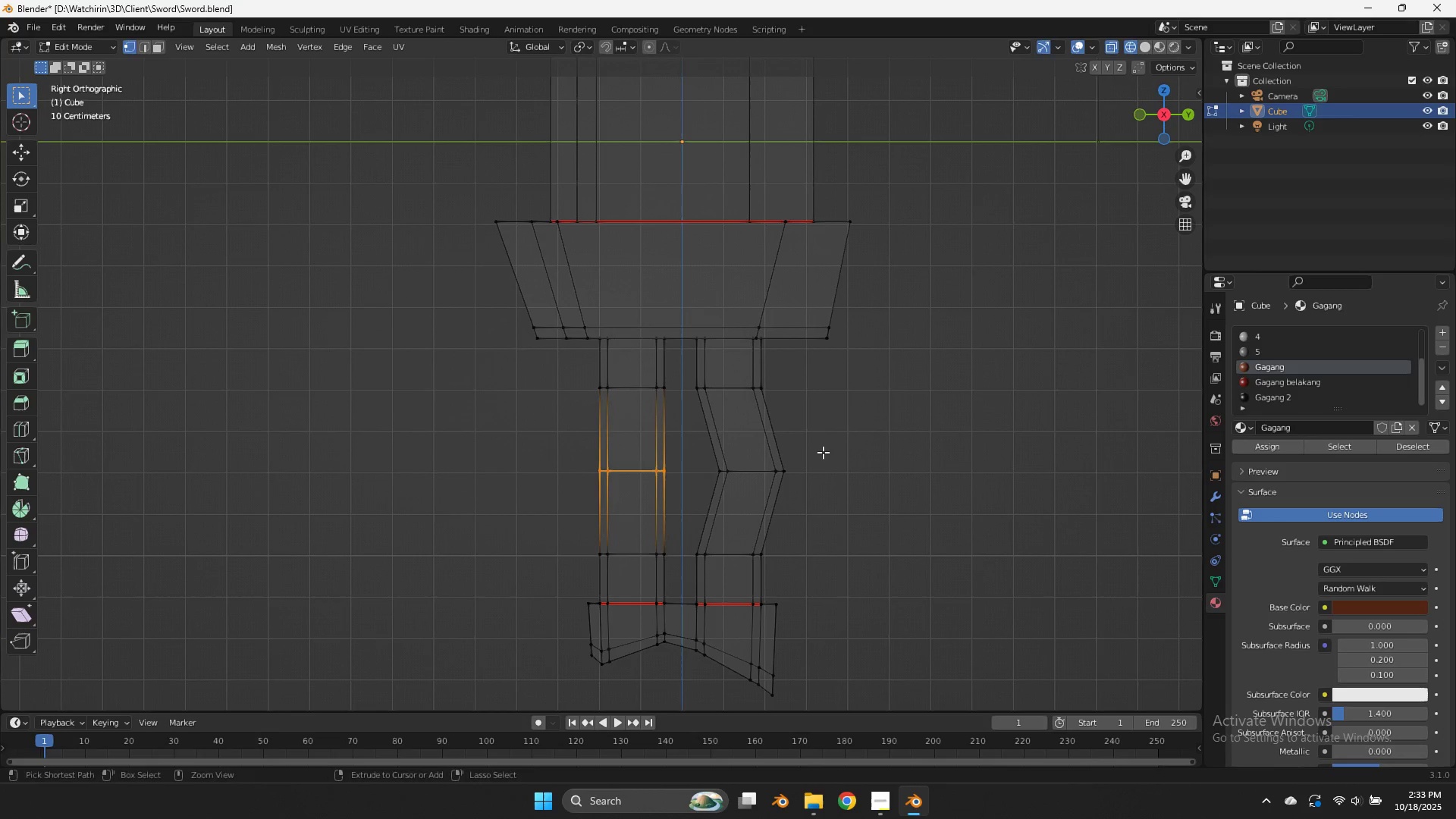 
key(Control+Z)
 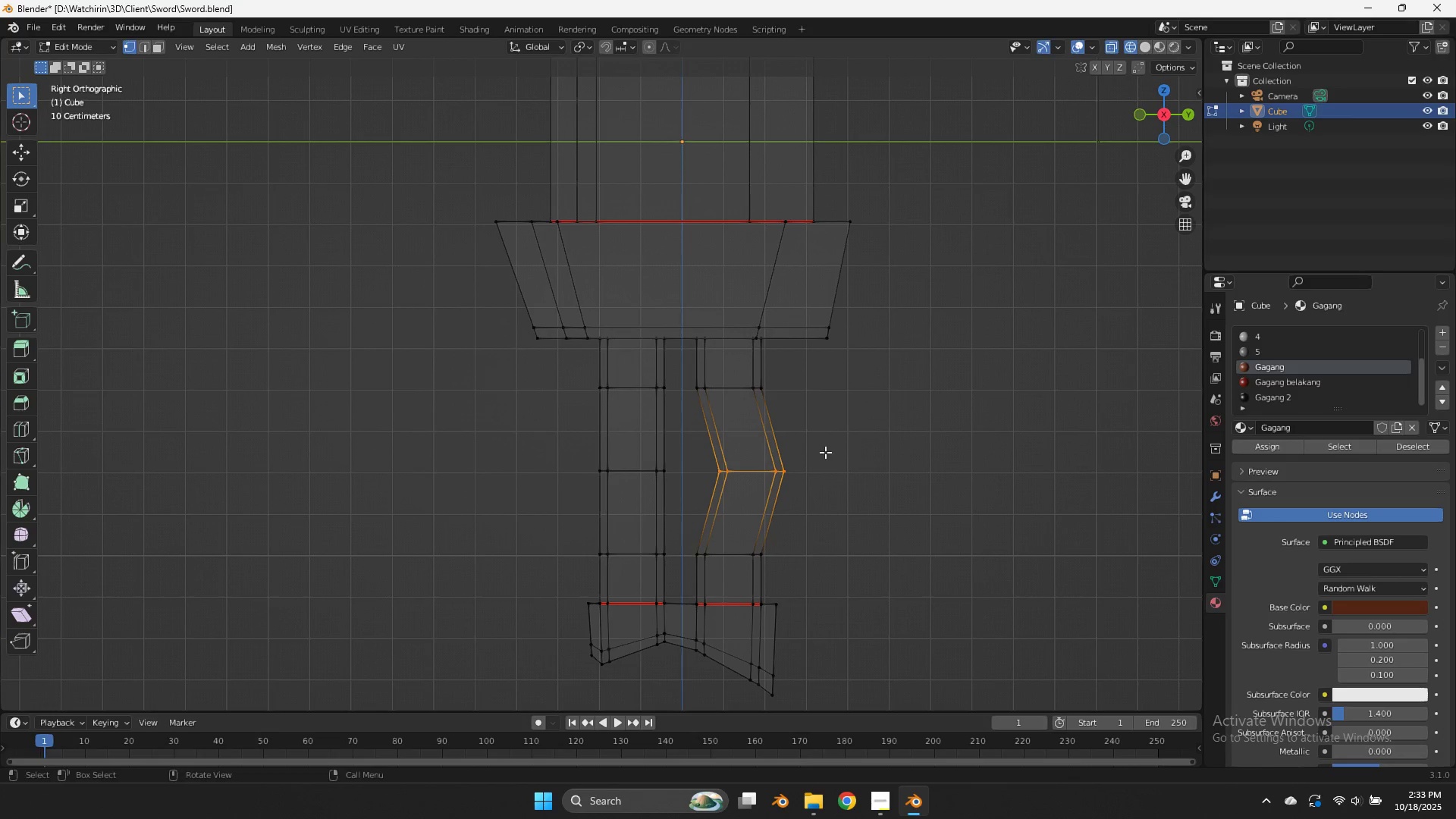 
key(Control+ControlLeft)
 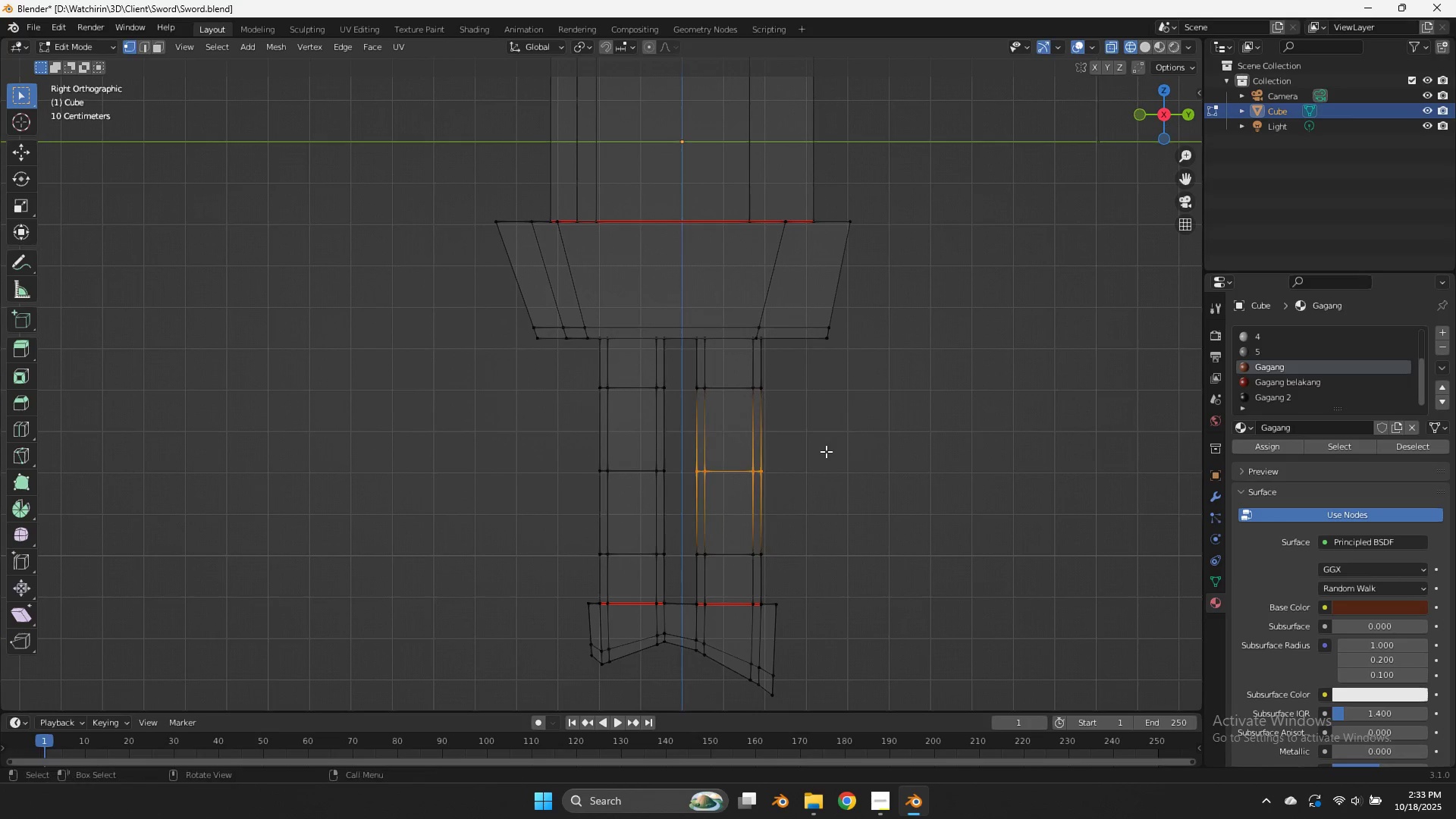 
key(Control+Z)
 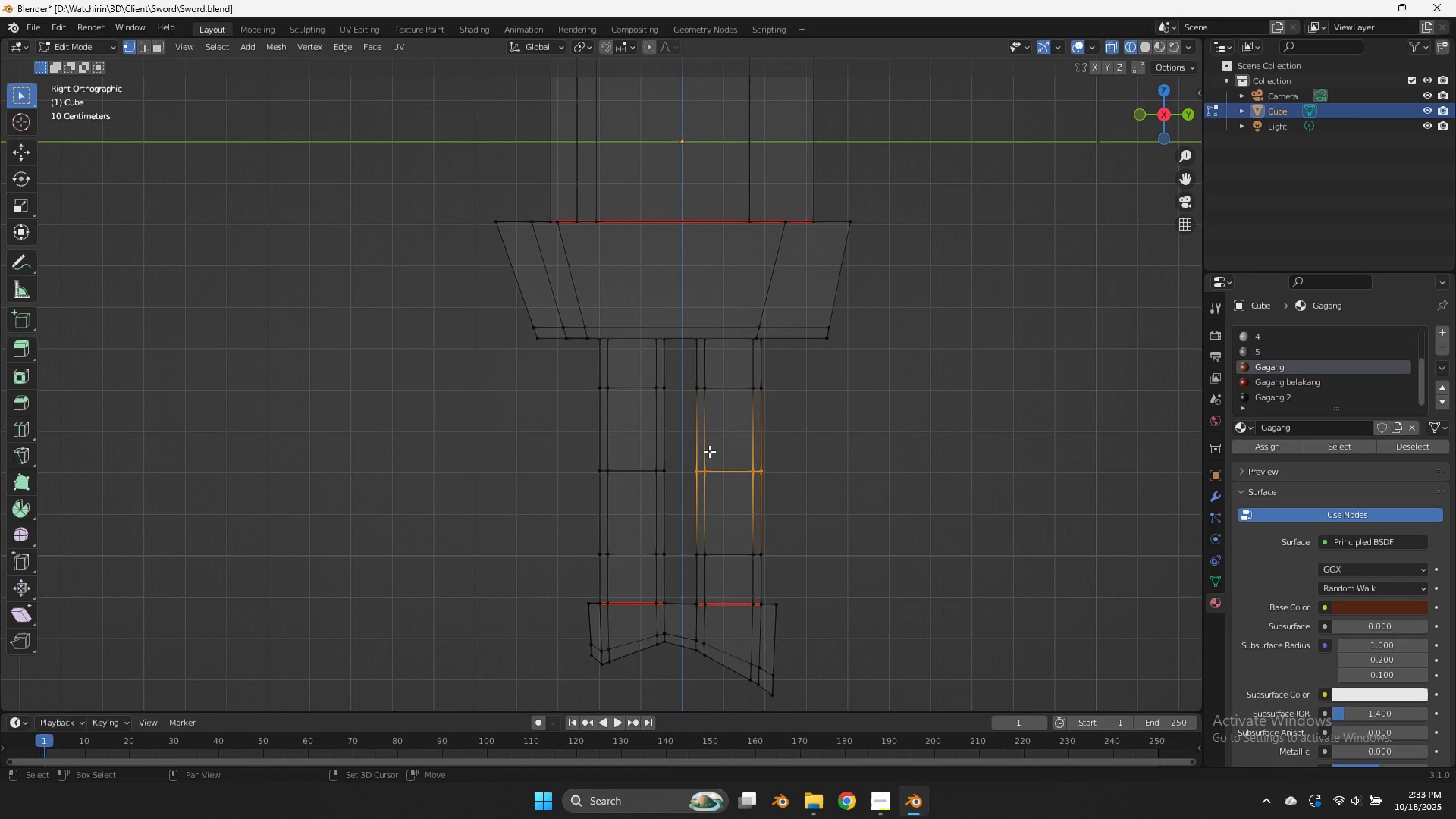 
hold_key(key=ShiftLeft, duration=0.74)
left_click_drag(start_coordinate=[673, 453], to_coordinate=[556, 496])
 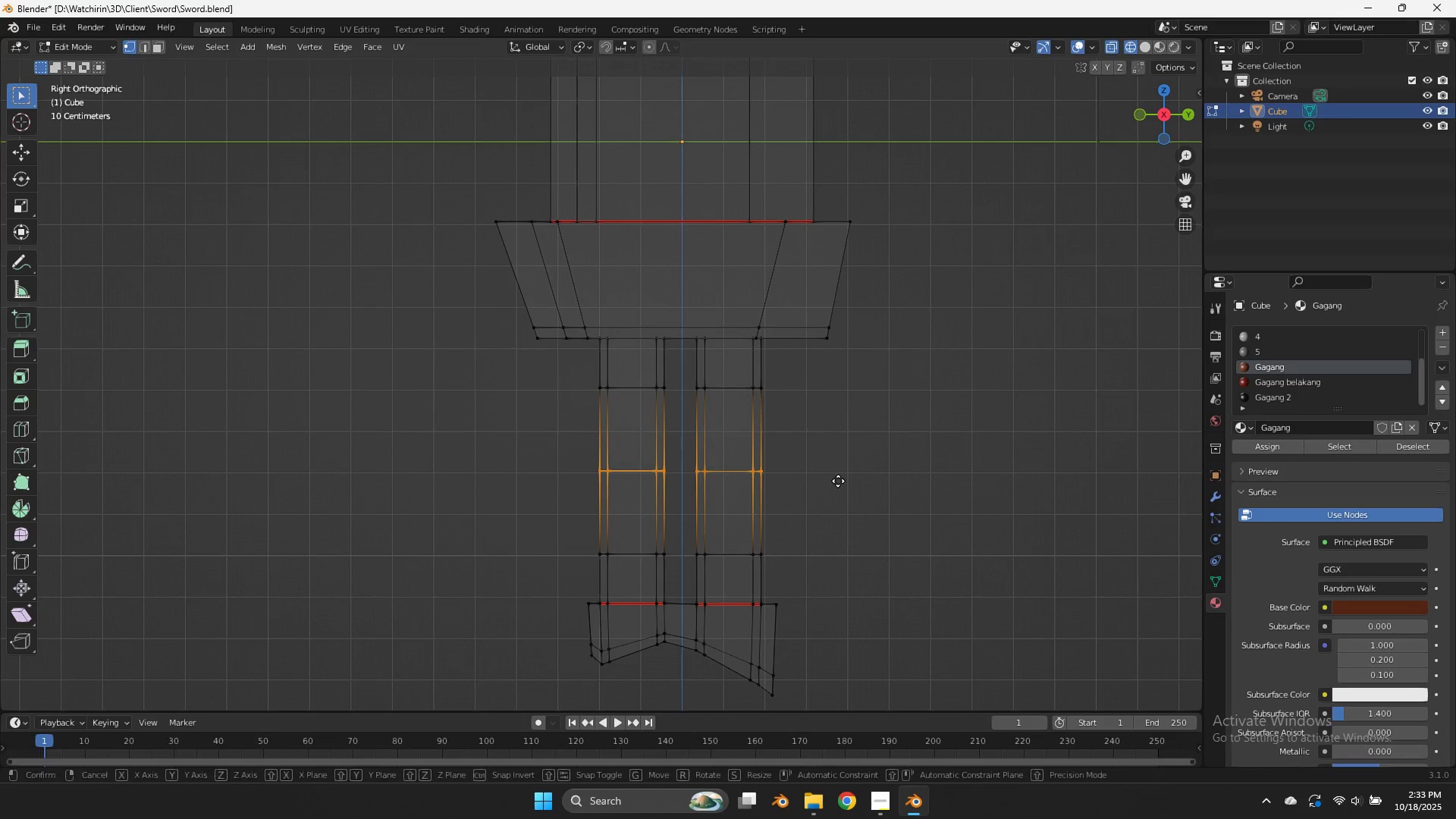 
type(gy)
 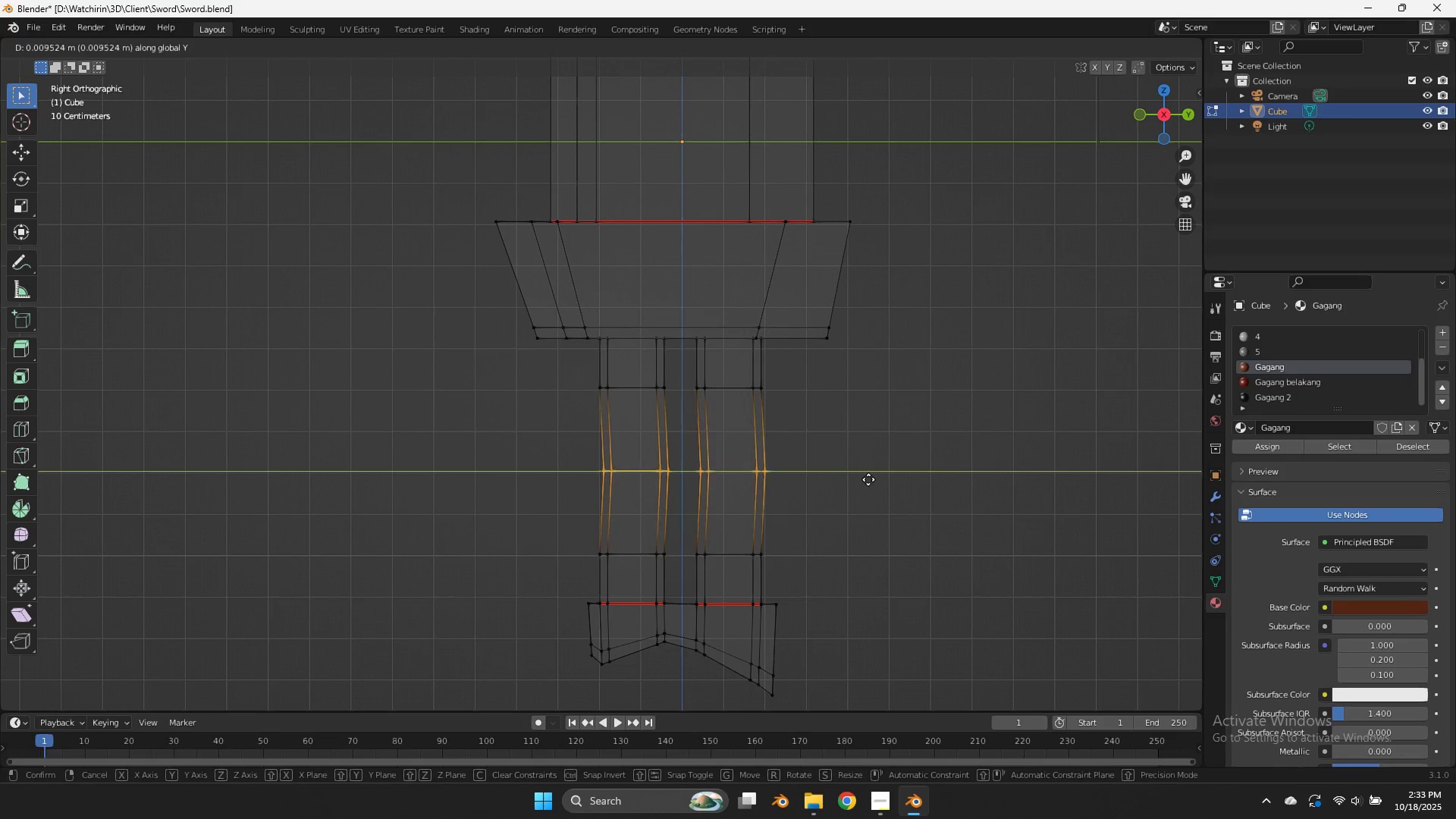 
hold_key(key=ShiftLeft, duration=0.85)
left_click([1009, 480])
 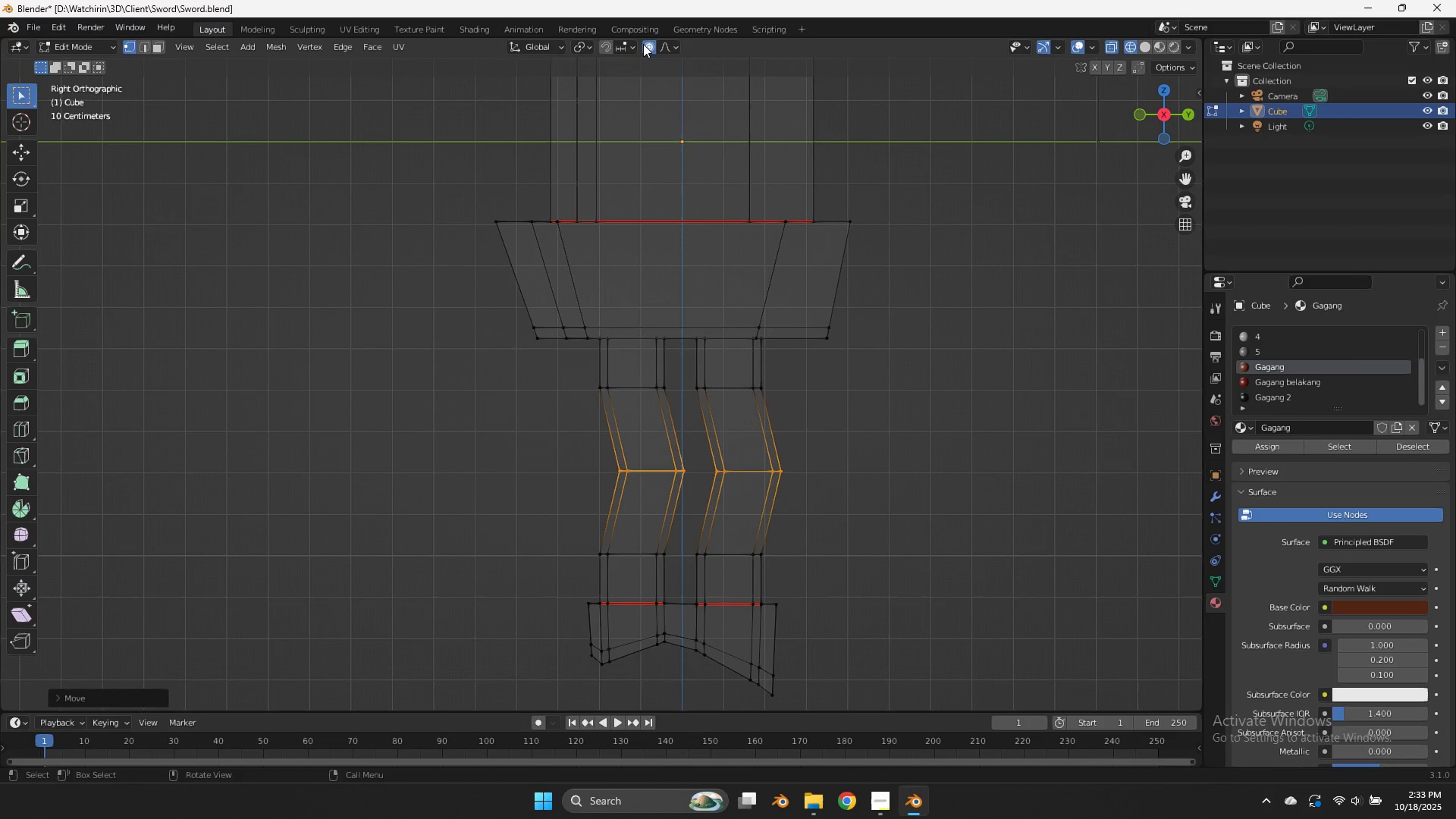 
left_click([643, 44])
 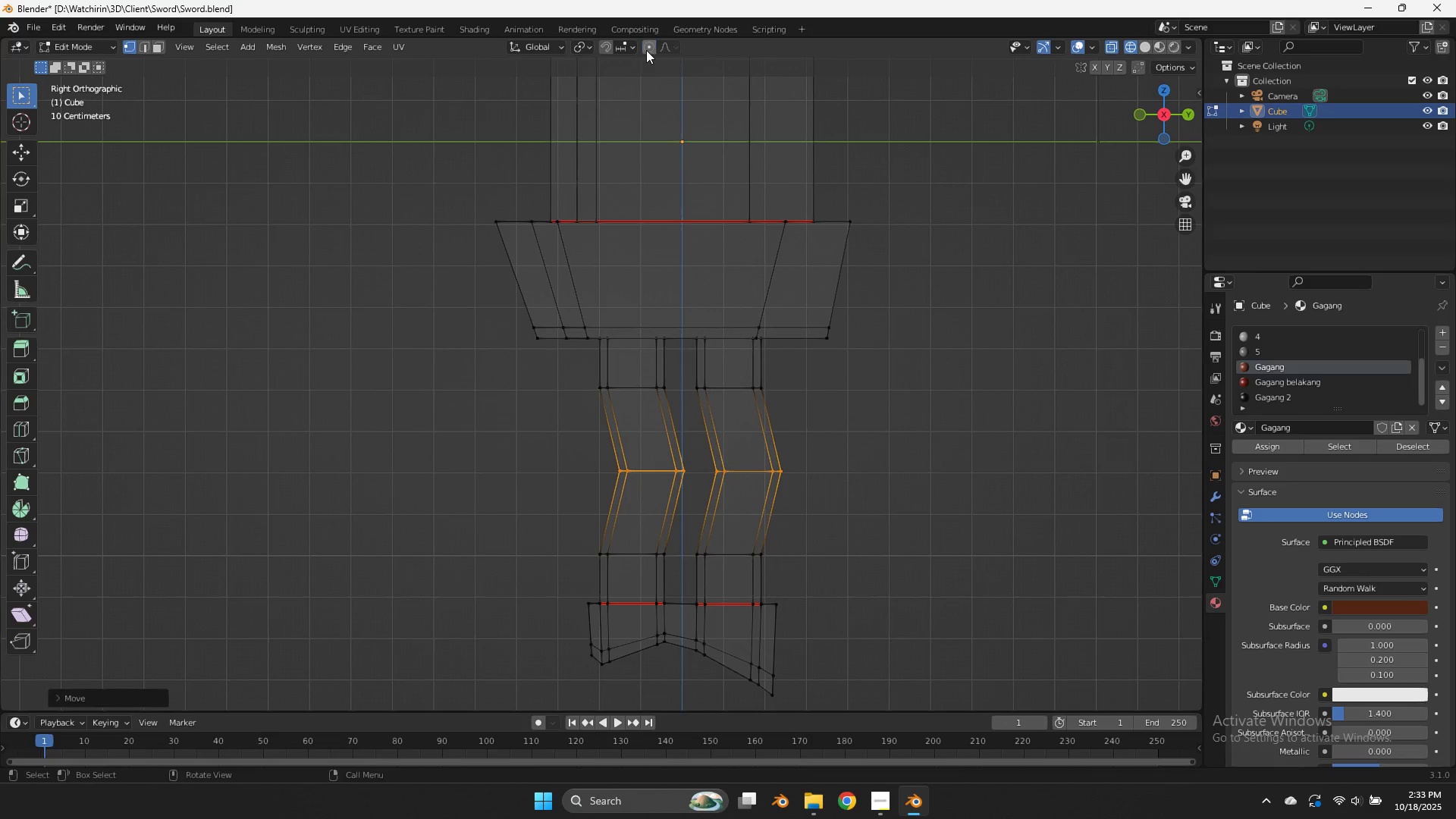 
left_click([646, 50])
 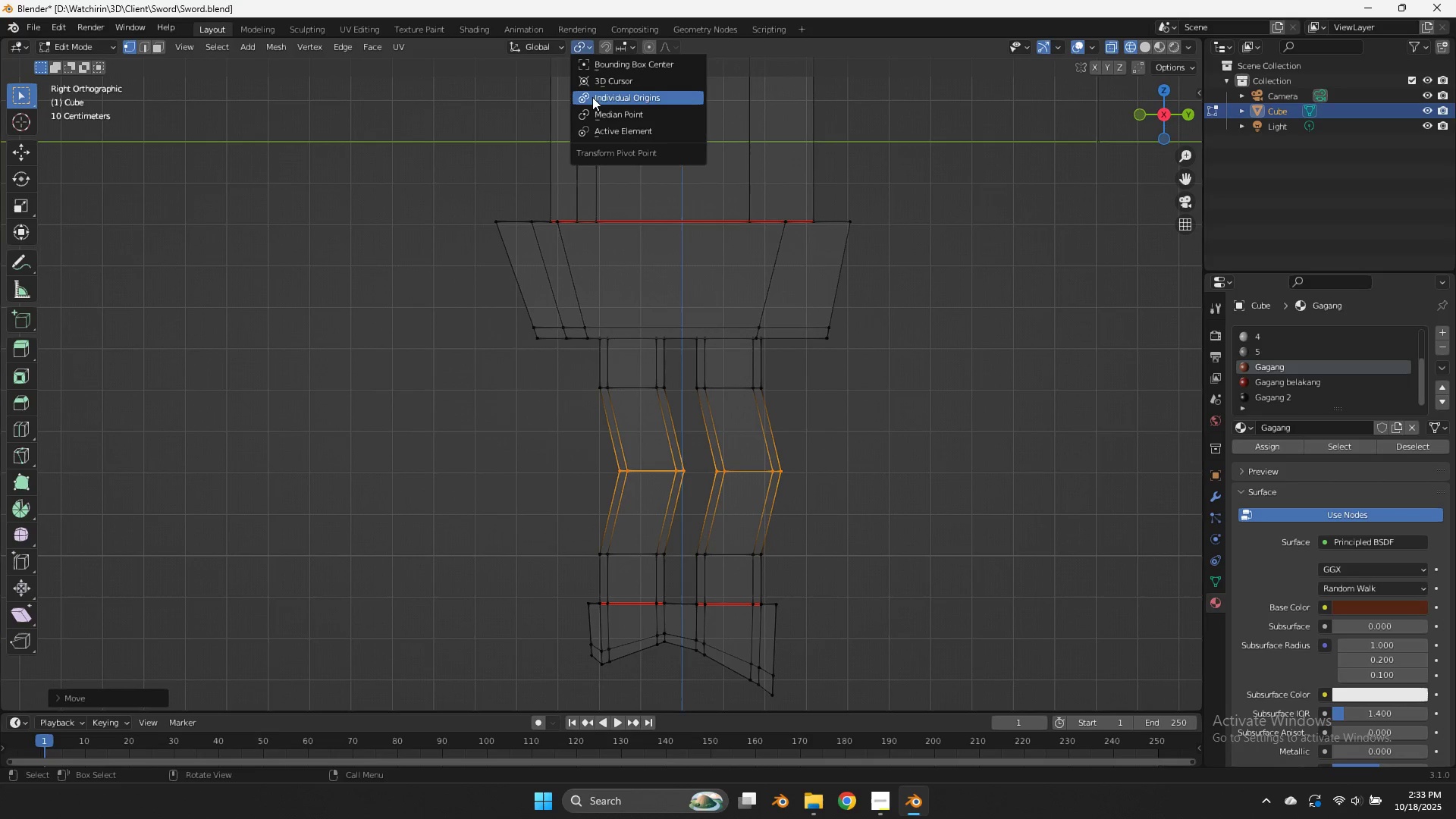 
left_click([593, 97])
 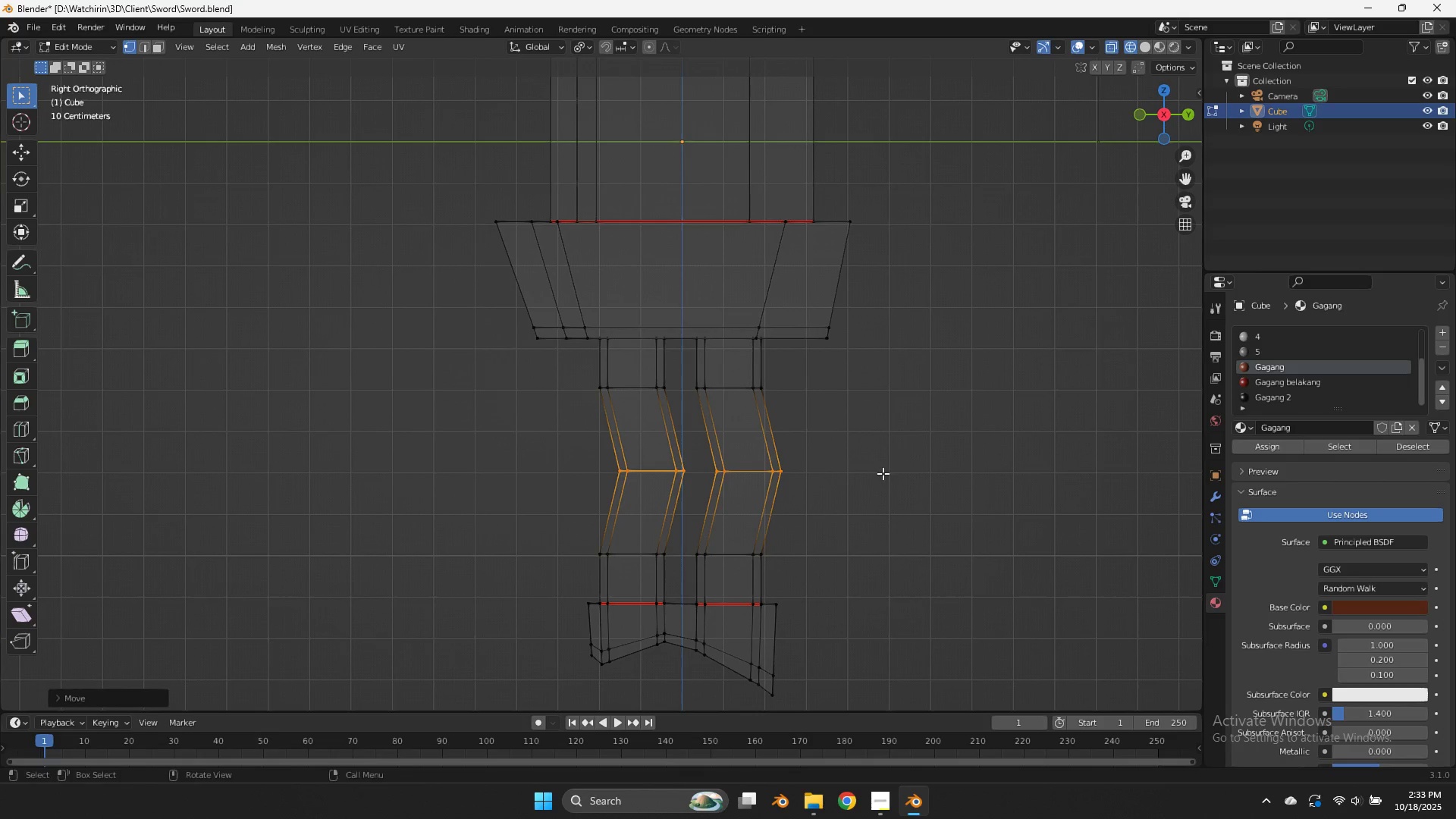 
key(S)
 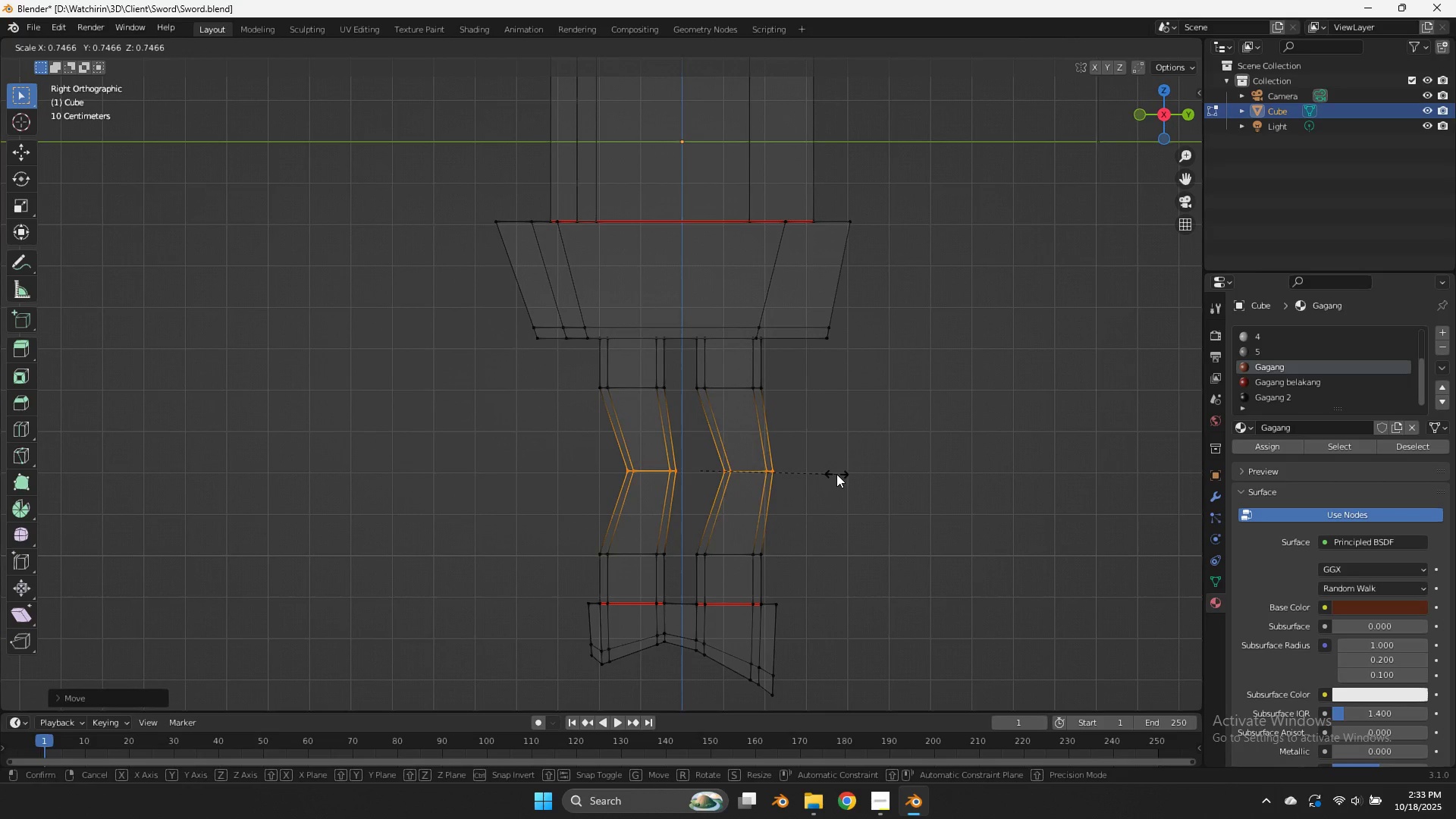 
left_click([832, 474])
 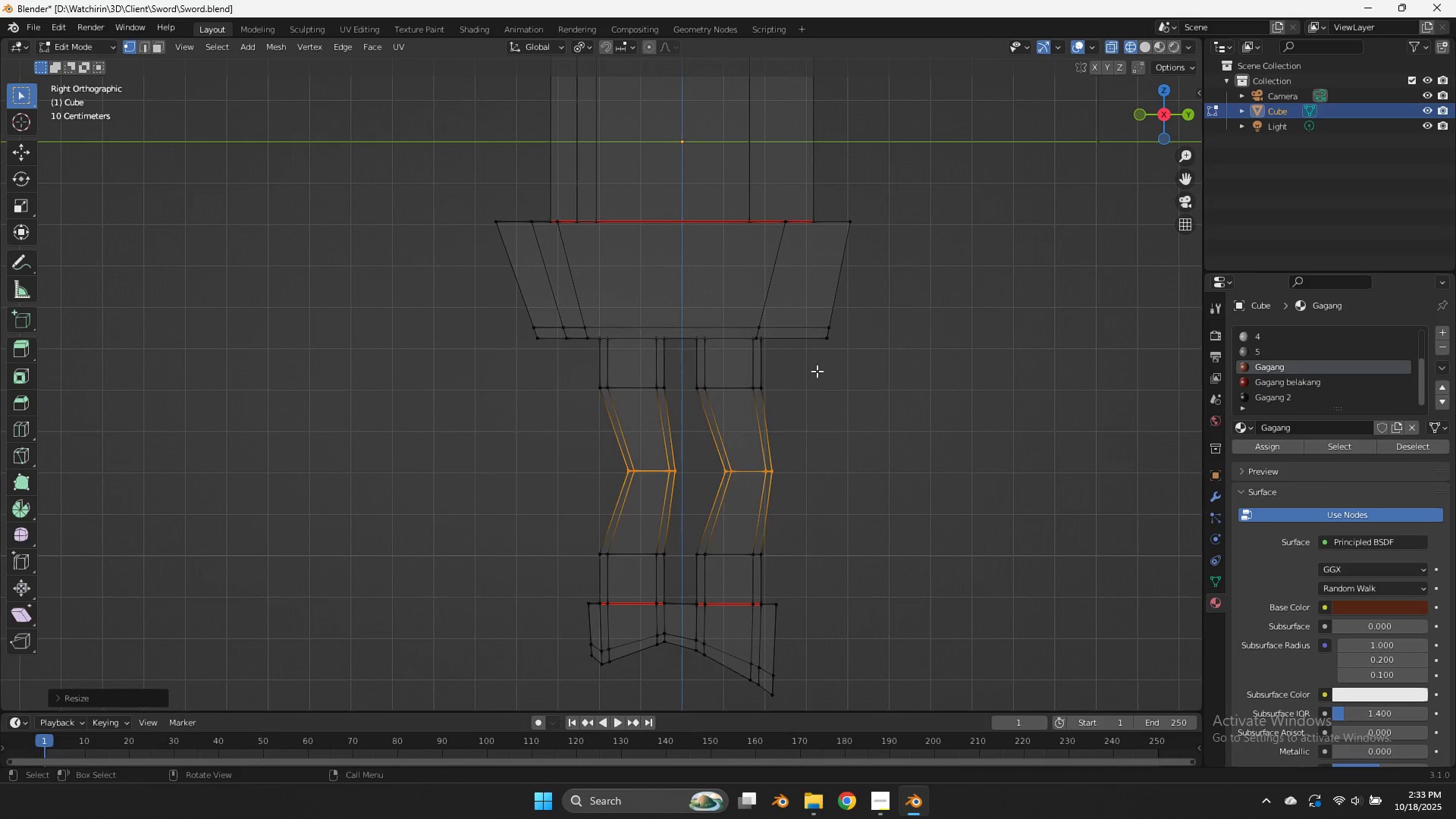 
left_click_drag(start_coordinate=[817, 367], to_coordinate=[501, 428])
 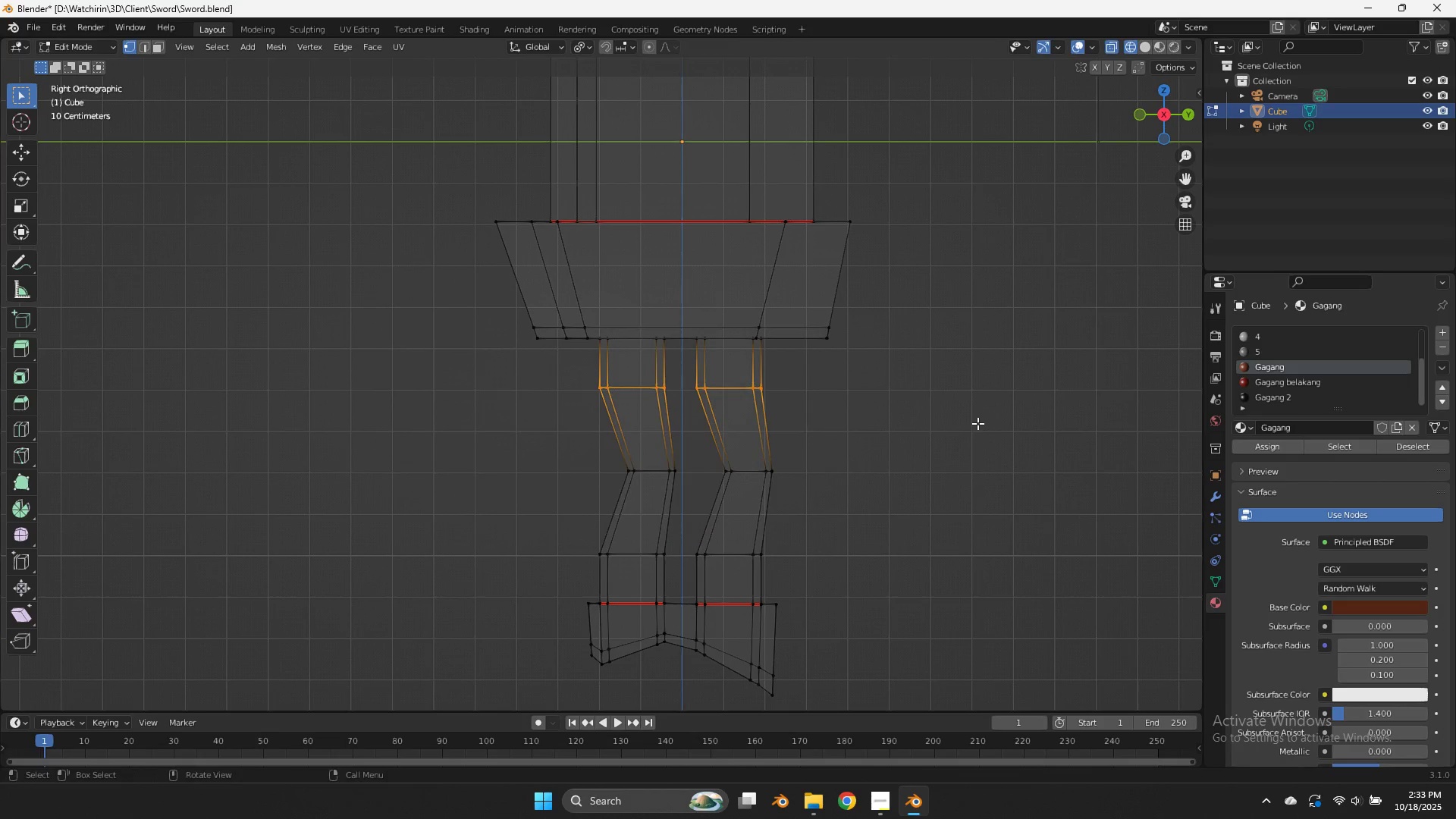 
key(S)
 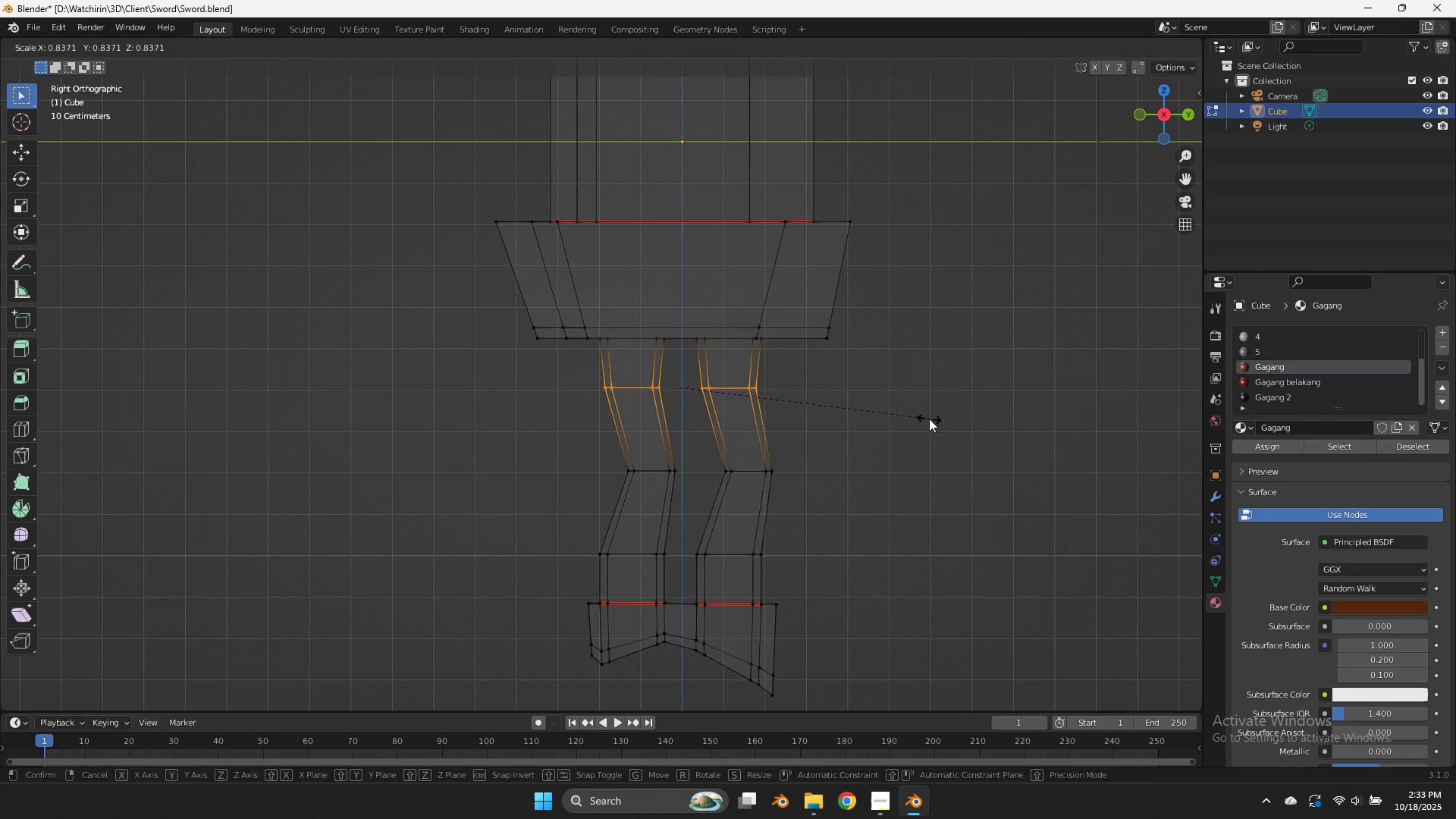 
left_click([929, 419])
 